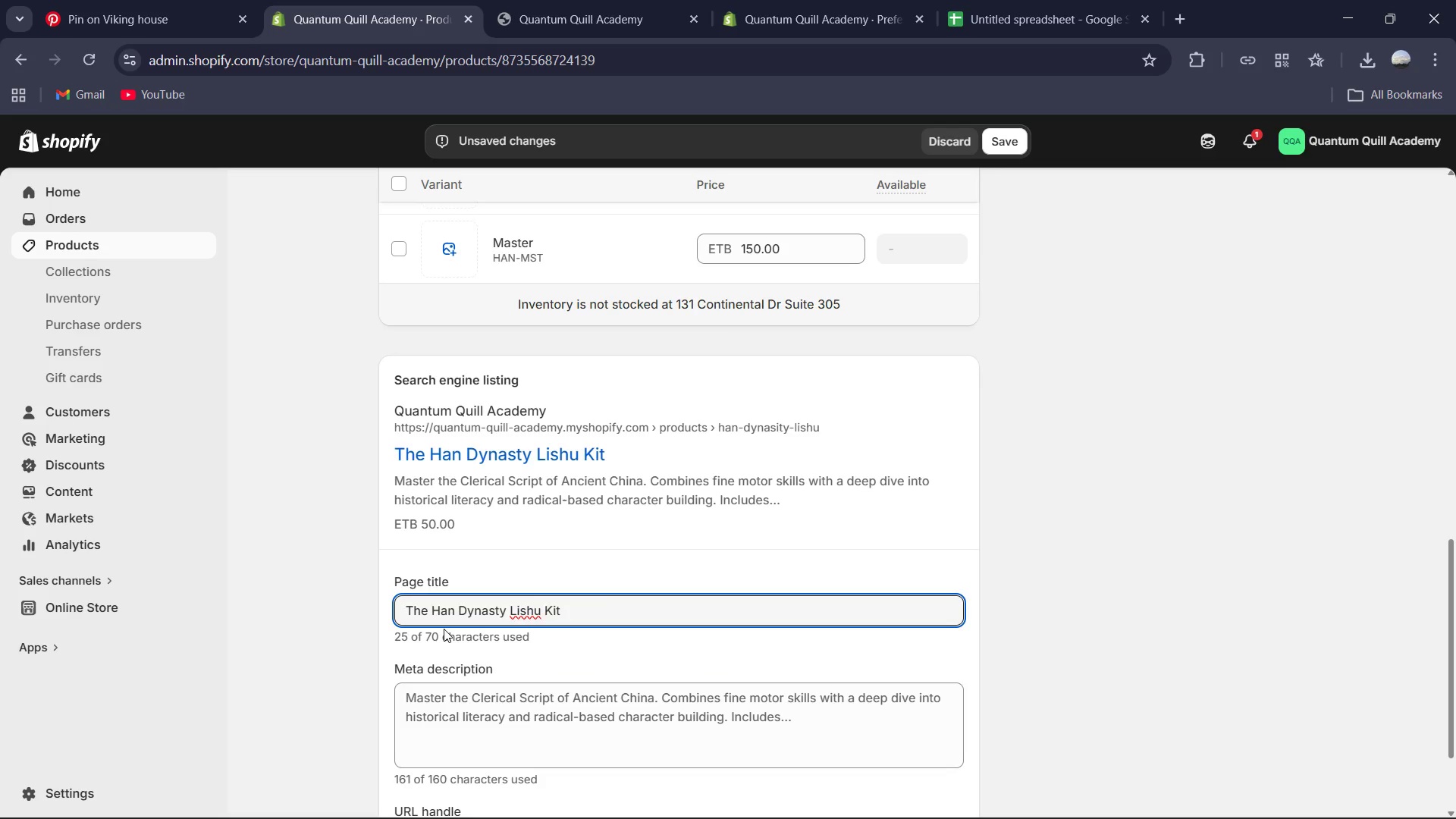 
key(Backspace)
 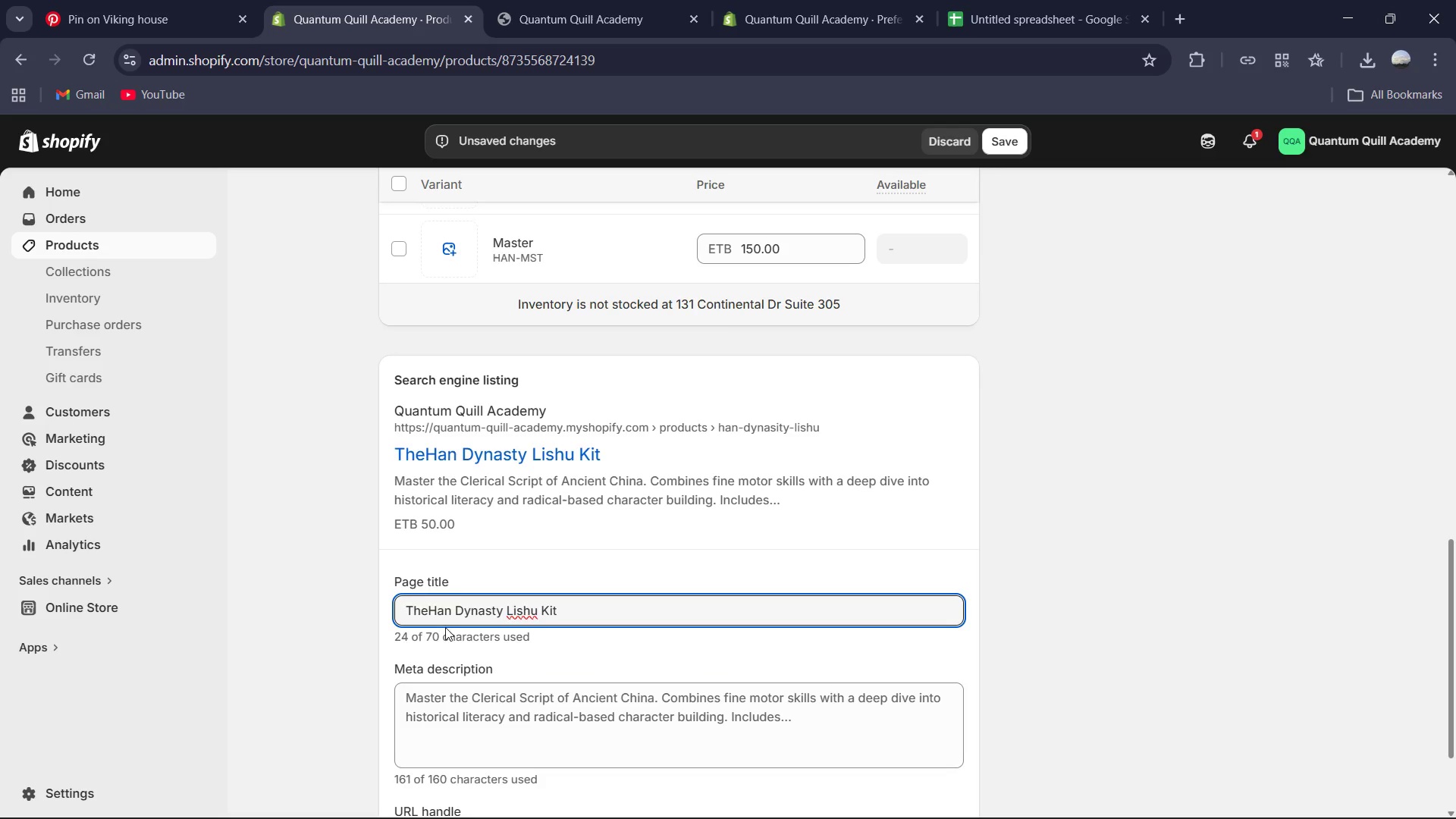 
key(Backspace)
 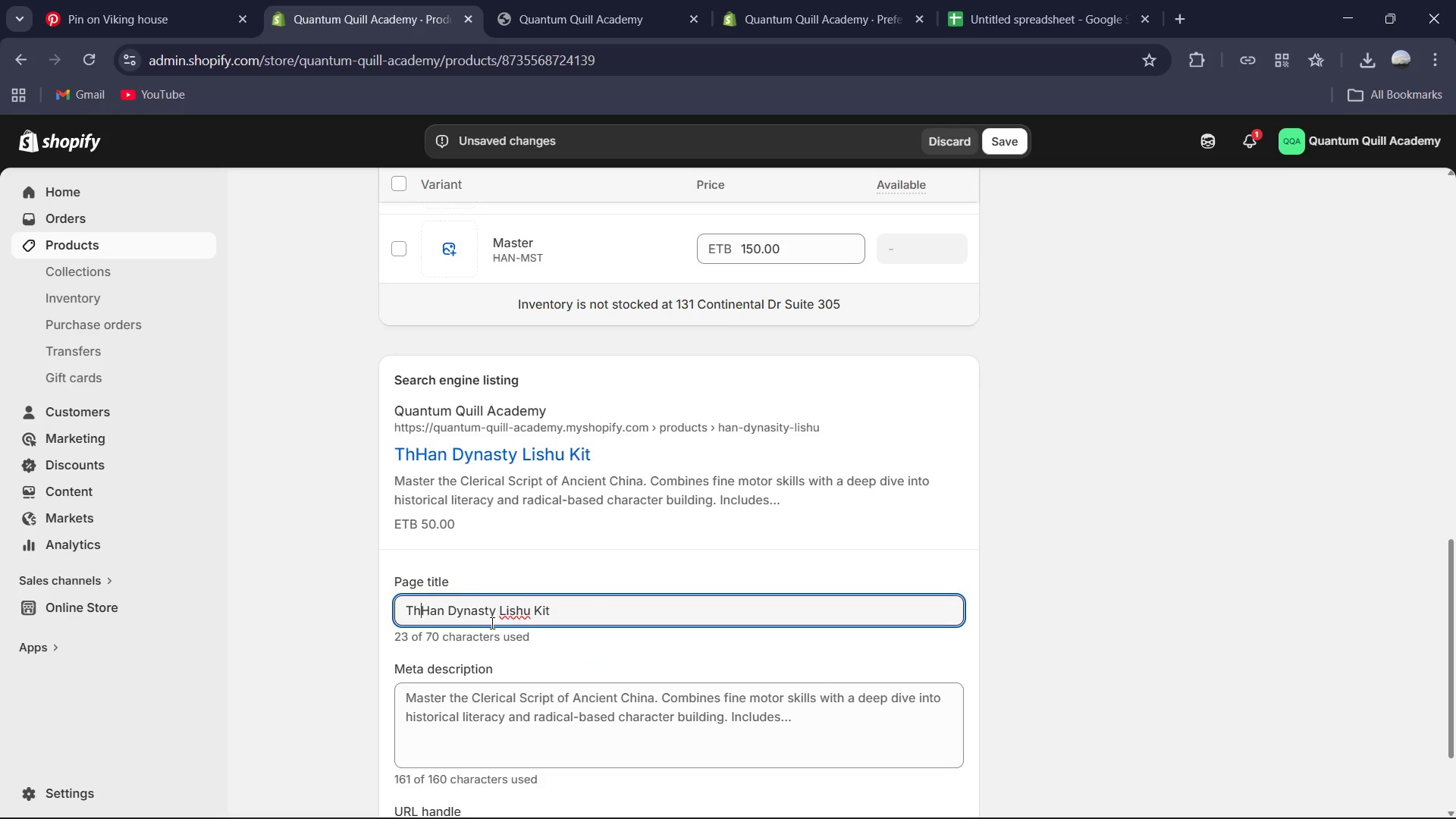 
key(Backspace)
 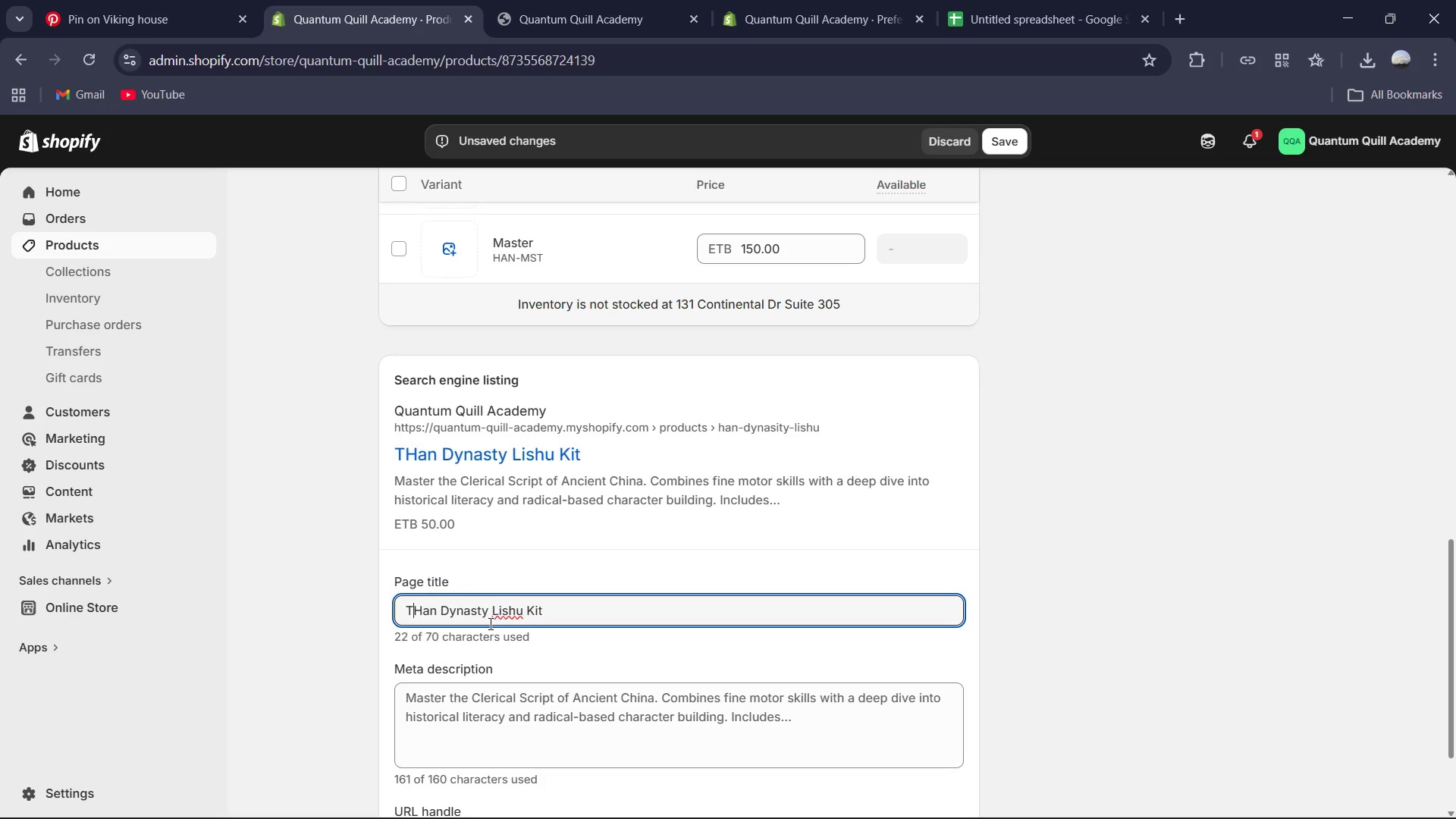 
key(Backspace)
 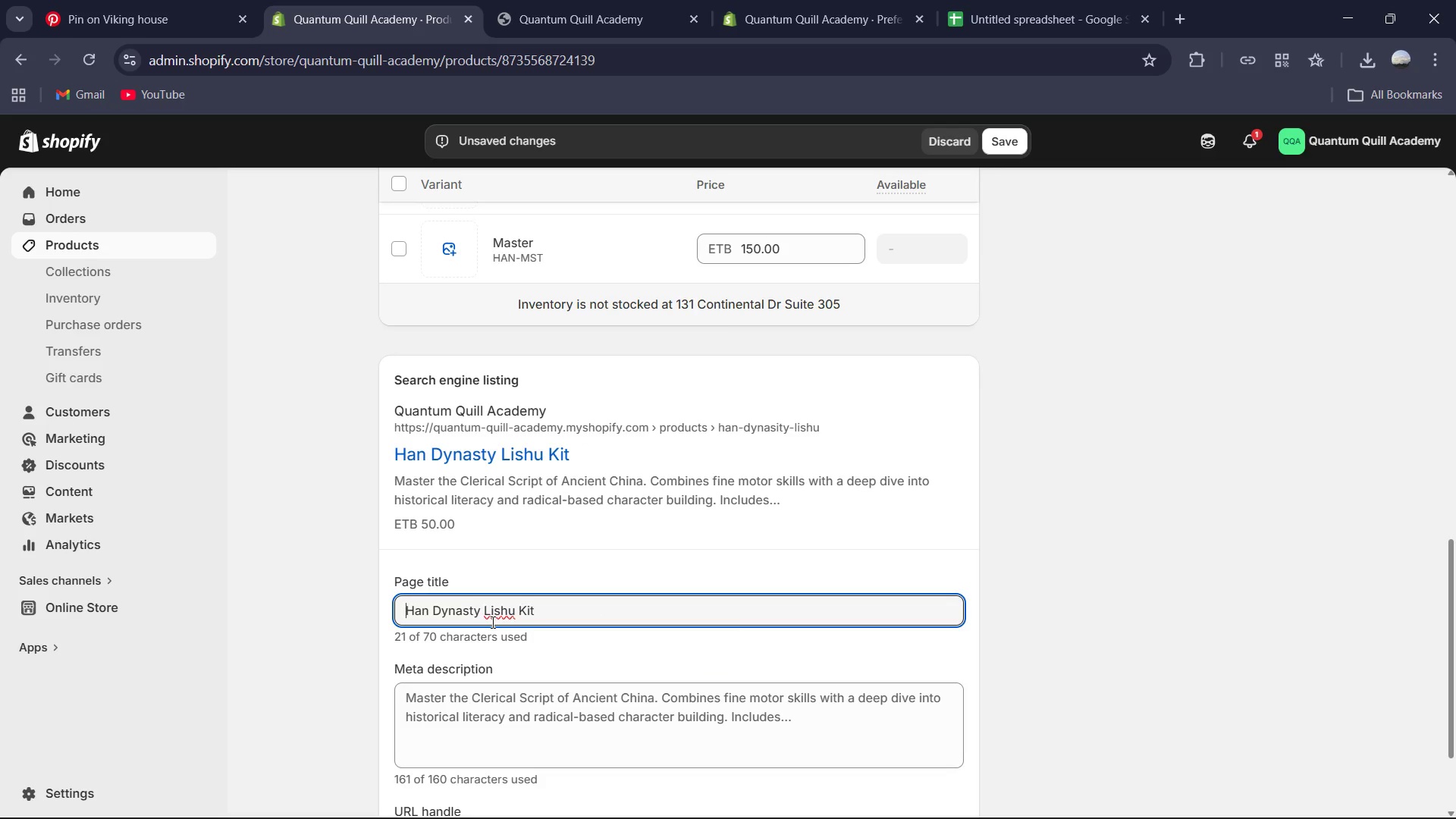 
key(Backspace)
 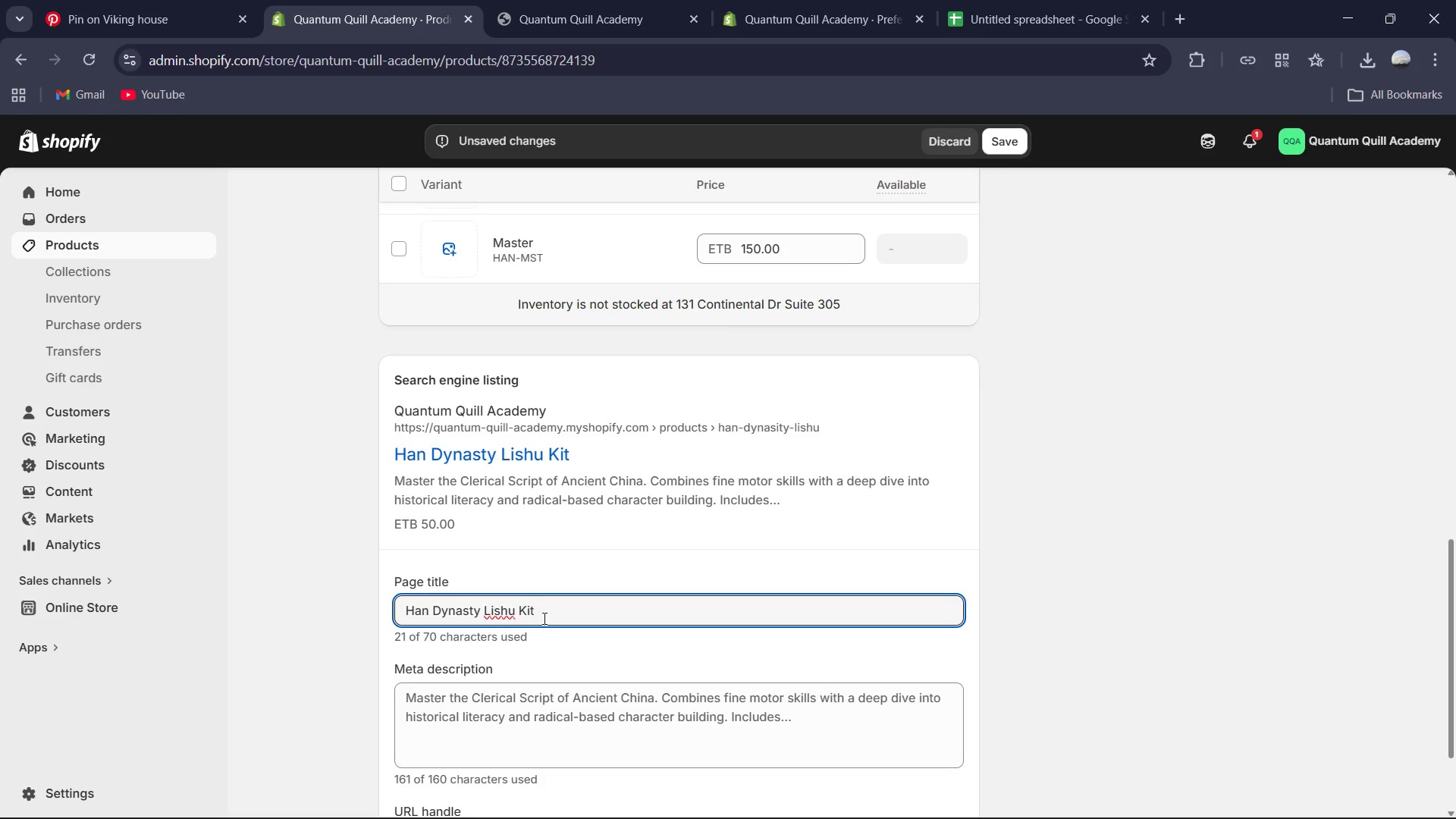 
type( | Chinese Clerical Script )
 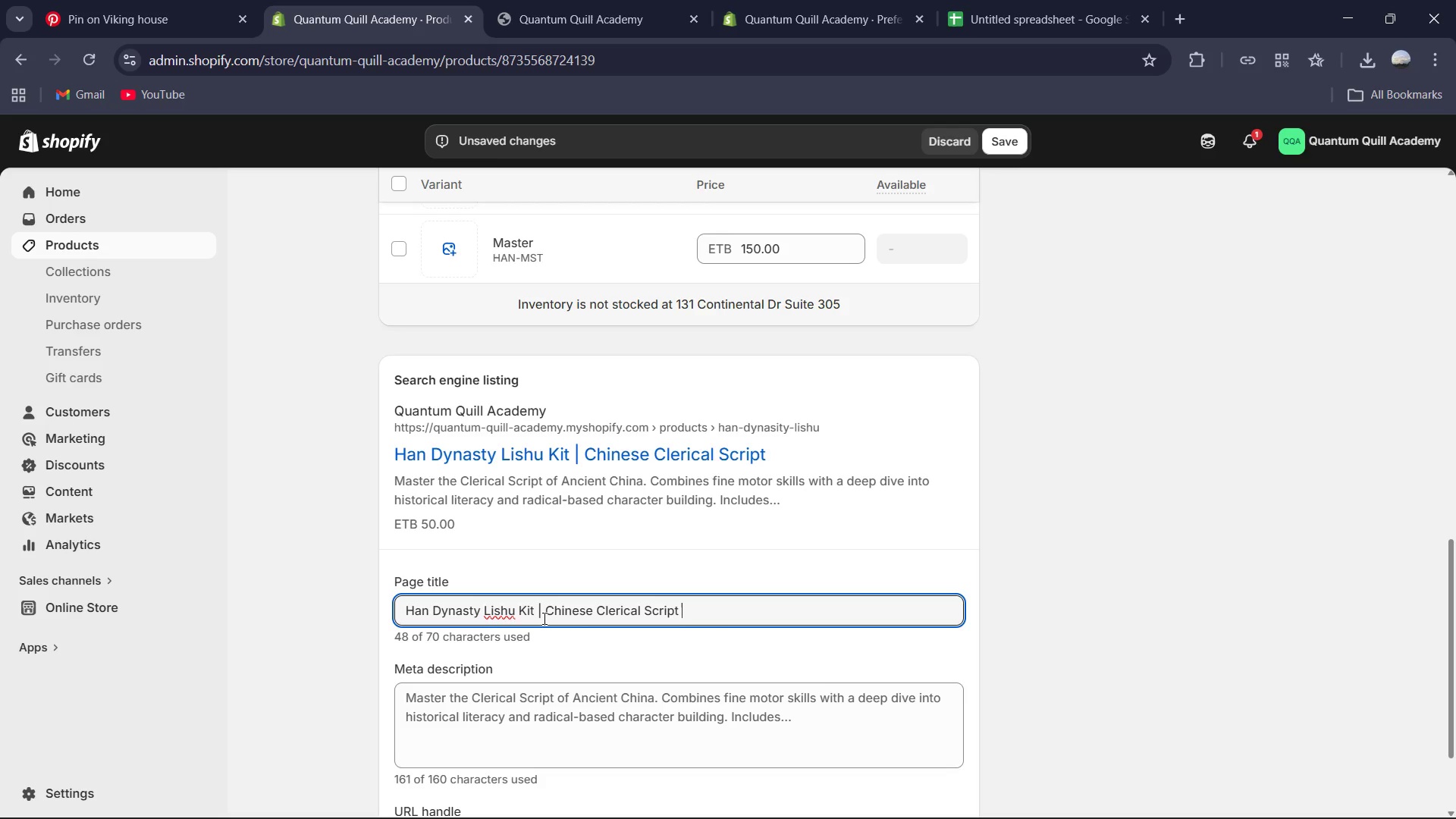 
left_click([576, 733])
 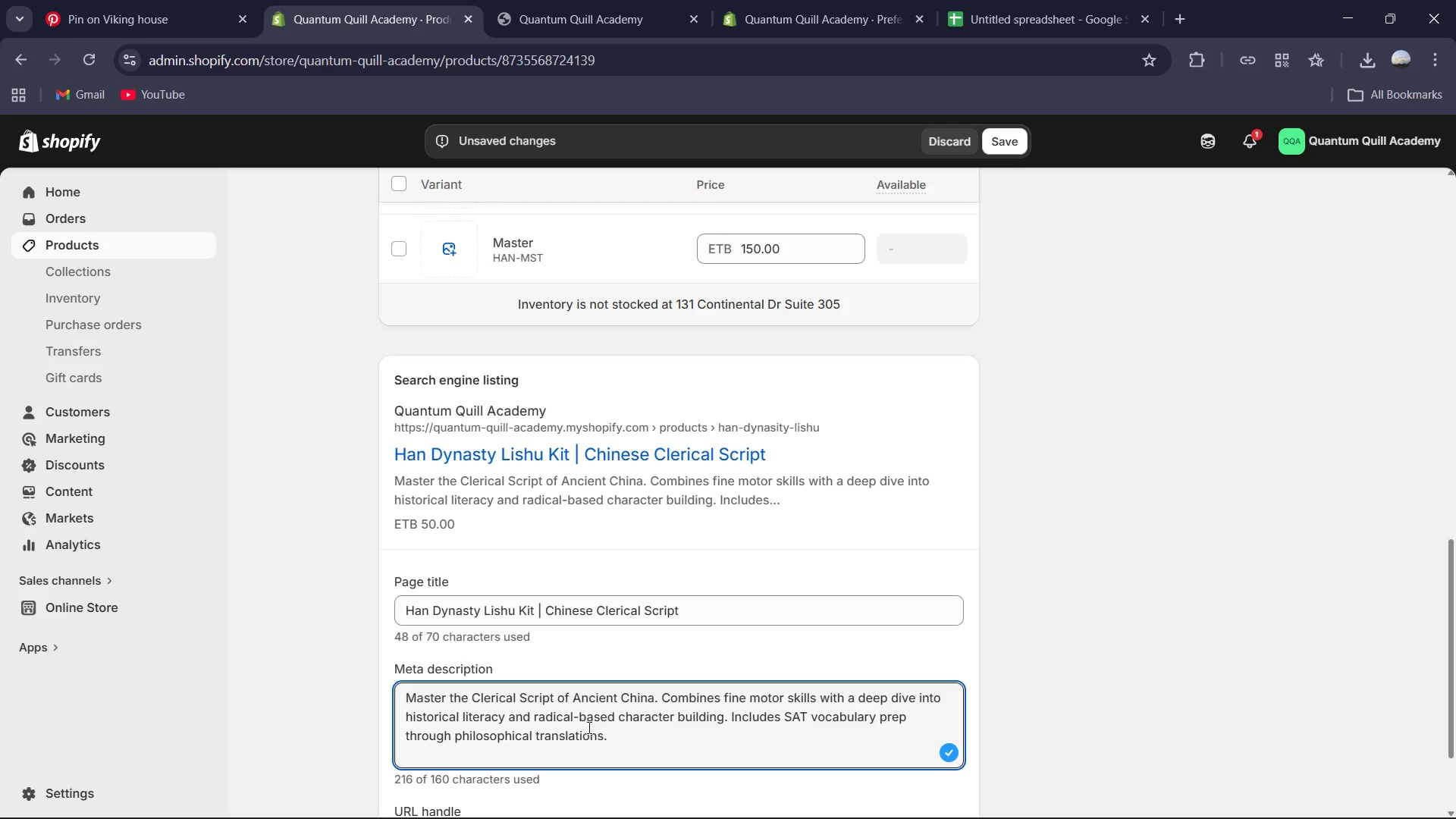 
hold_key(key=ControlLeft, duration=0.73)
 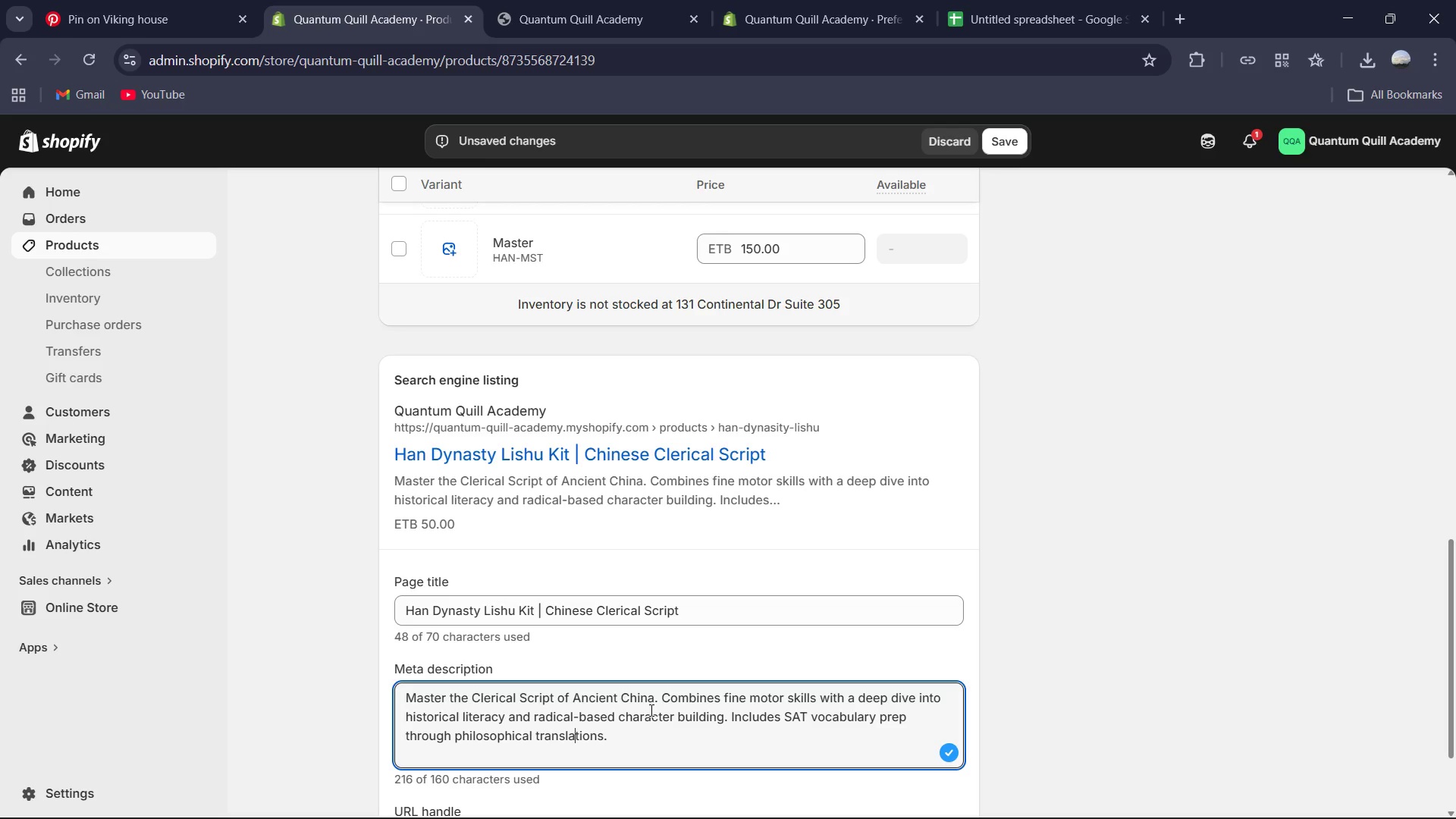 
wait(9.0)
 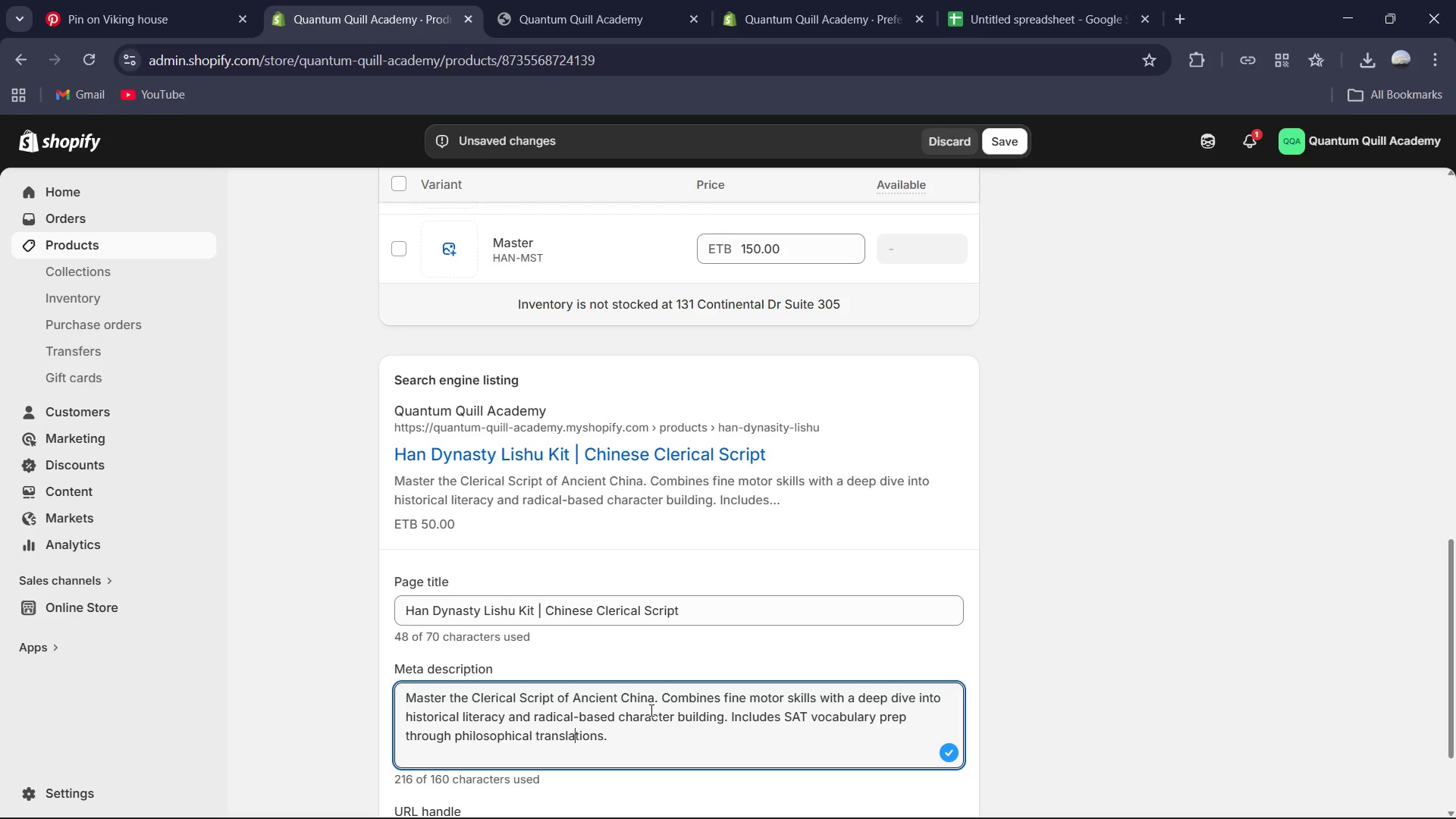 
left_click_drag(start_coordinate=[726, 696], to_coordinate=[729, 757])
 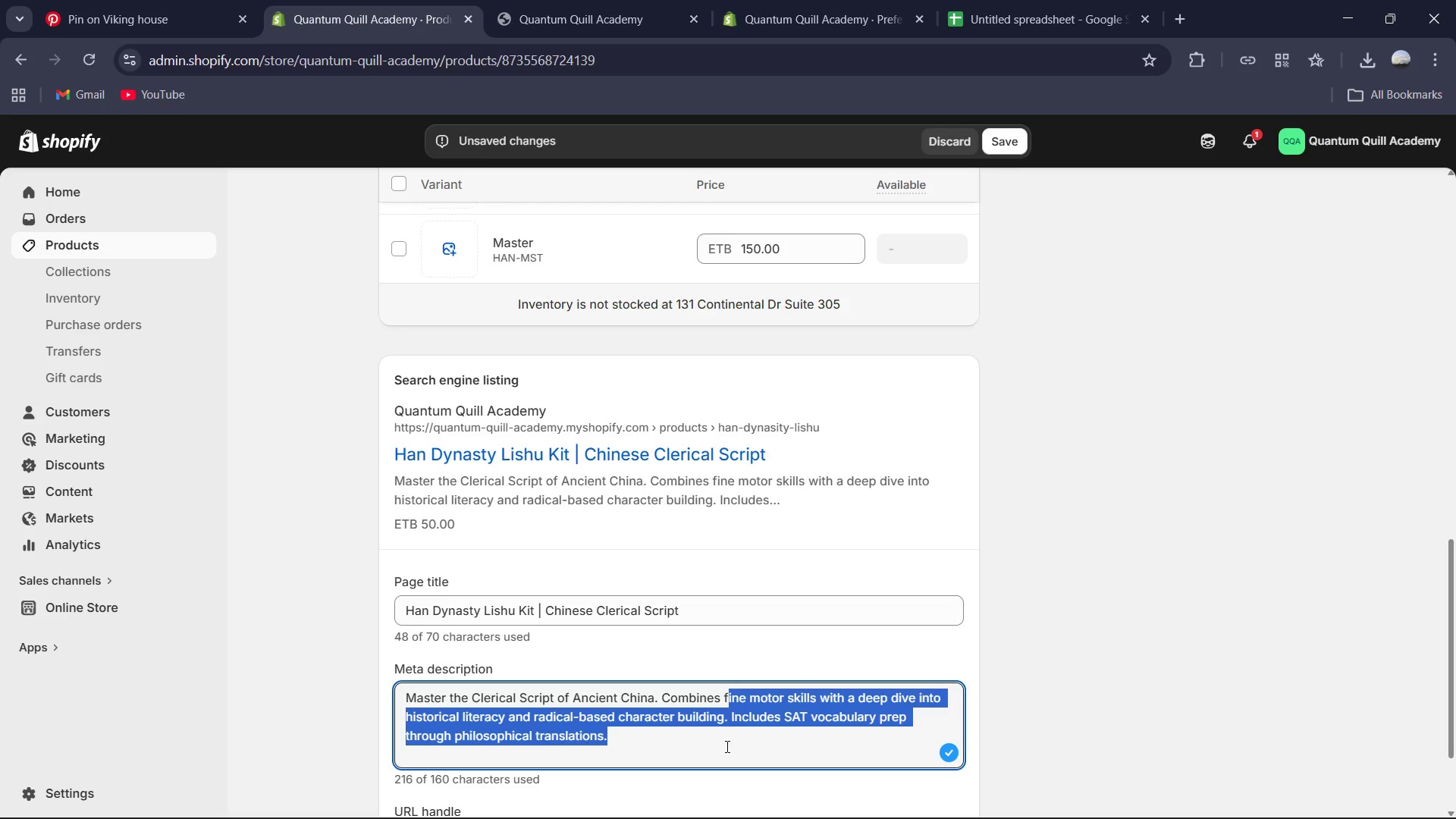 
key(Backspace)
key(Backspace)
type(the )
key(Backspace)
key(Backspace)
key(Backspace)
key(Backspace)
type(fine motor skills a)
key(Backspace)
type(with deep historical litercy and character based learning )
key(Backspace)
type(.)
 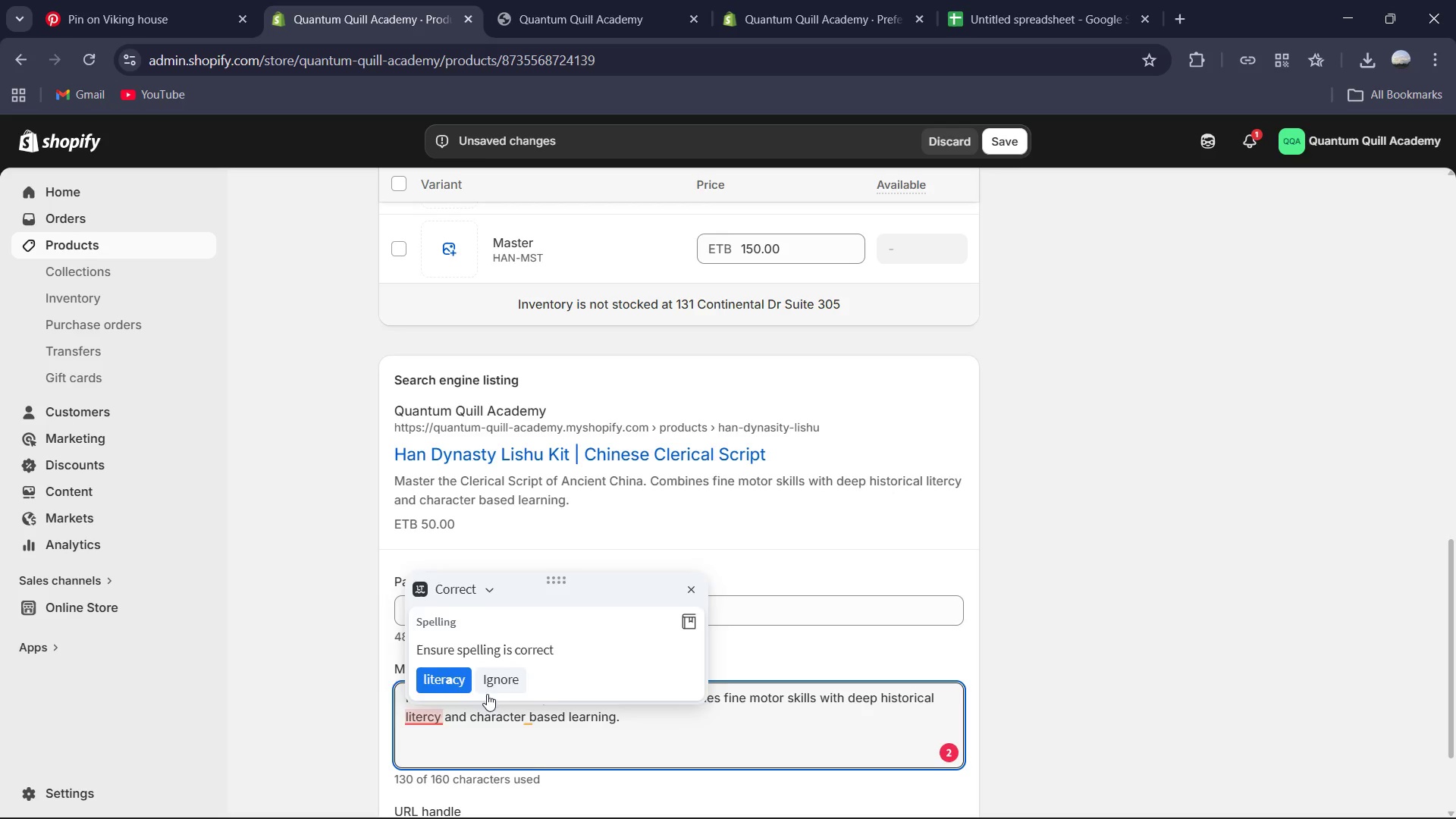 
left_click([535, 718])
 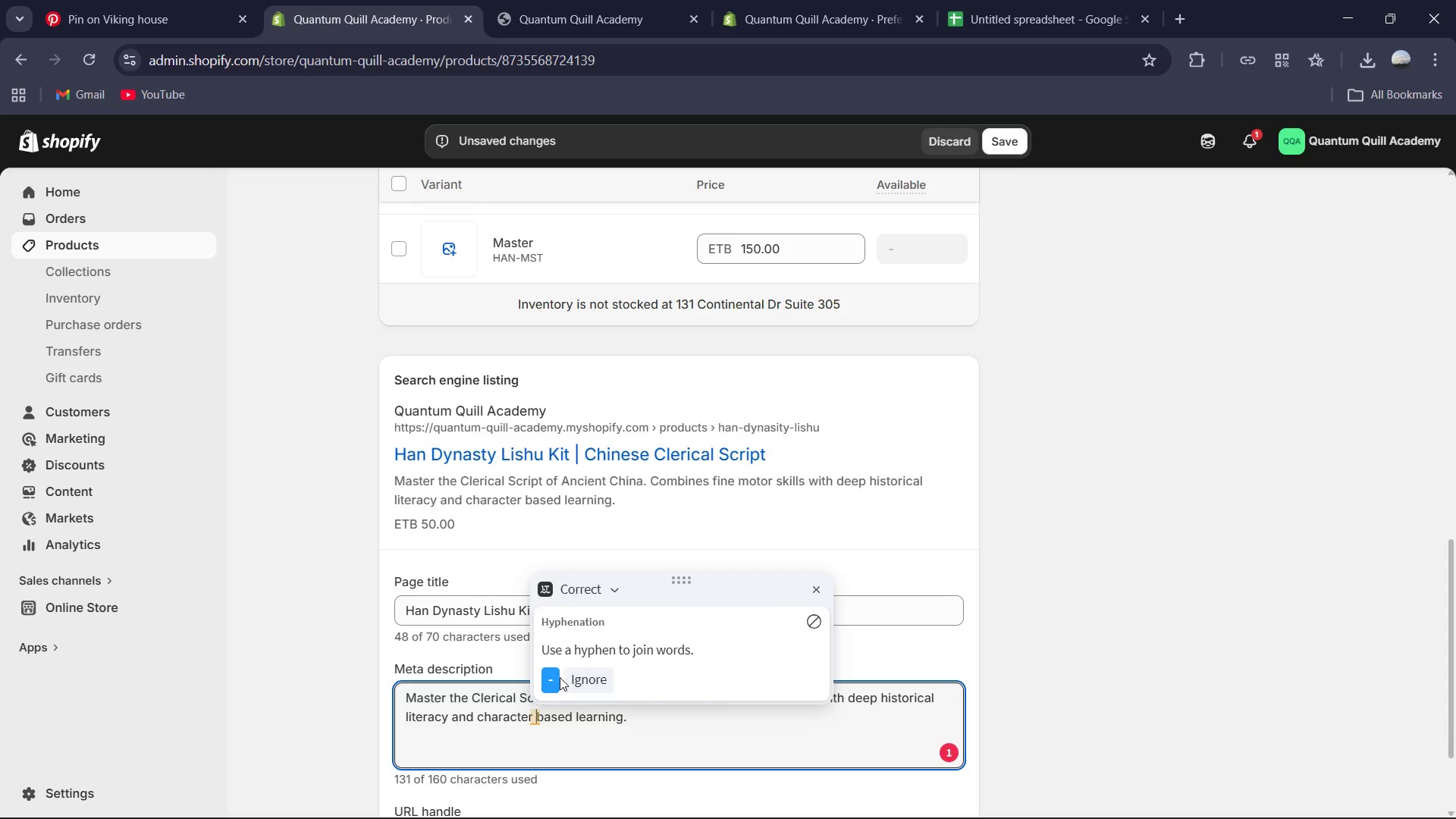 
left_click([552, 680])
 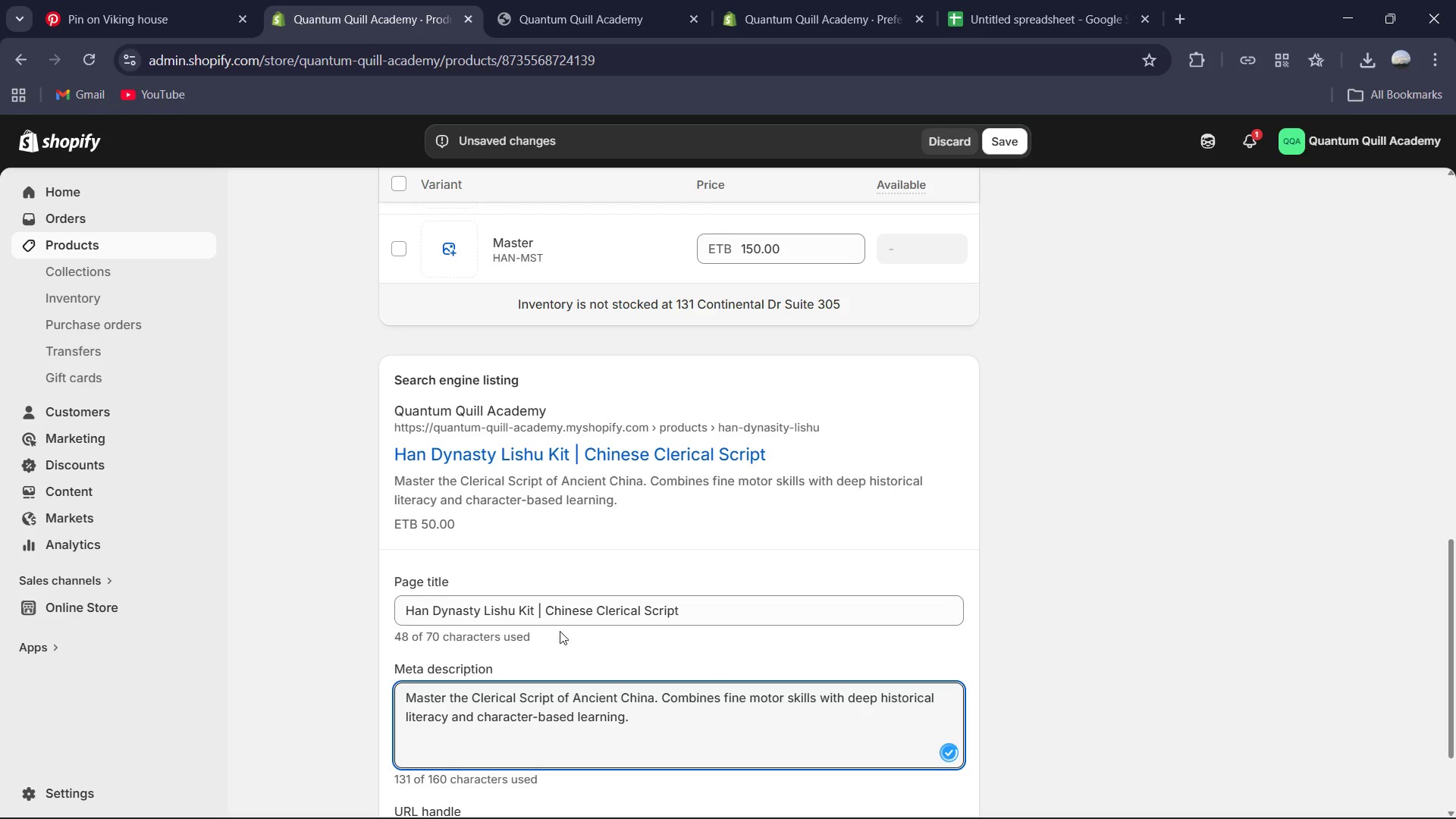 
scroll: coordinate [560, 643], scroll_direction: down, amount: 5.0
 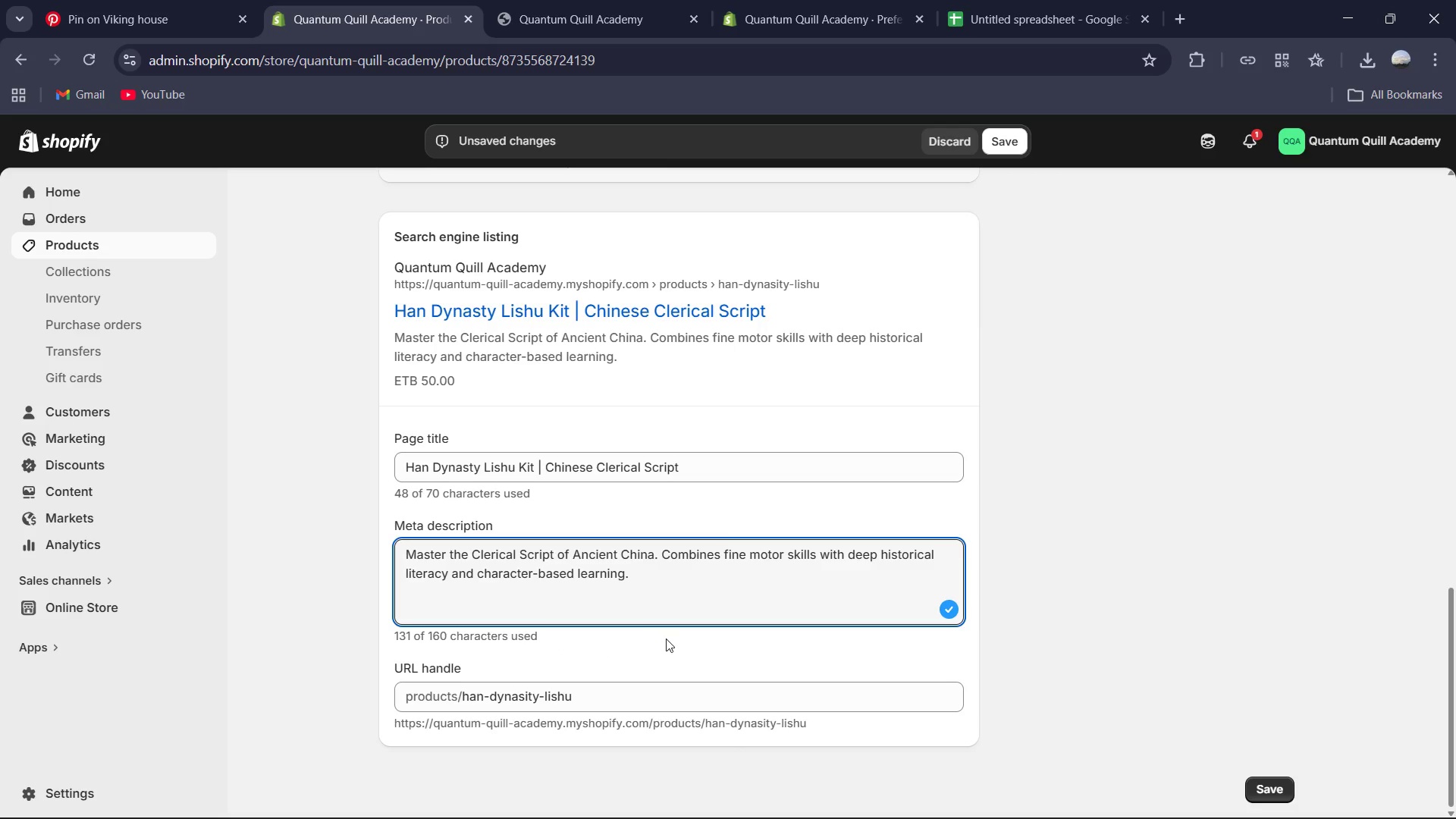 
scroll: coordinate [669, 635], scroll_direction: up, amount: 8.0
 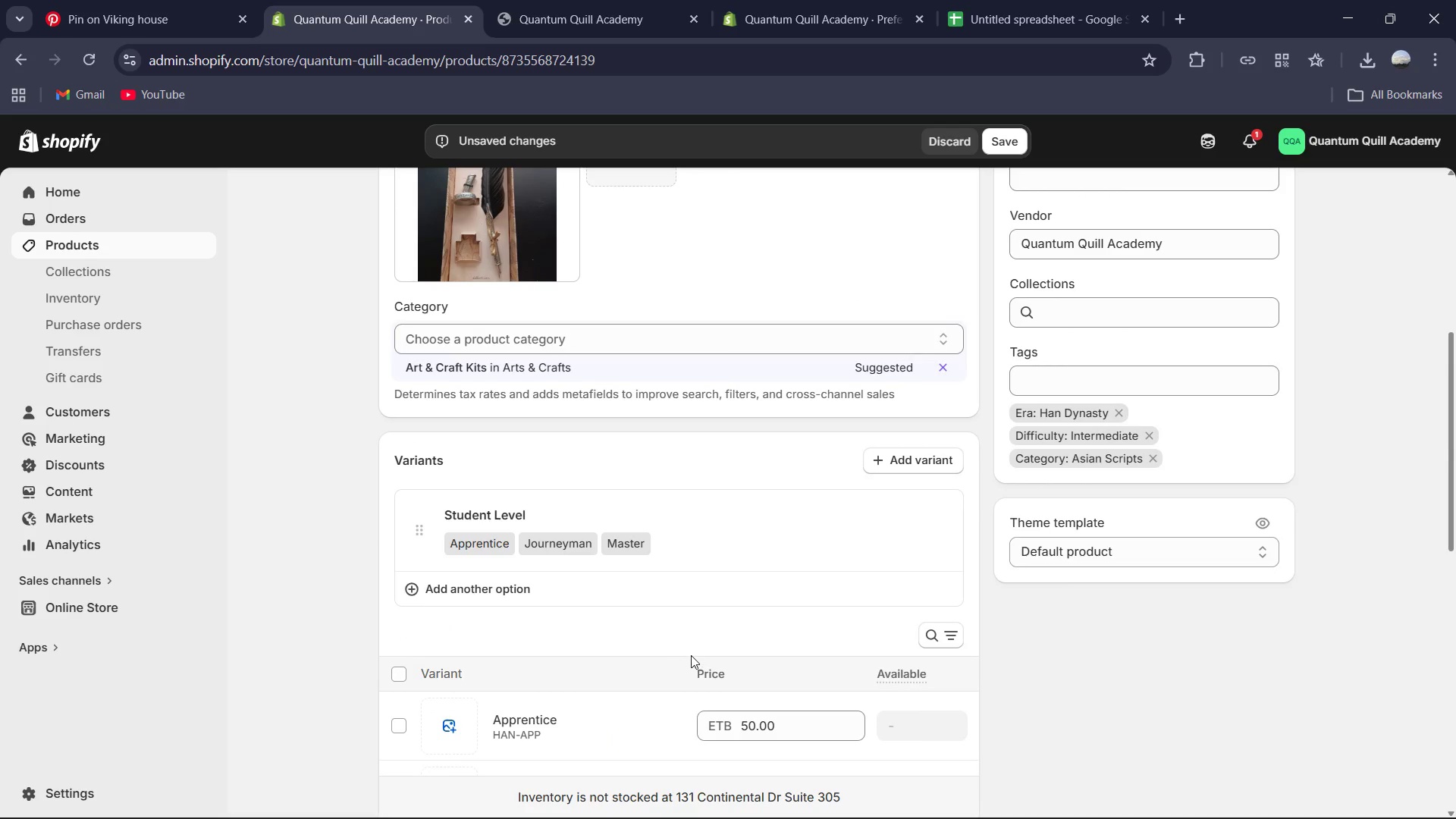 
scroll: coordinate [691, 655], scroll_direction: down, amount: 4.0
 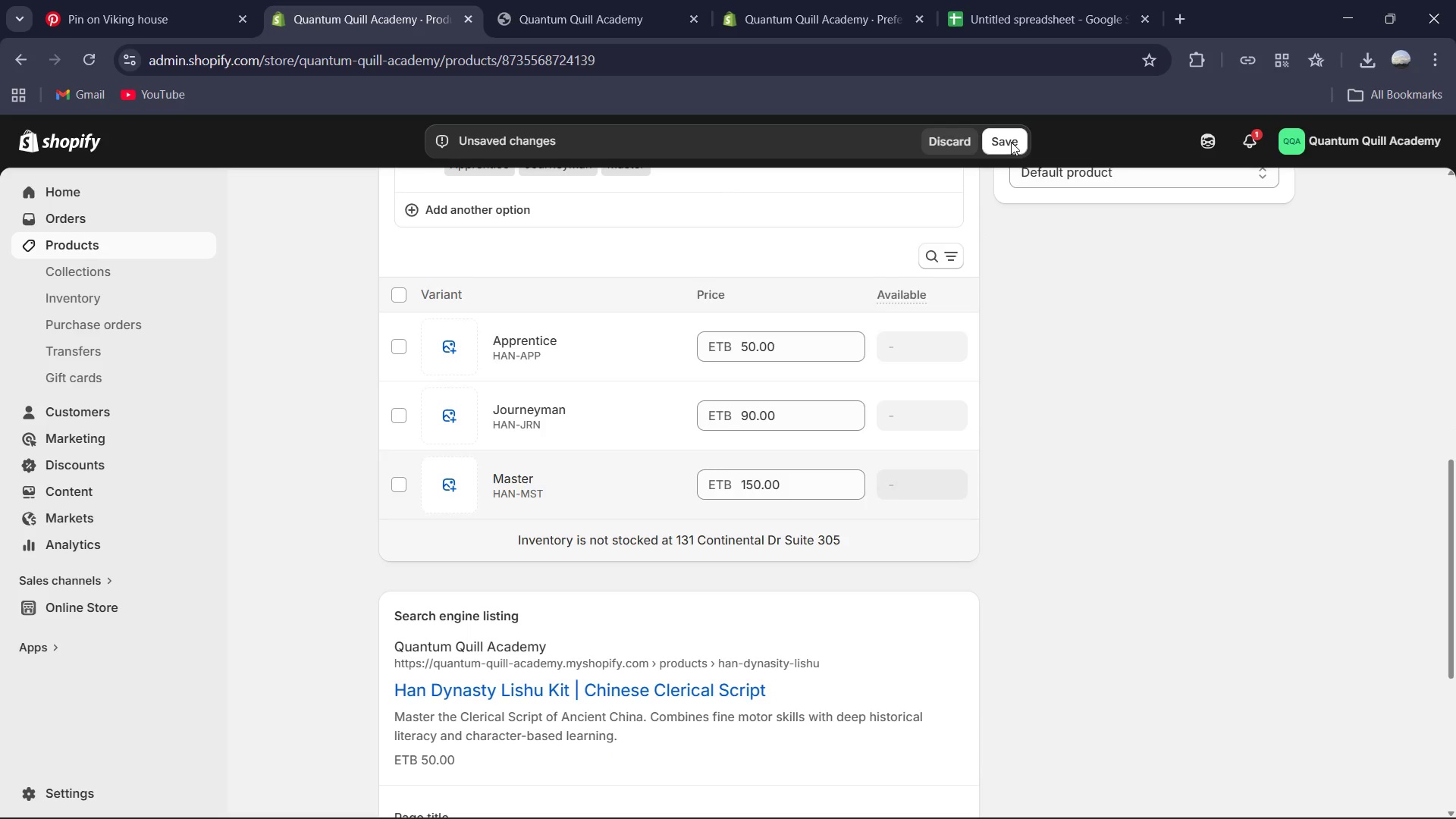 
left_click([1015, 143])
 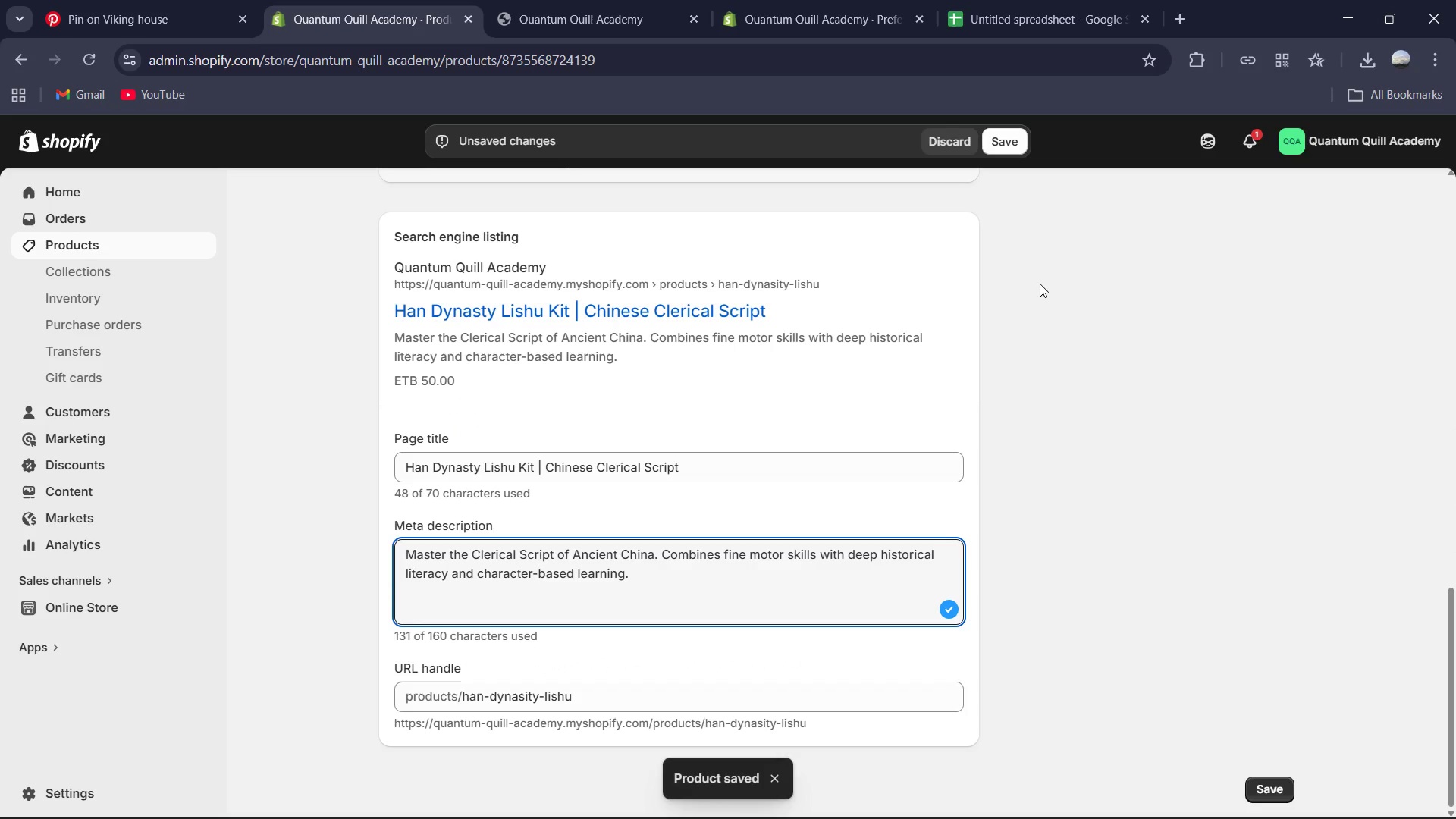 
wait(5.36)
 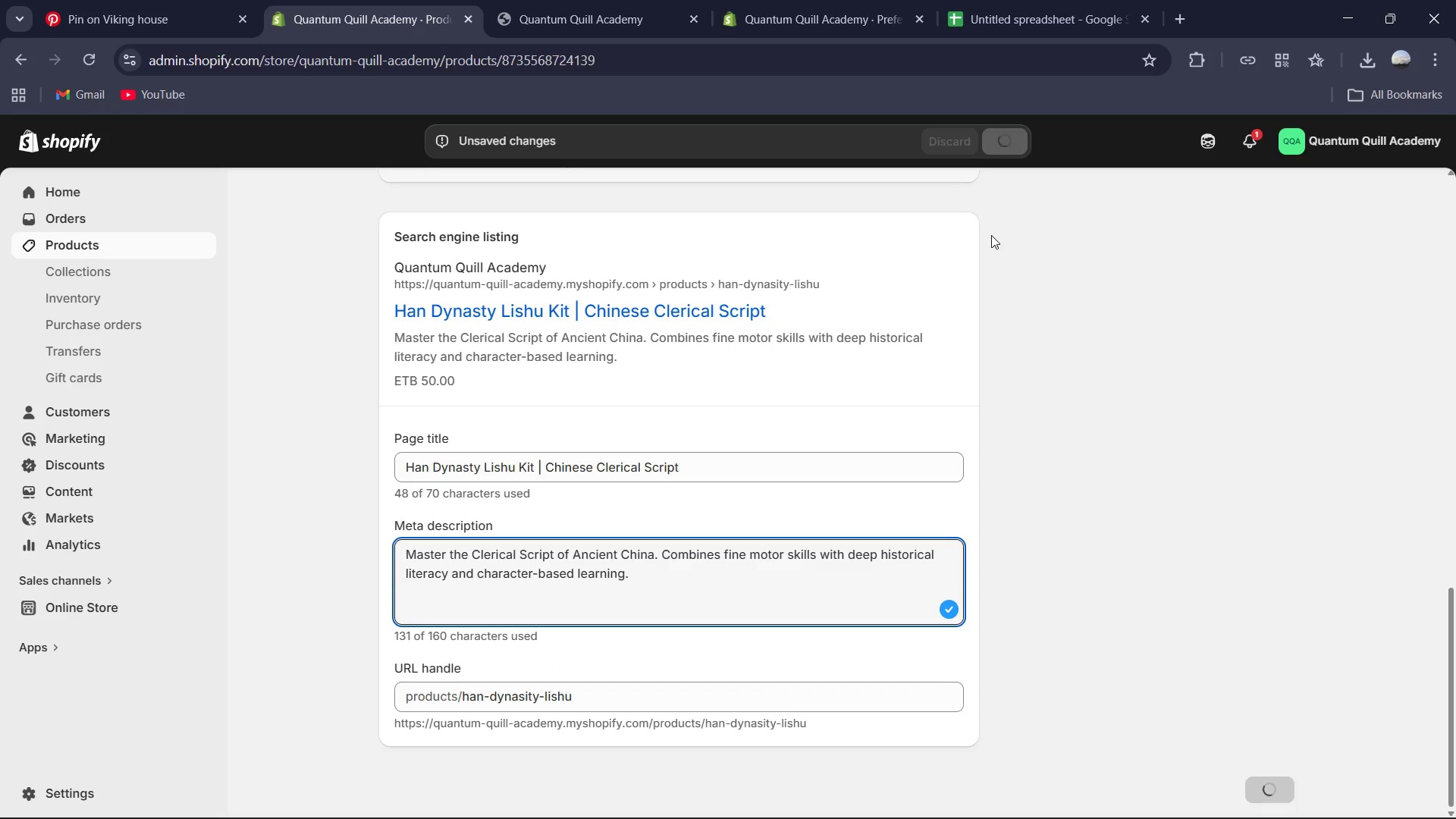 
scroll: coordinate [739, 371], scroll_direction: up, amount: 4.0
 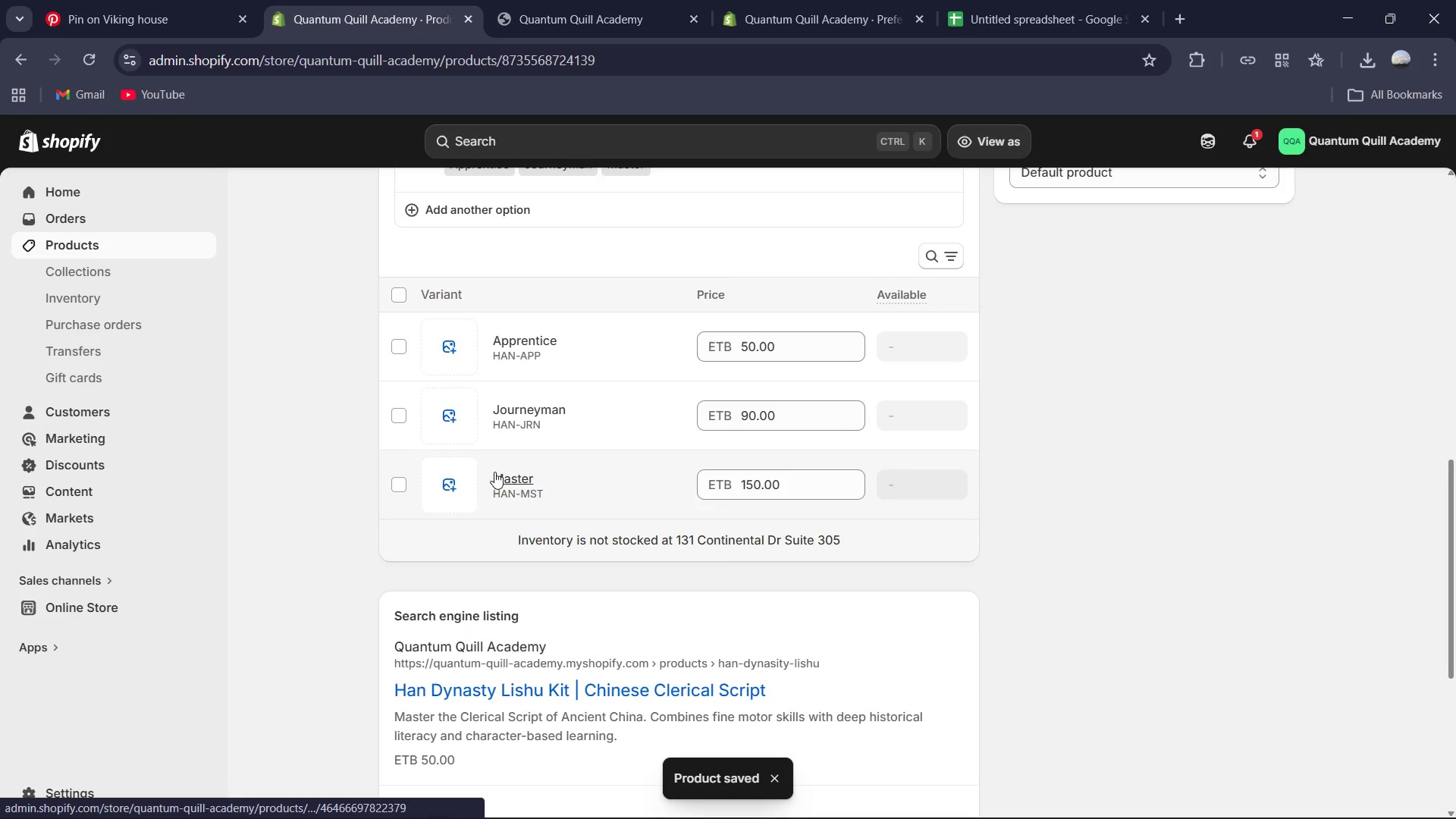 
left_click([503, 480])
 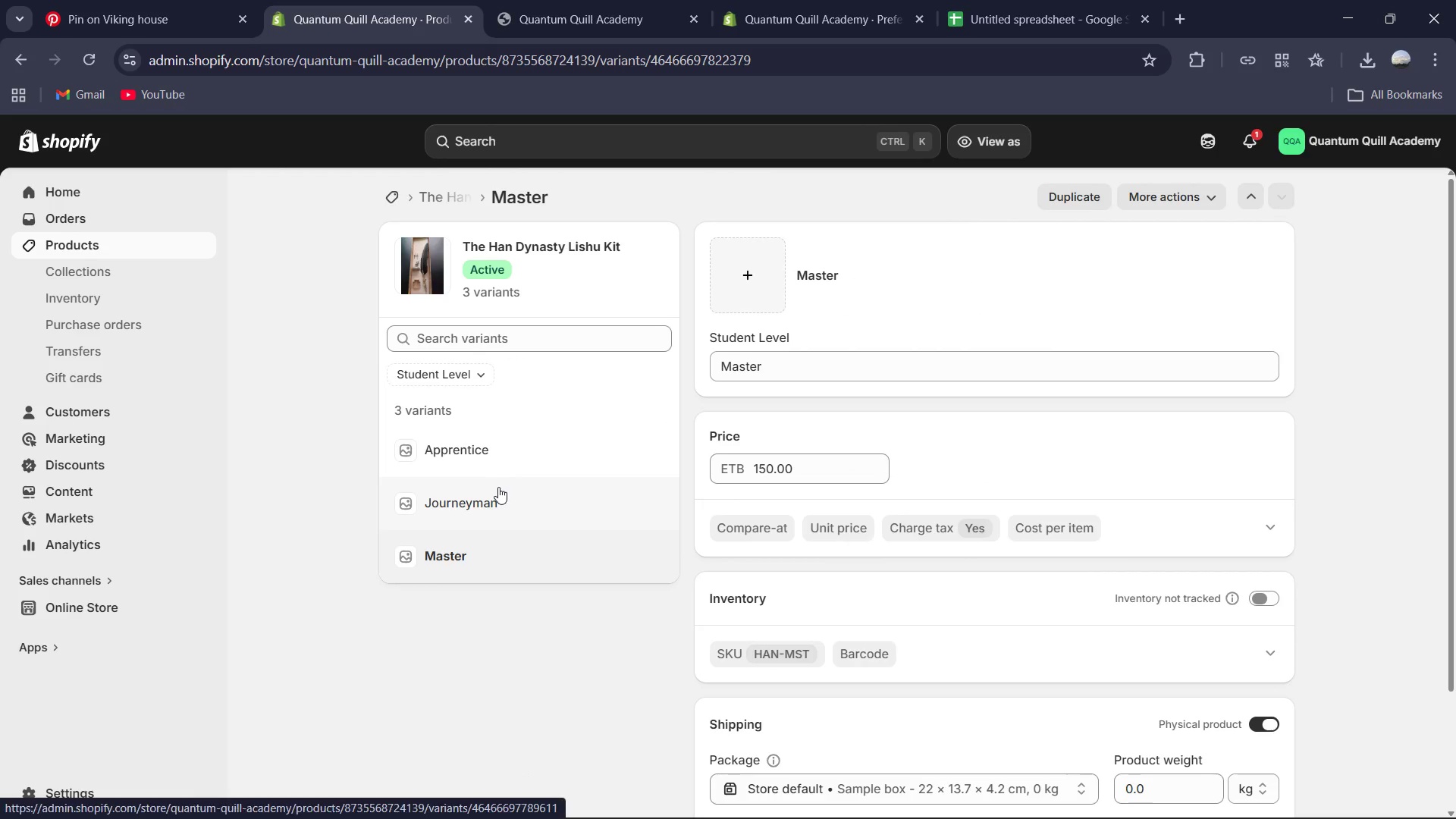 
wait(5.61)
 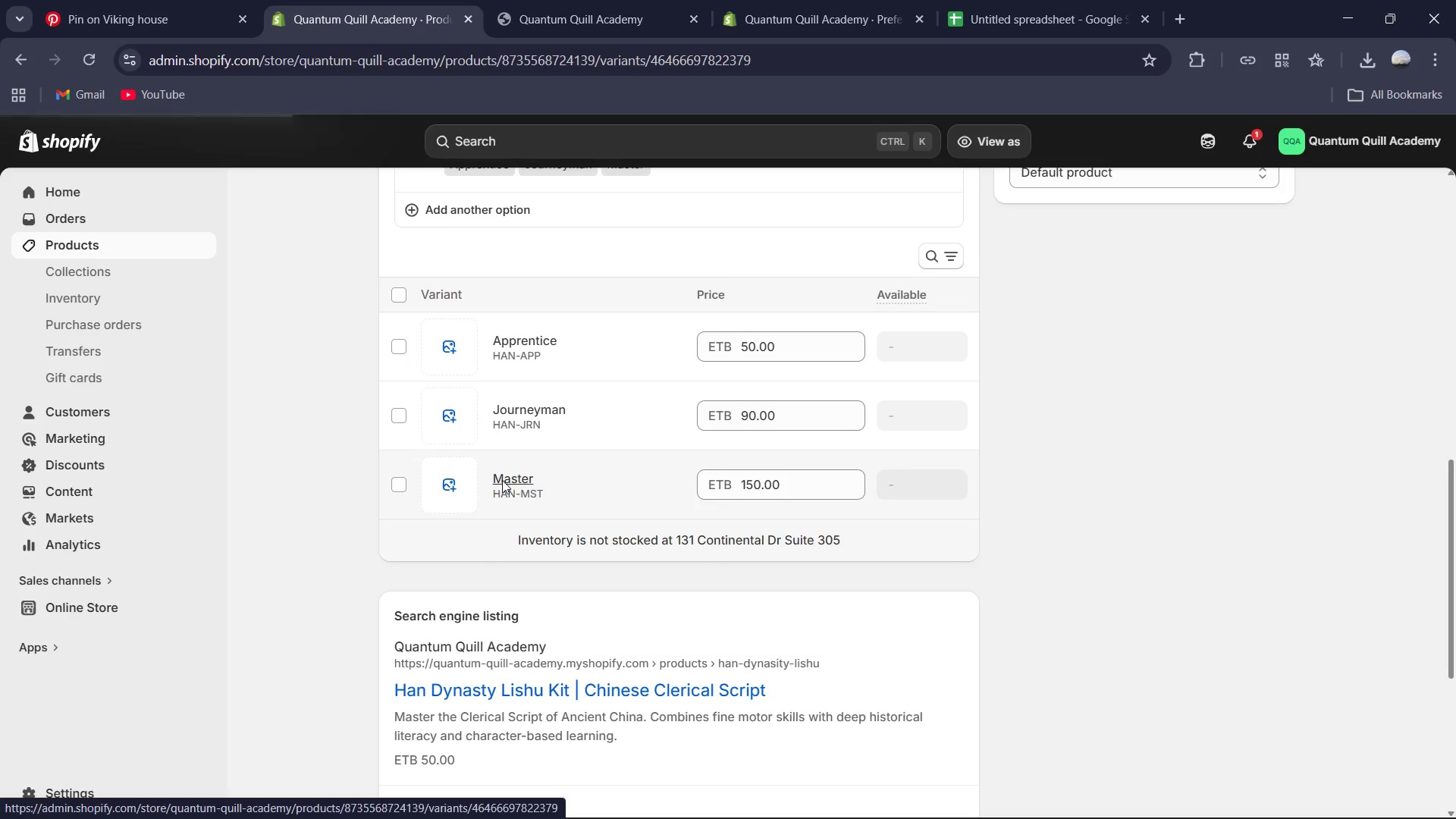 
scroll: coordinate [1094, 571], scroll_direction: down, amount: 8.0
 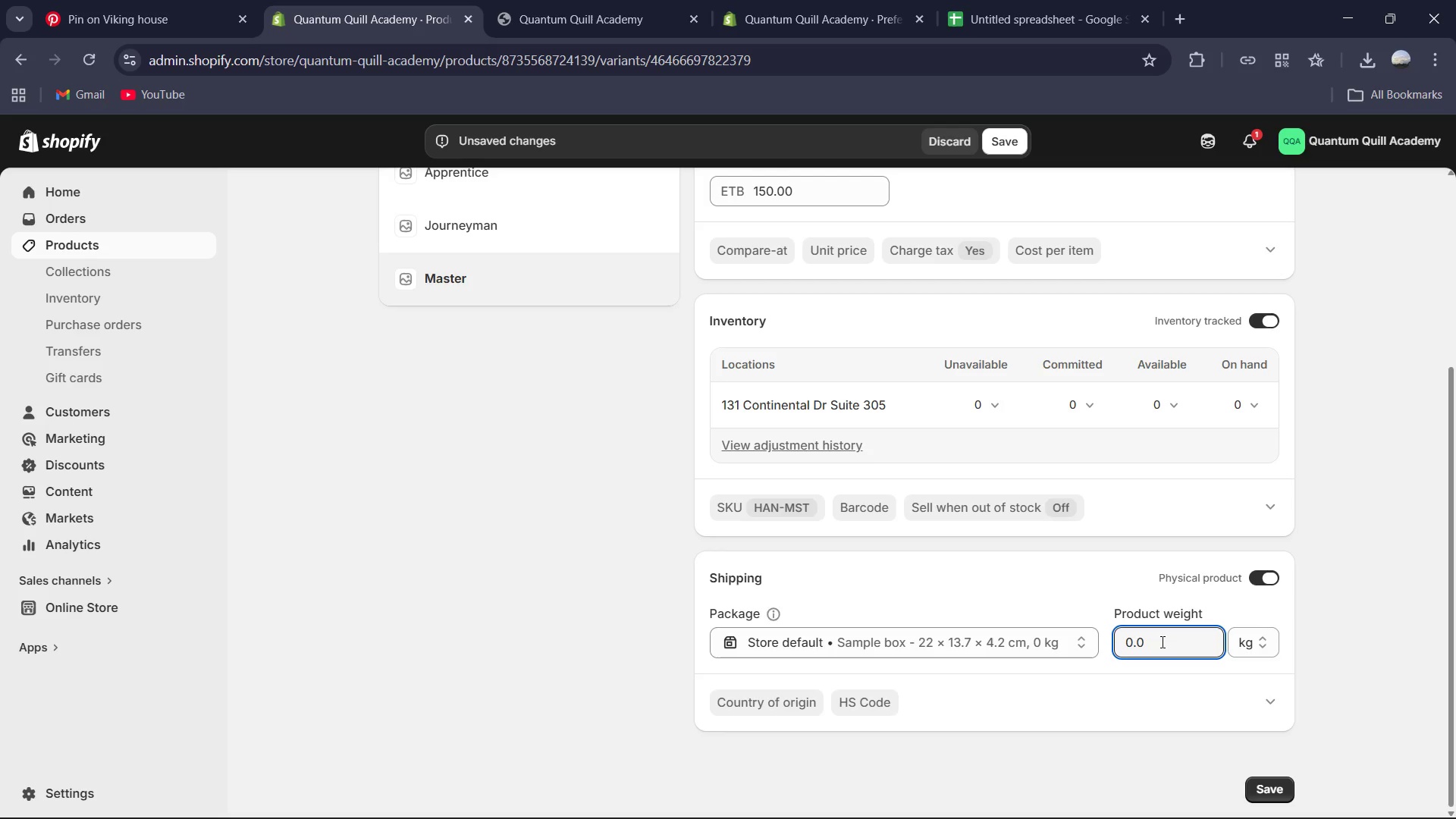 
key(Control+ControlLeft)
 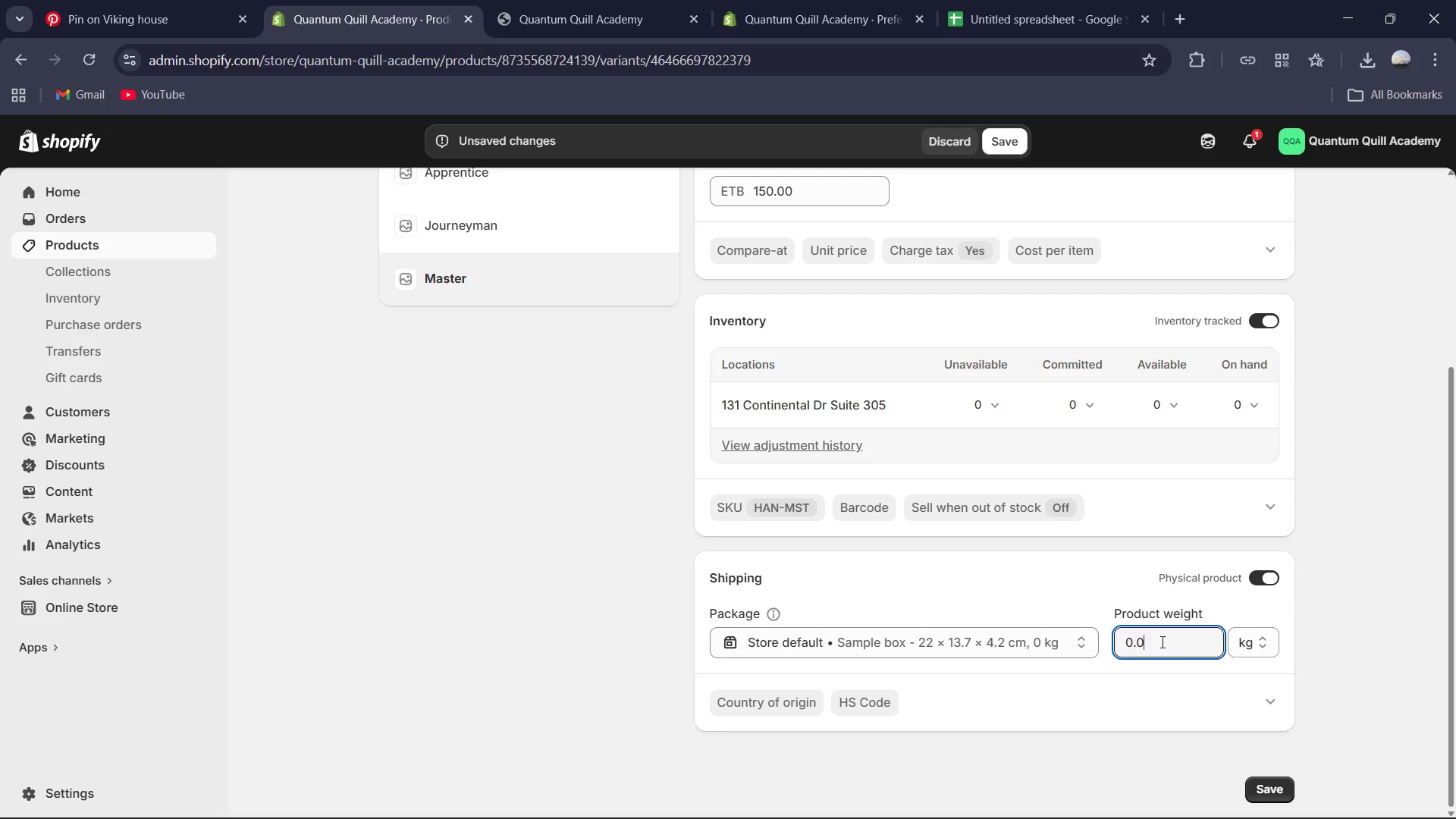 
key(Control+A)
 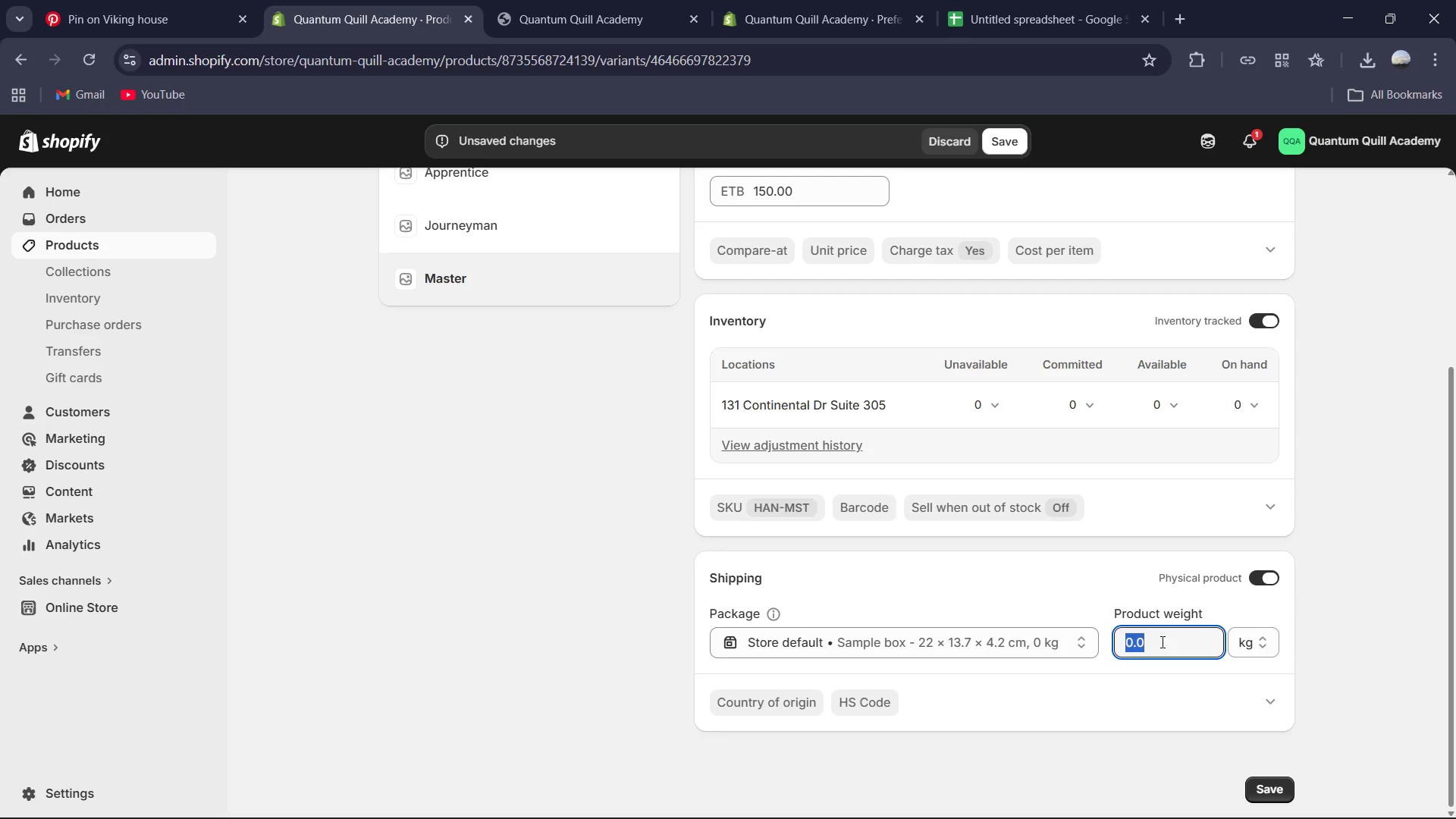 
key(Numpad2)
 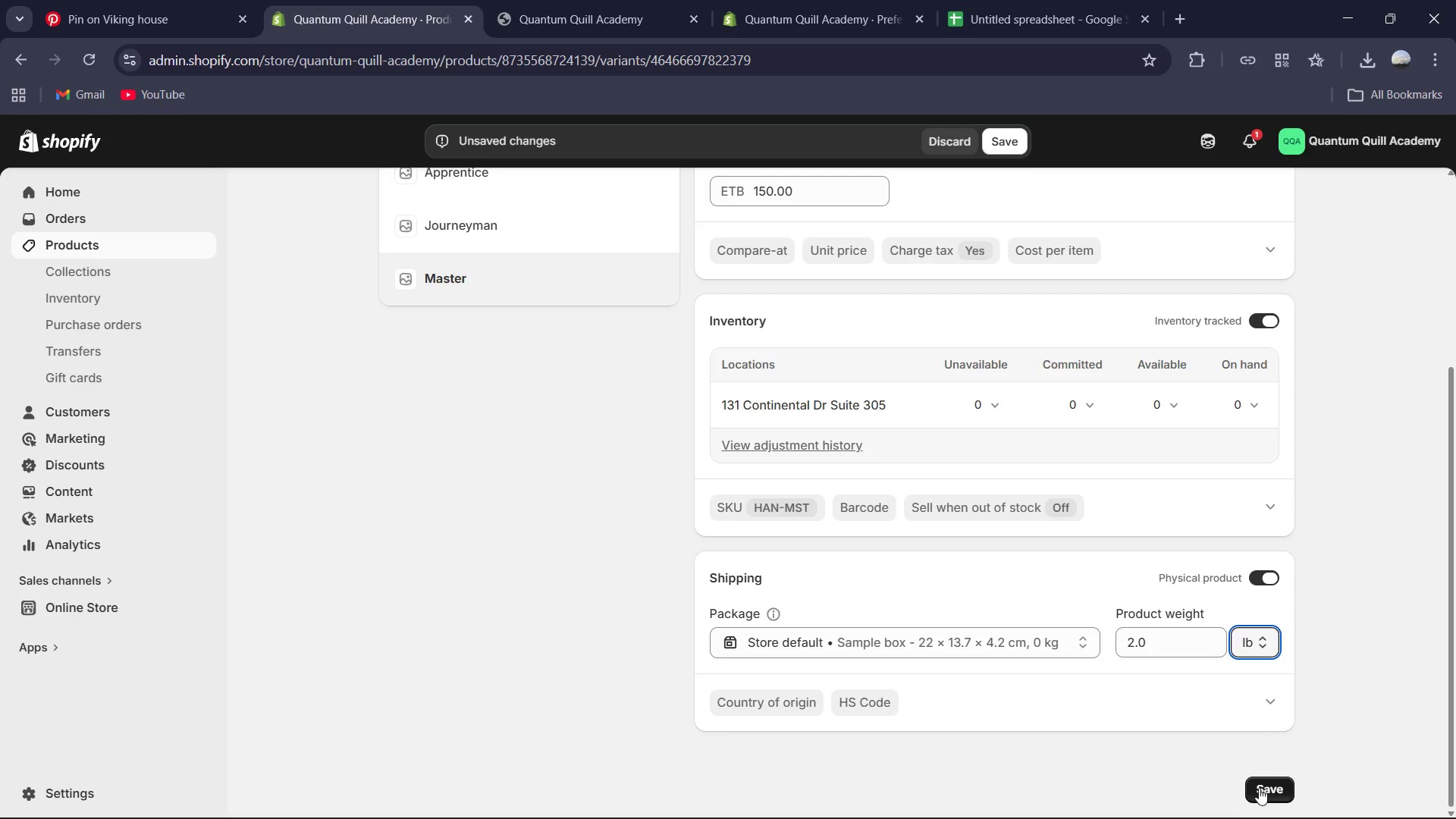 
scroll: coordinate [780, 354], scroll_direction: up, amount: 4.0
 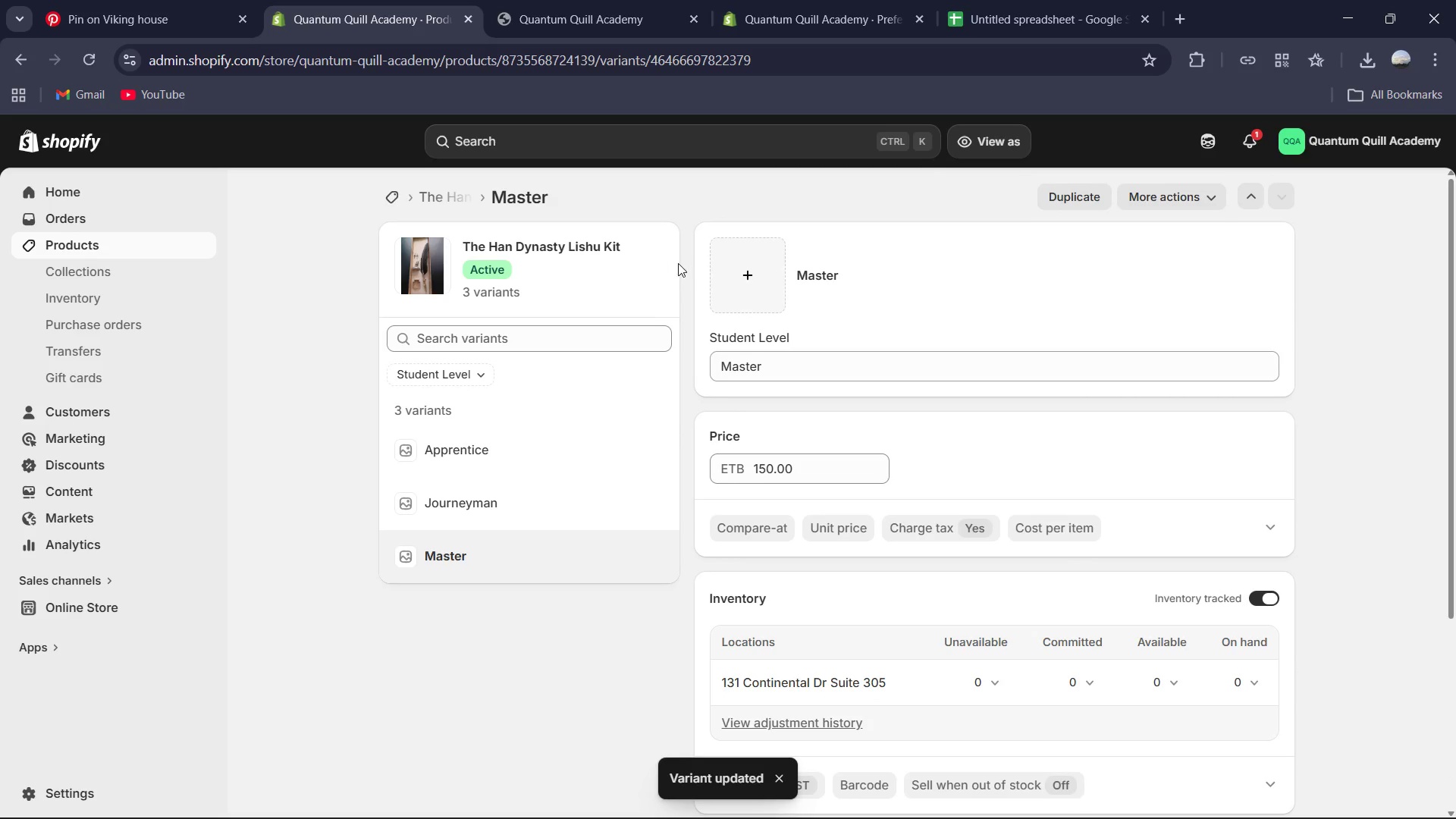 
left_click([442, 188])
 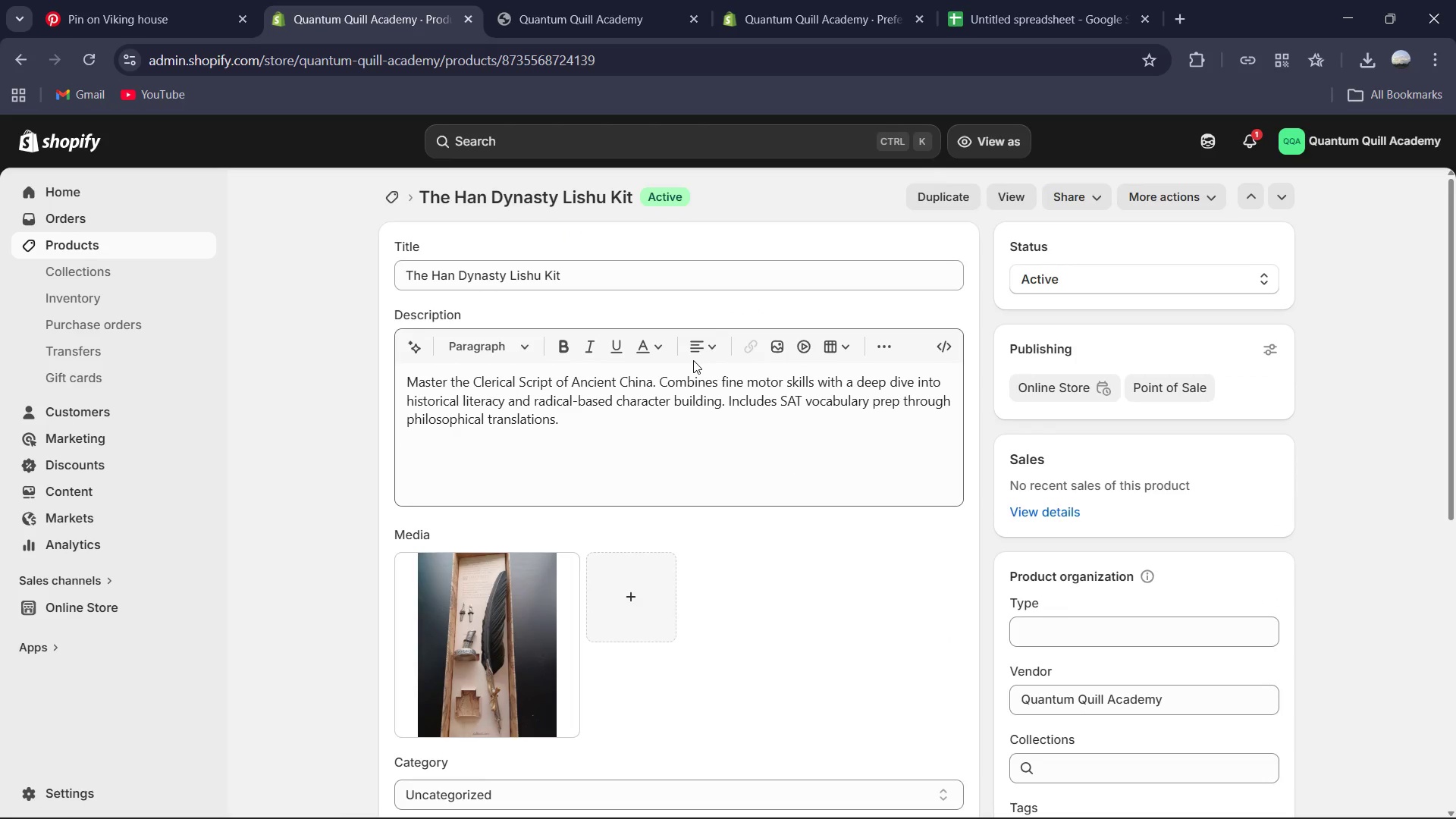 
scroll: coordinate [687, 367], scroll_direction: down, amount: 9.0
 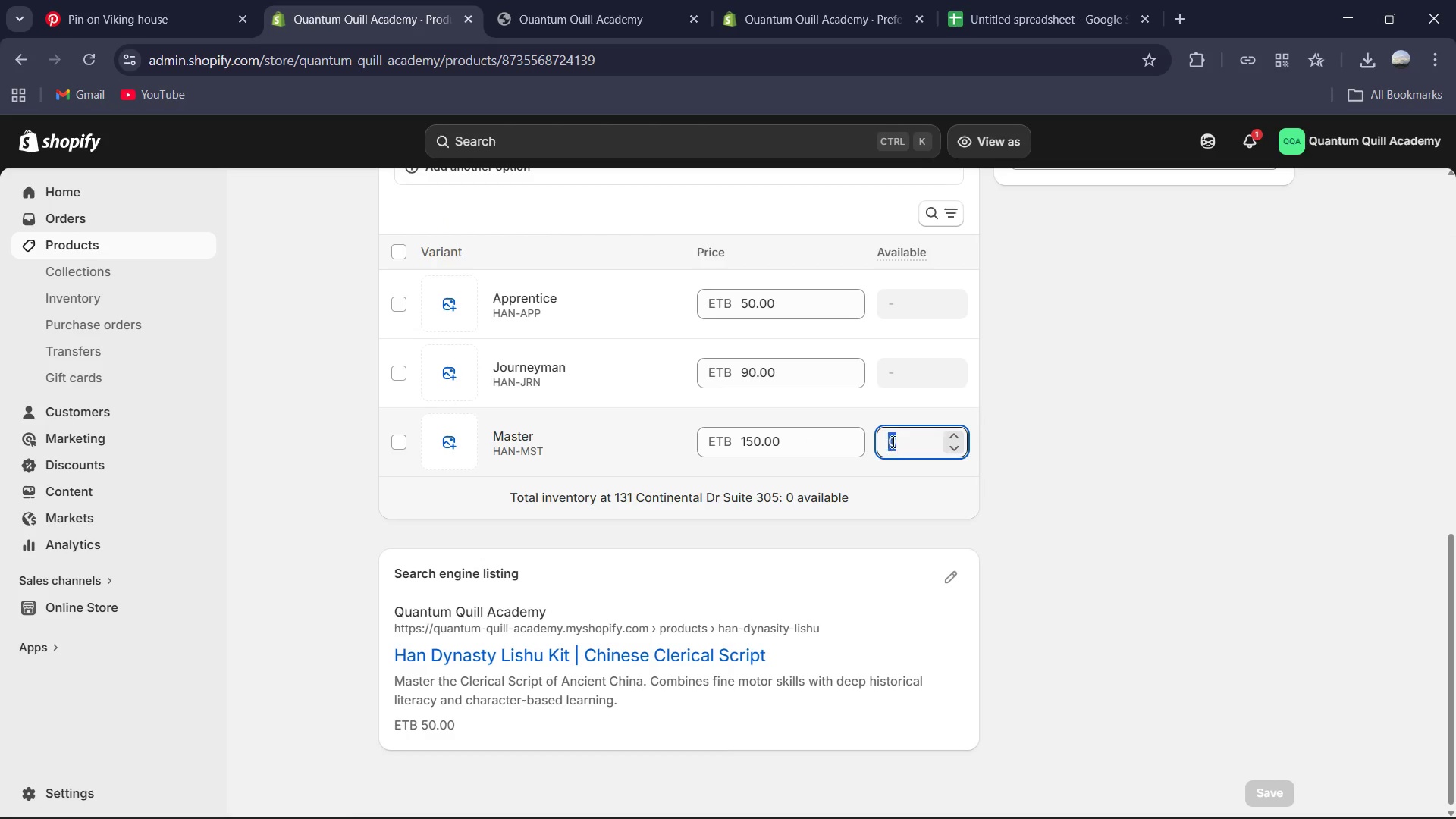 
key(Numpad5)
 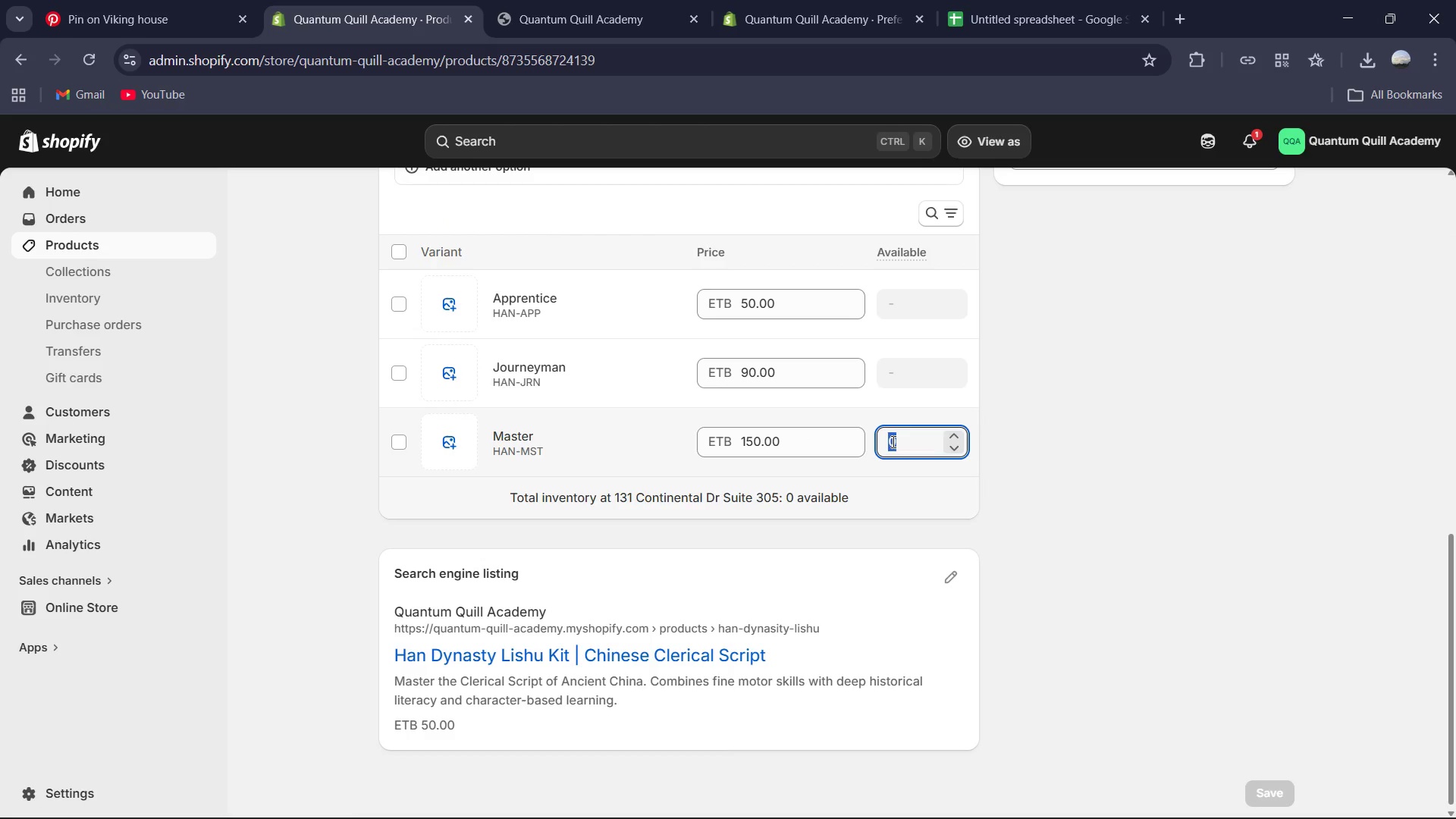 
key(Numpad6)
 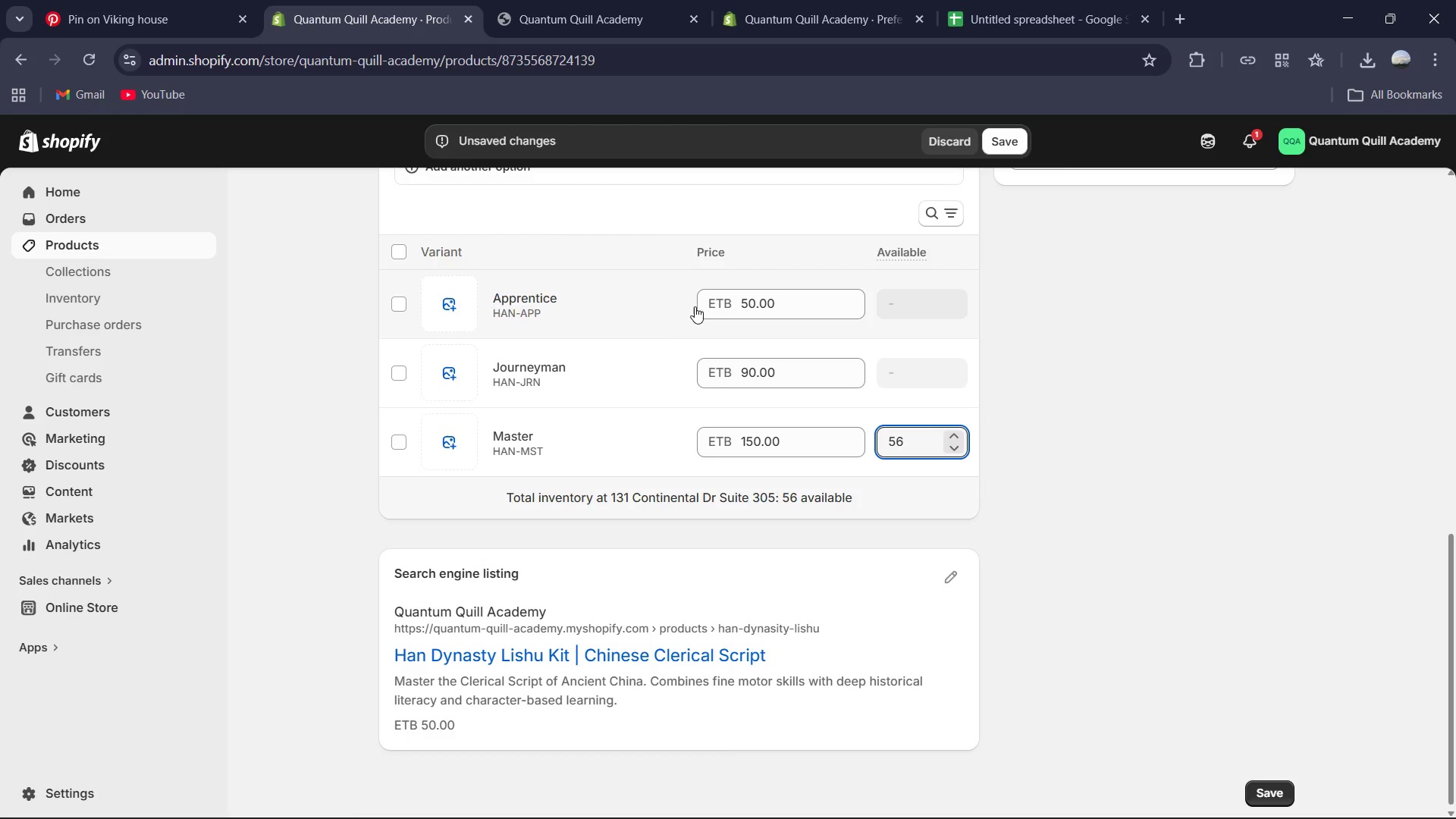 
left_click([1015, 148])
 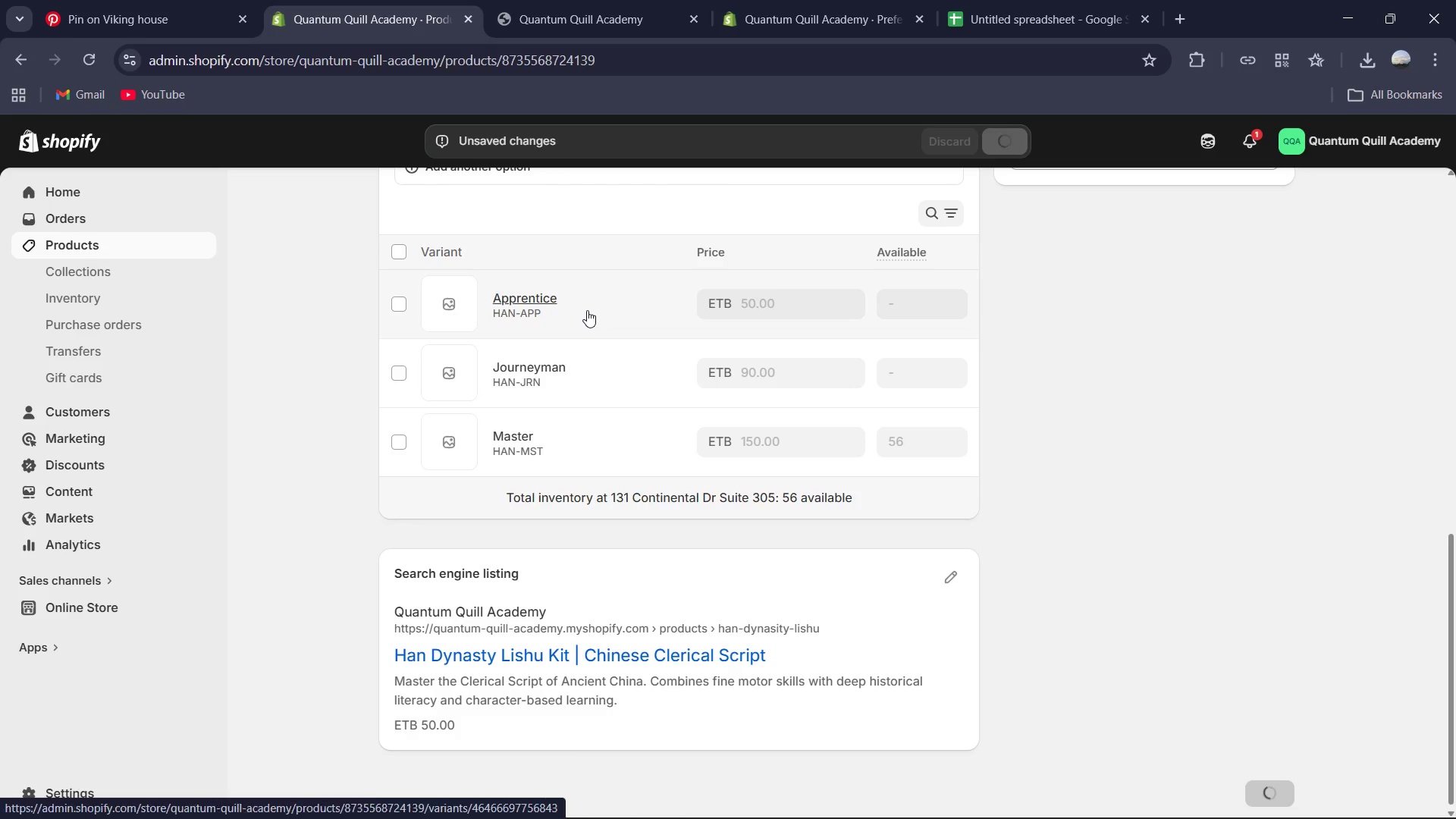 
scroll: coordinate [449, 395], scroll_direction: up, amount: 10.0
 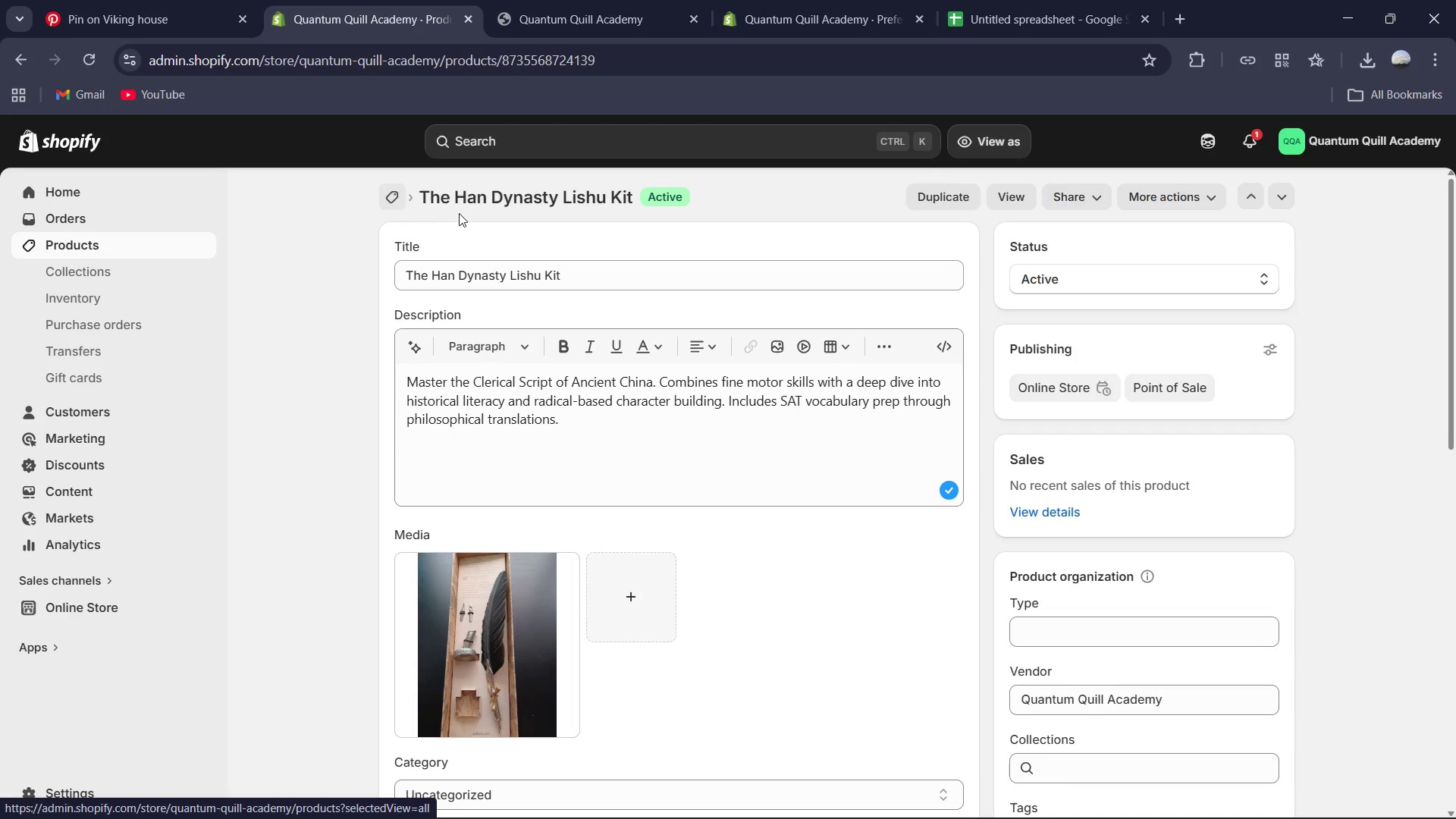 
scroll: coordinate [577, 352], scroll_direction: down, amount: 11.0
 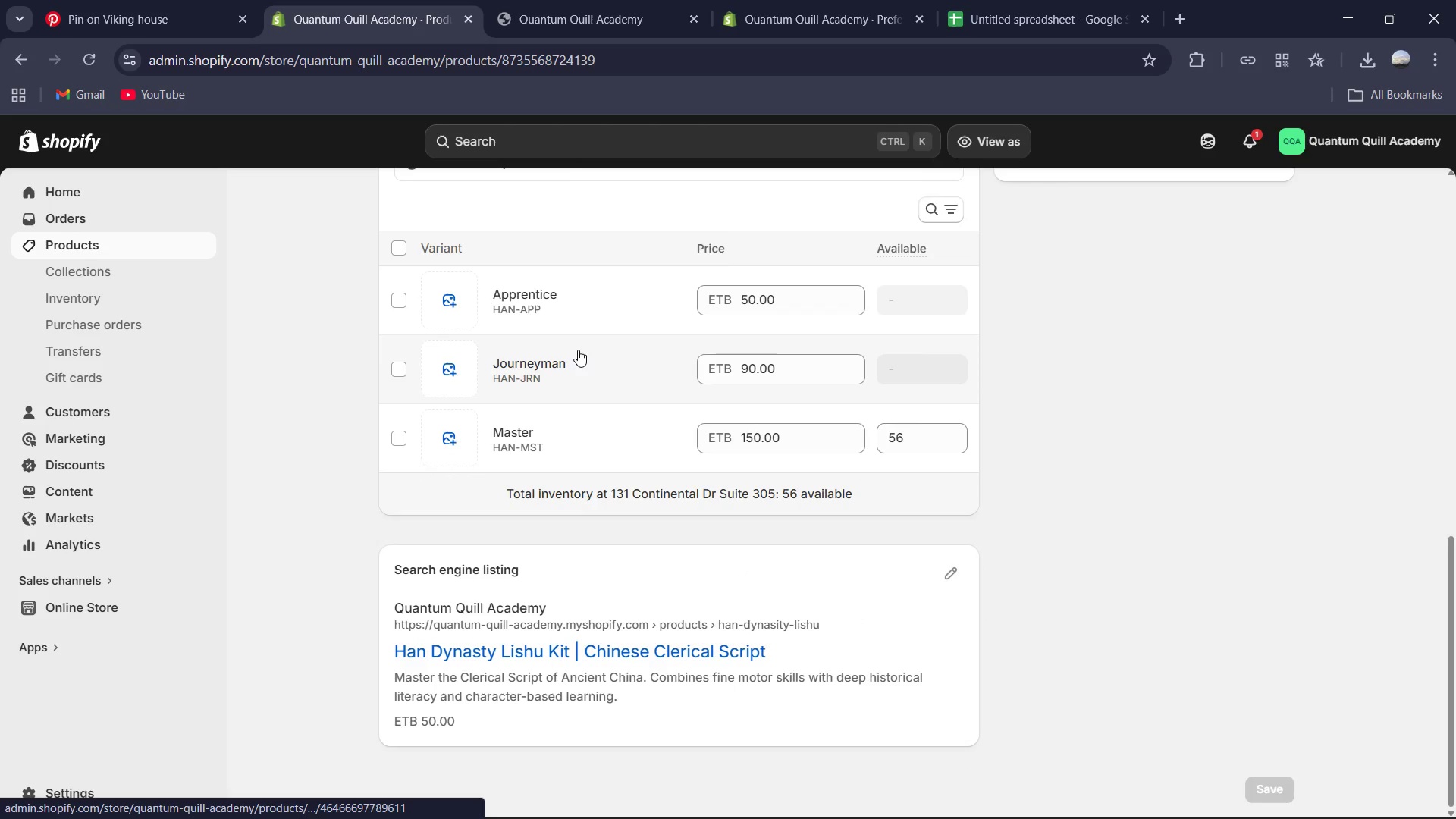 
scroll: coordinate [578, 349], scroll_direction: none, amount: 0.0
 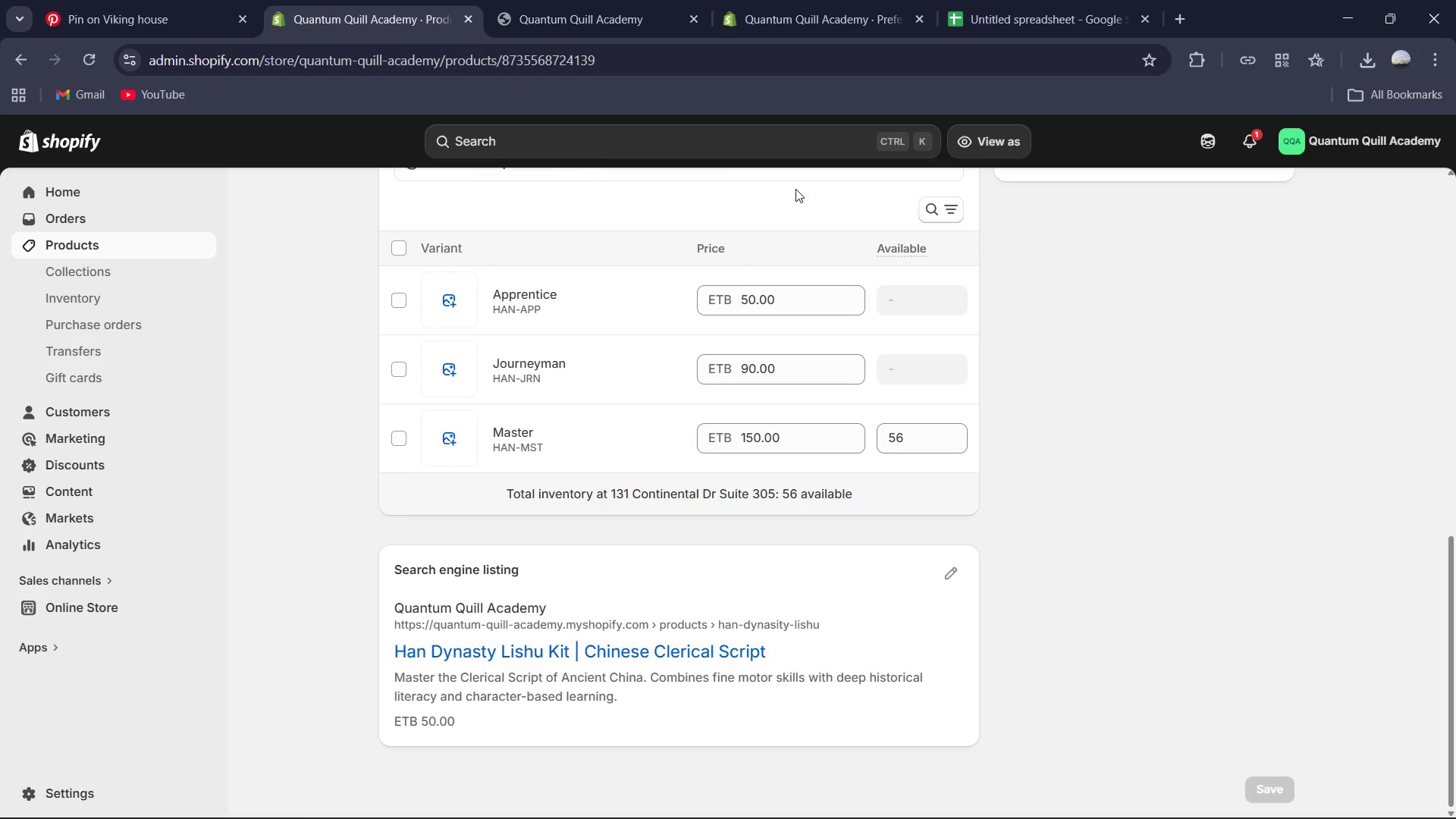 
scroll: coordinate [541, 266], scroll_direction: up, amount: 15.0
 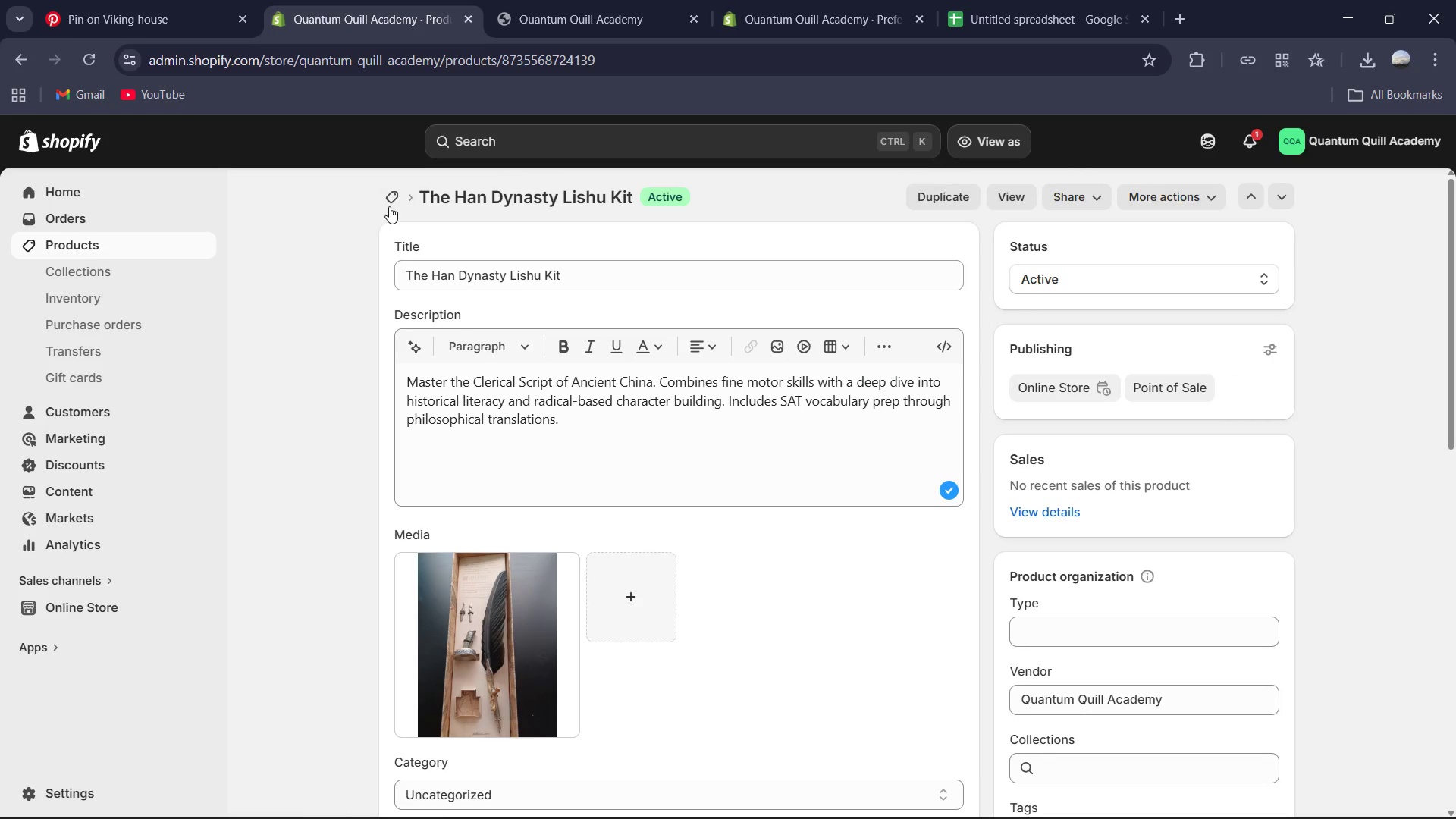 
left_click([391, 206])
 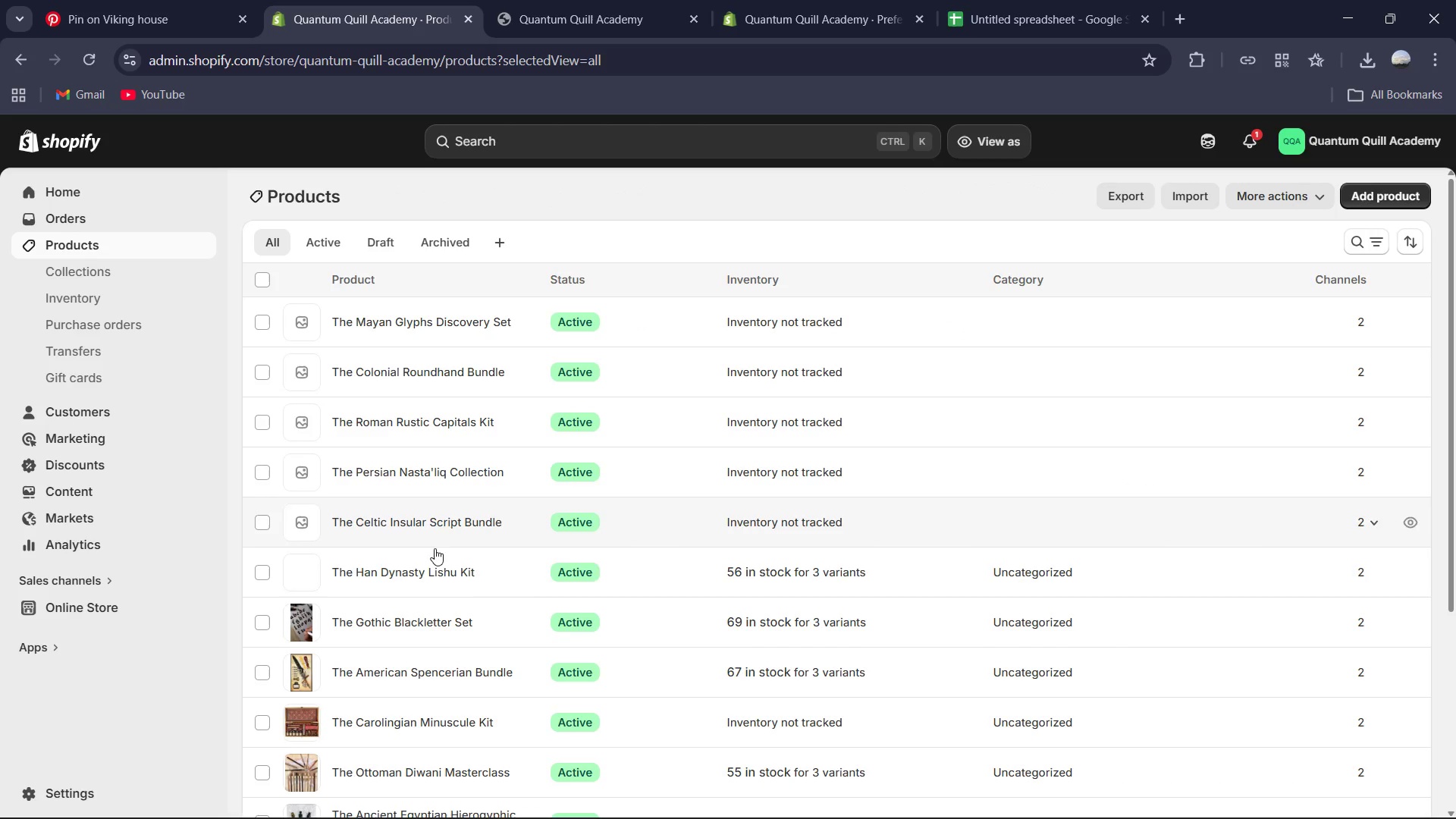 
left_click([428, 519])
 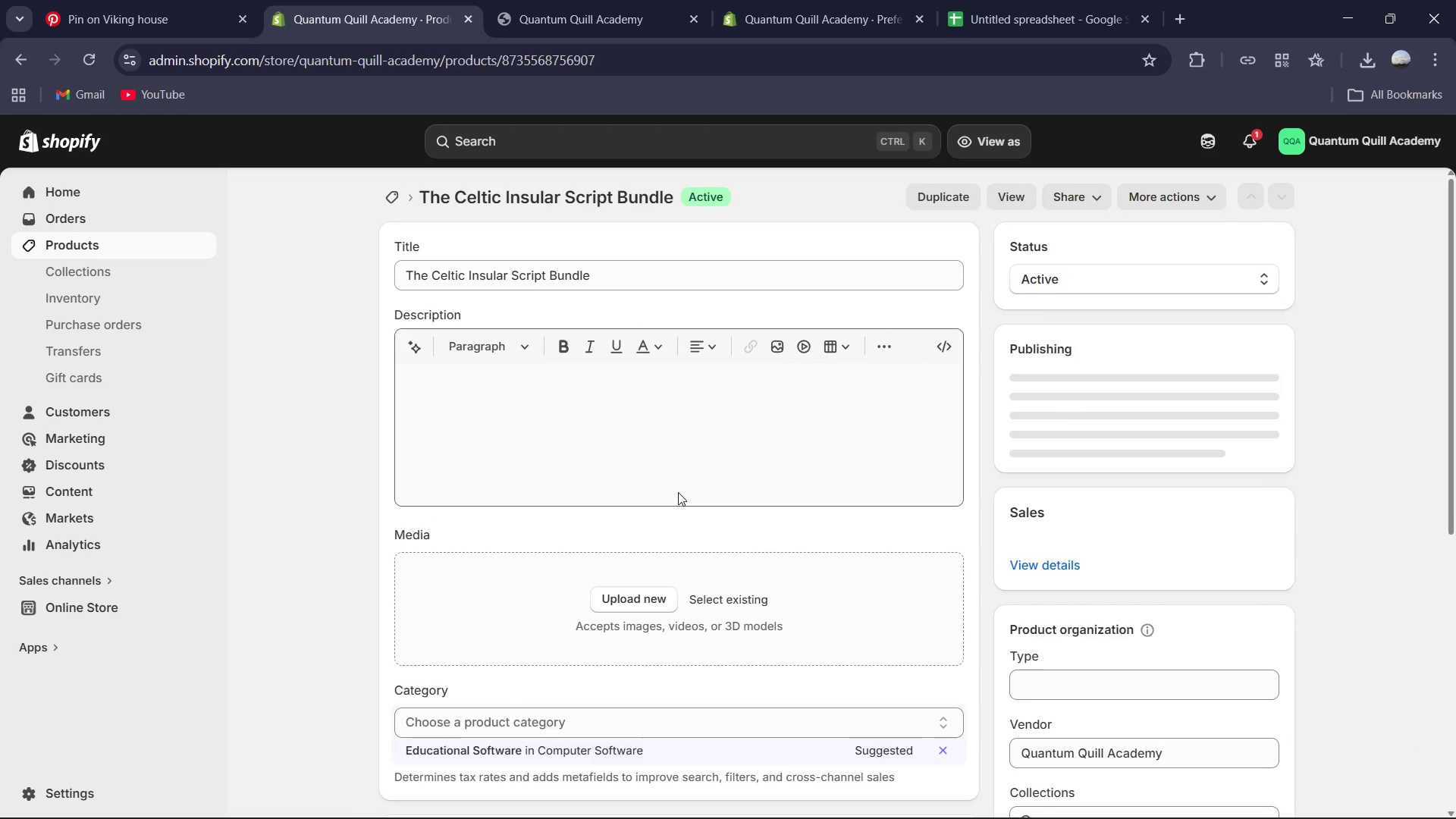 
scroll: coordinate [815, 472], scroll_direction: down, amount: 15.0
 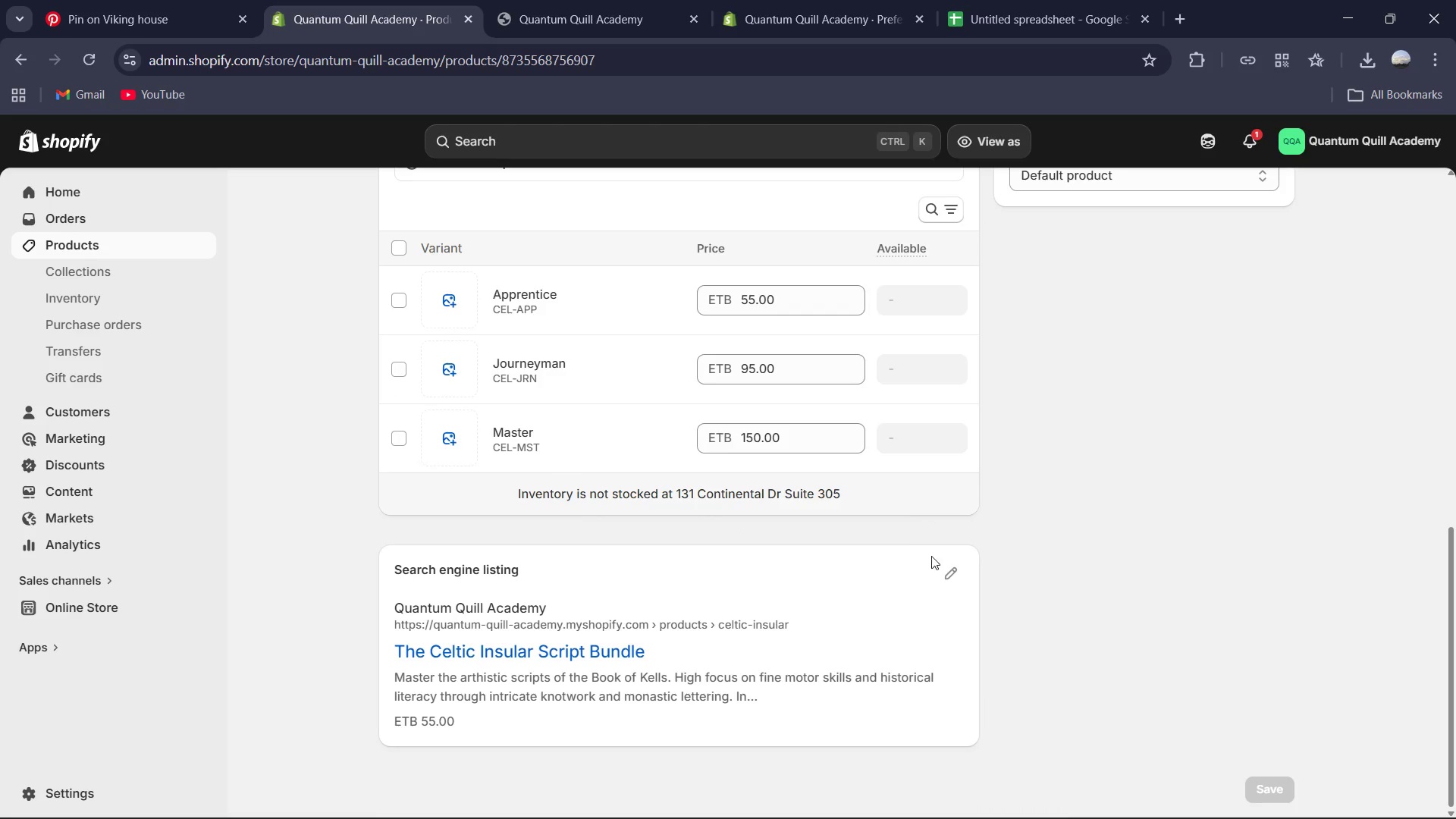 
left_click([943, 573])
 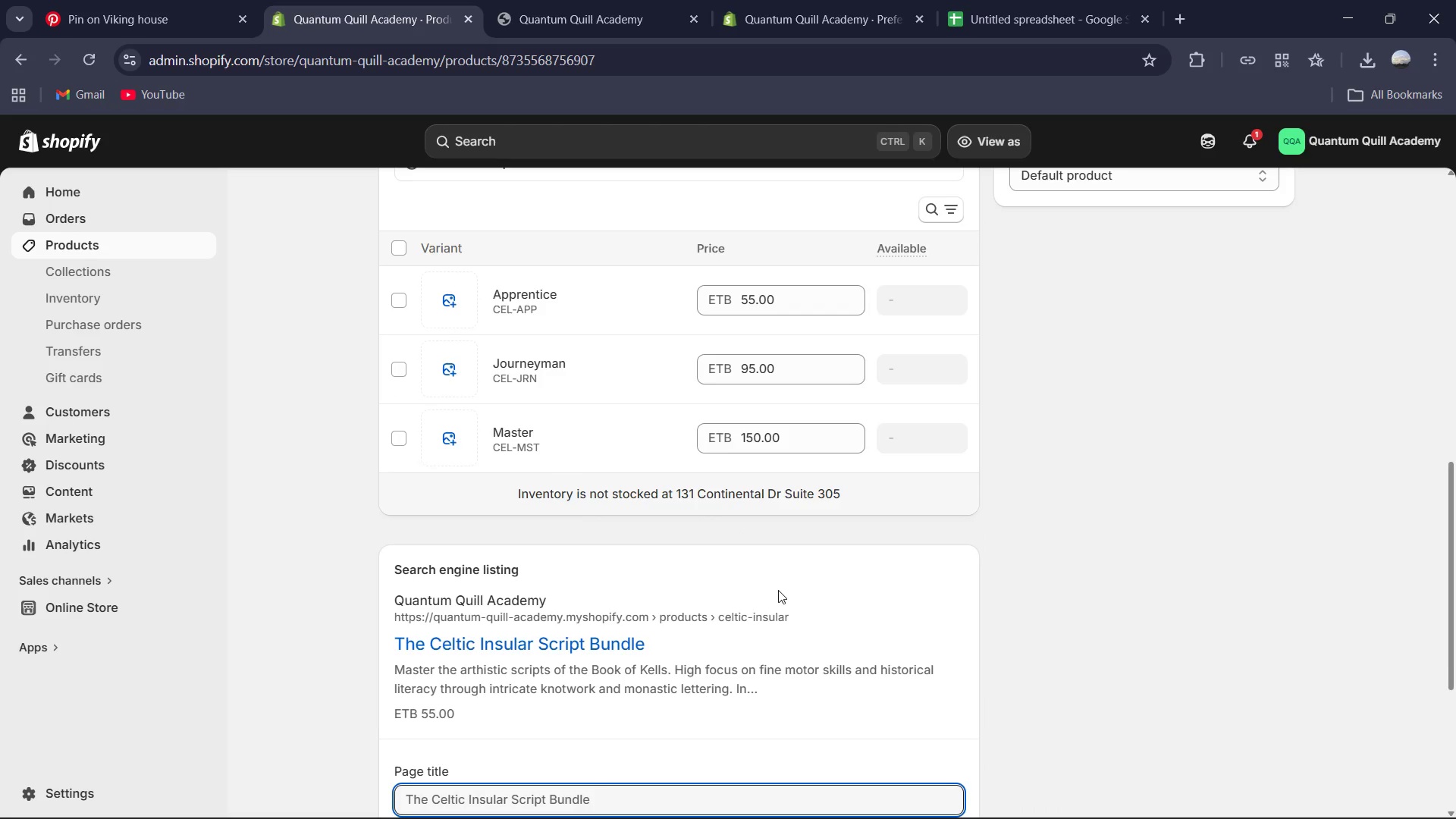 
scroll: coordinate [776, 590], scroll_direction: down, amount: 4.0
 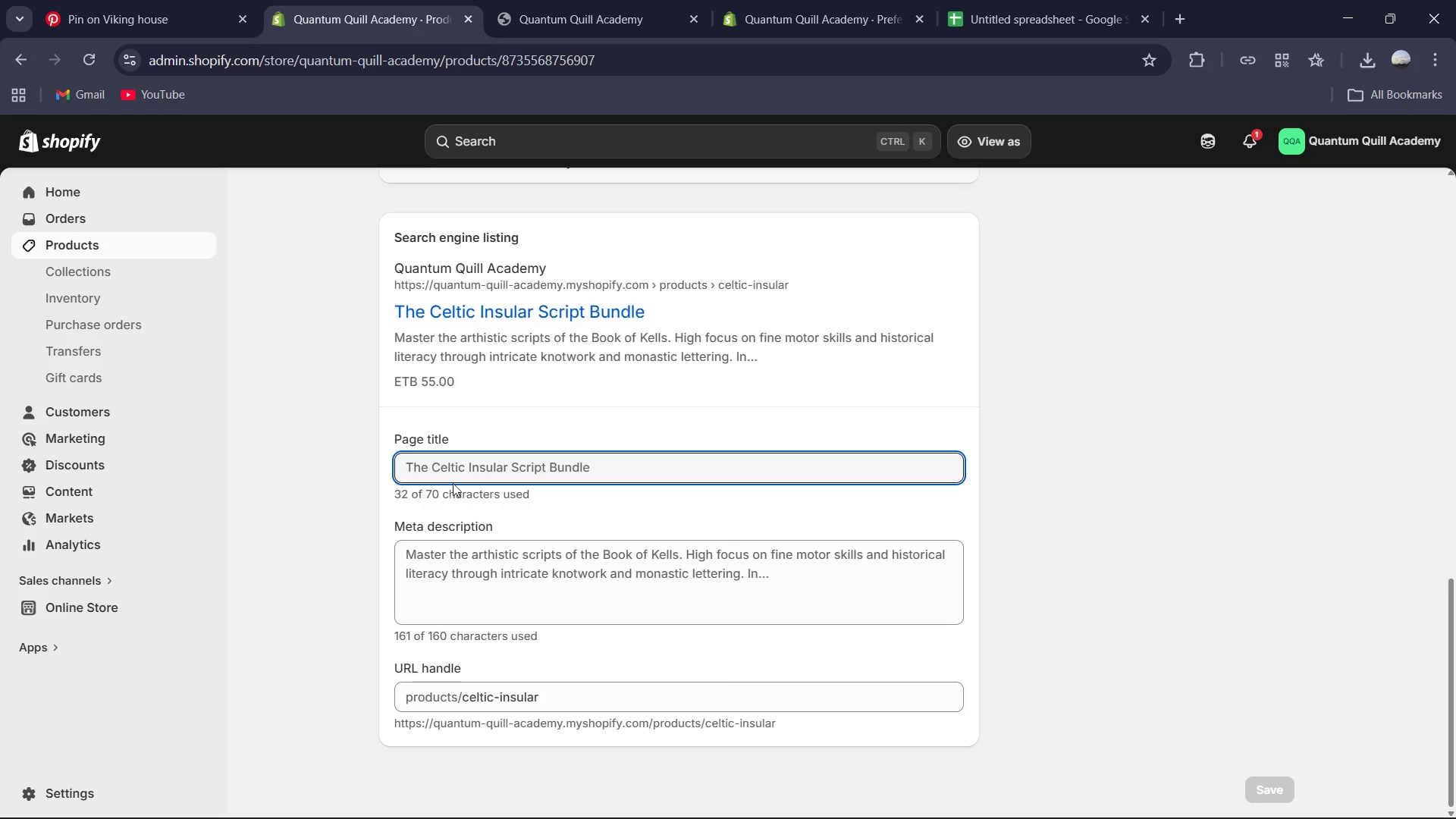 
left_click([433, 470])
 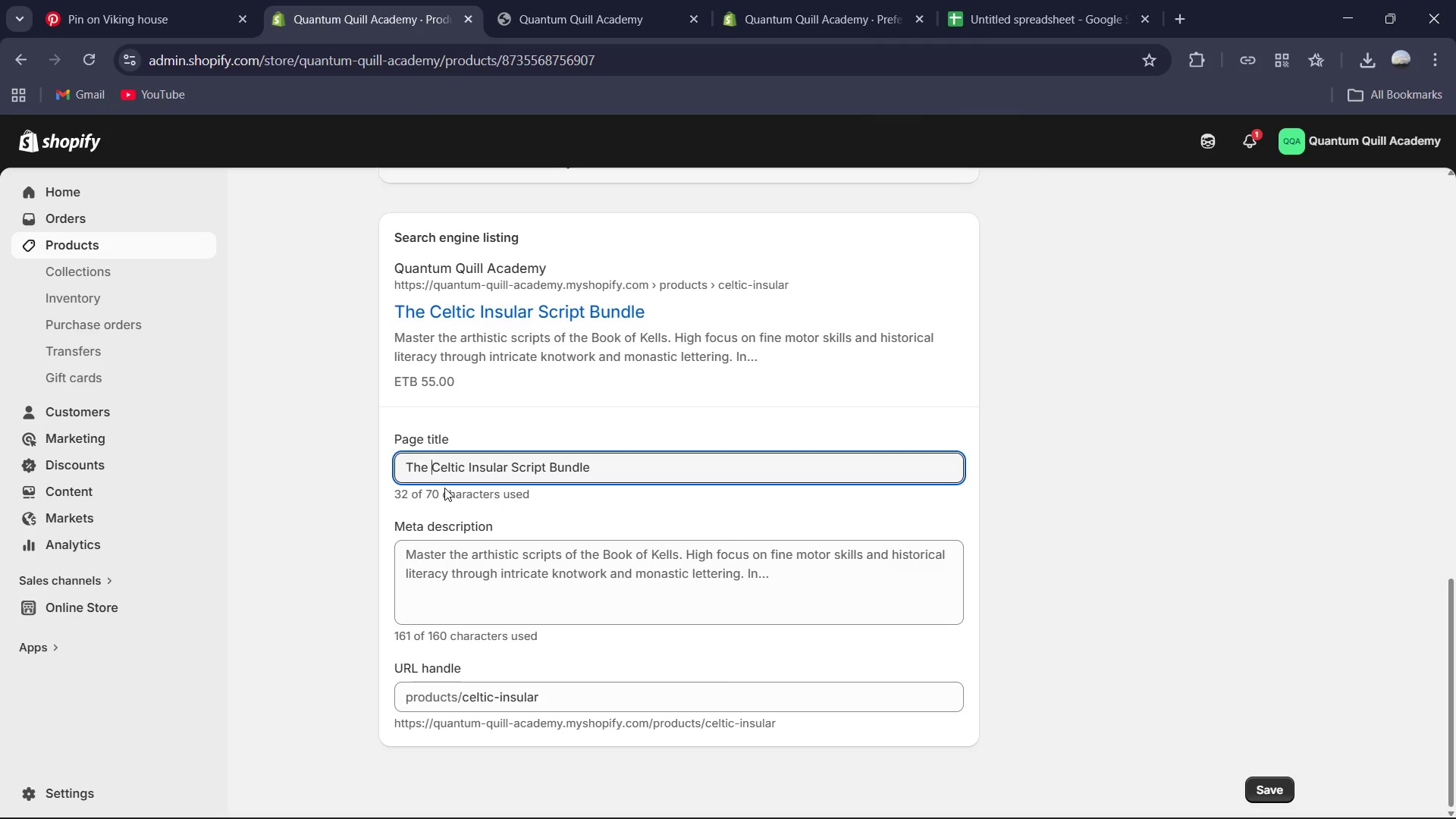 
key(Backspace)
 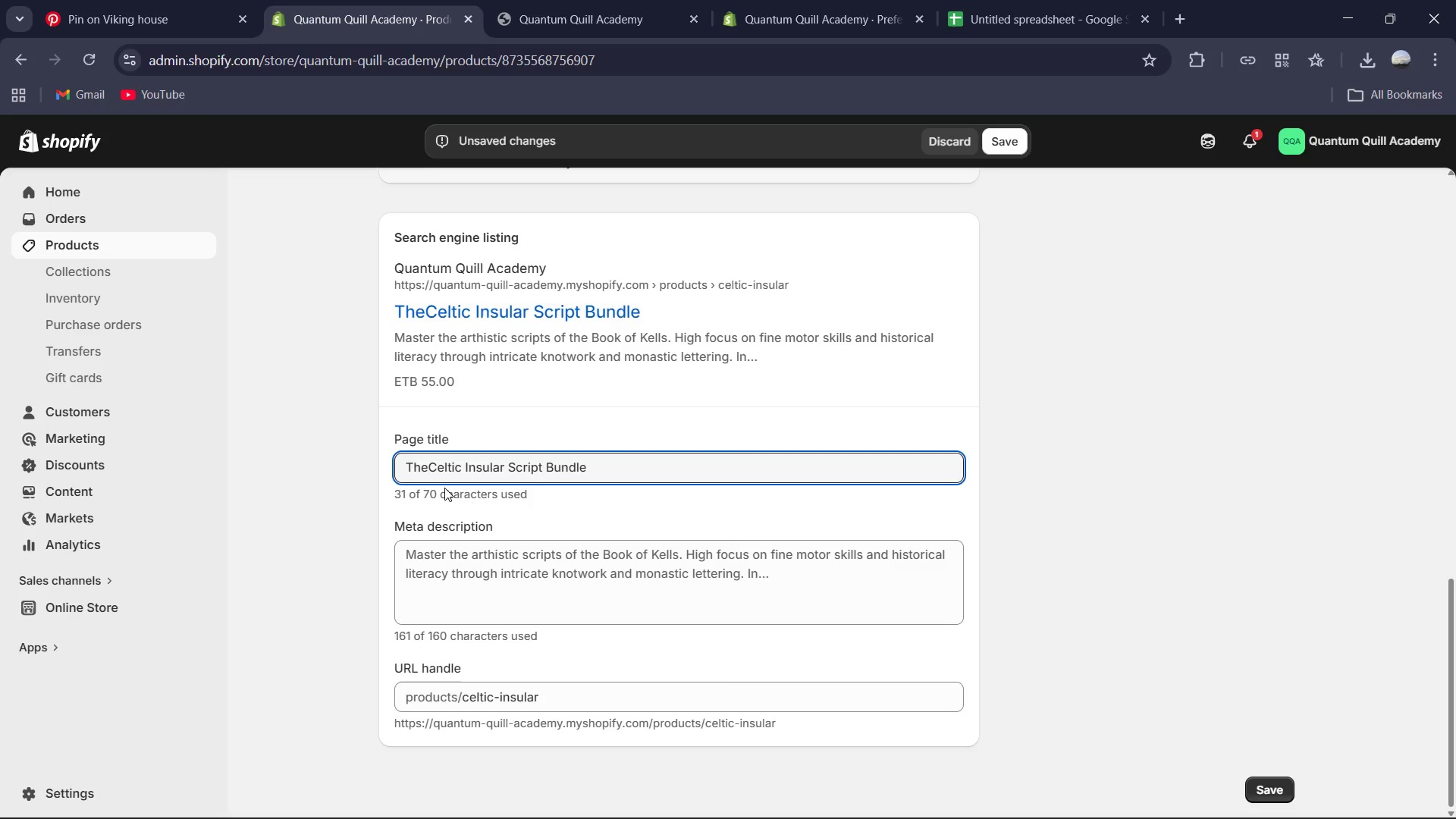 
key(Backspace)
 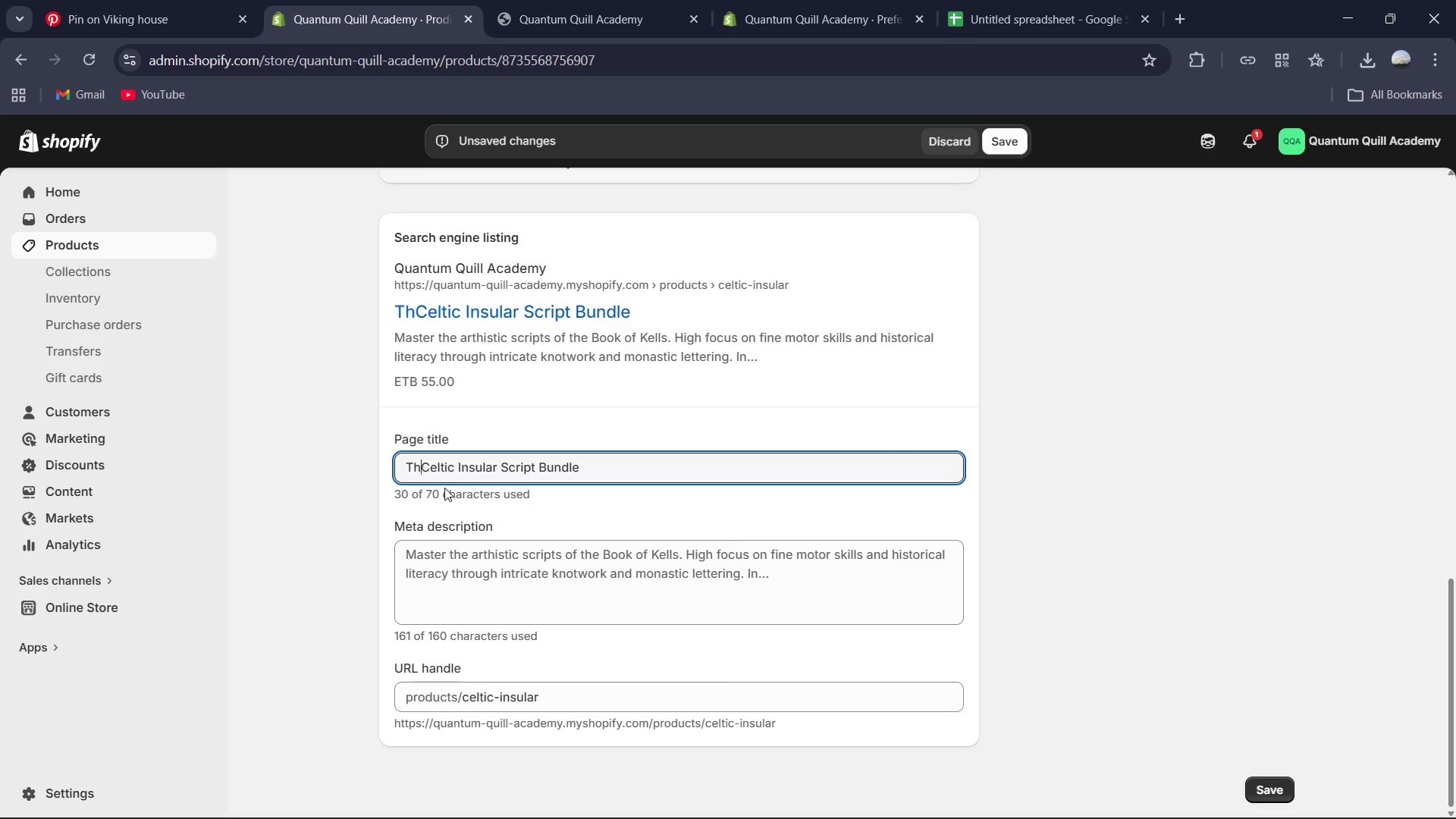 
key(Backspace)
 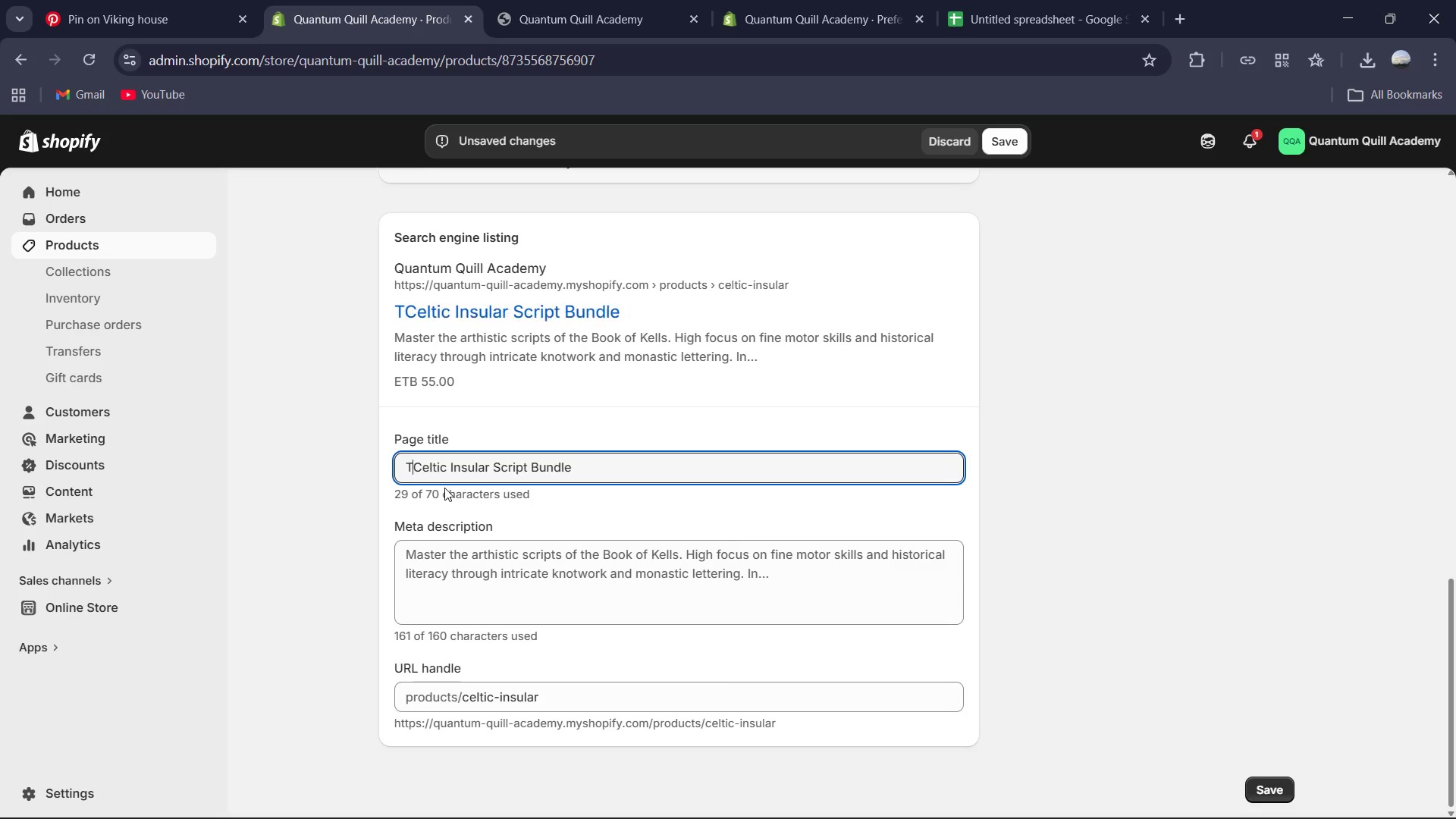 
key(Backspace)
 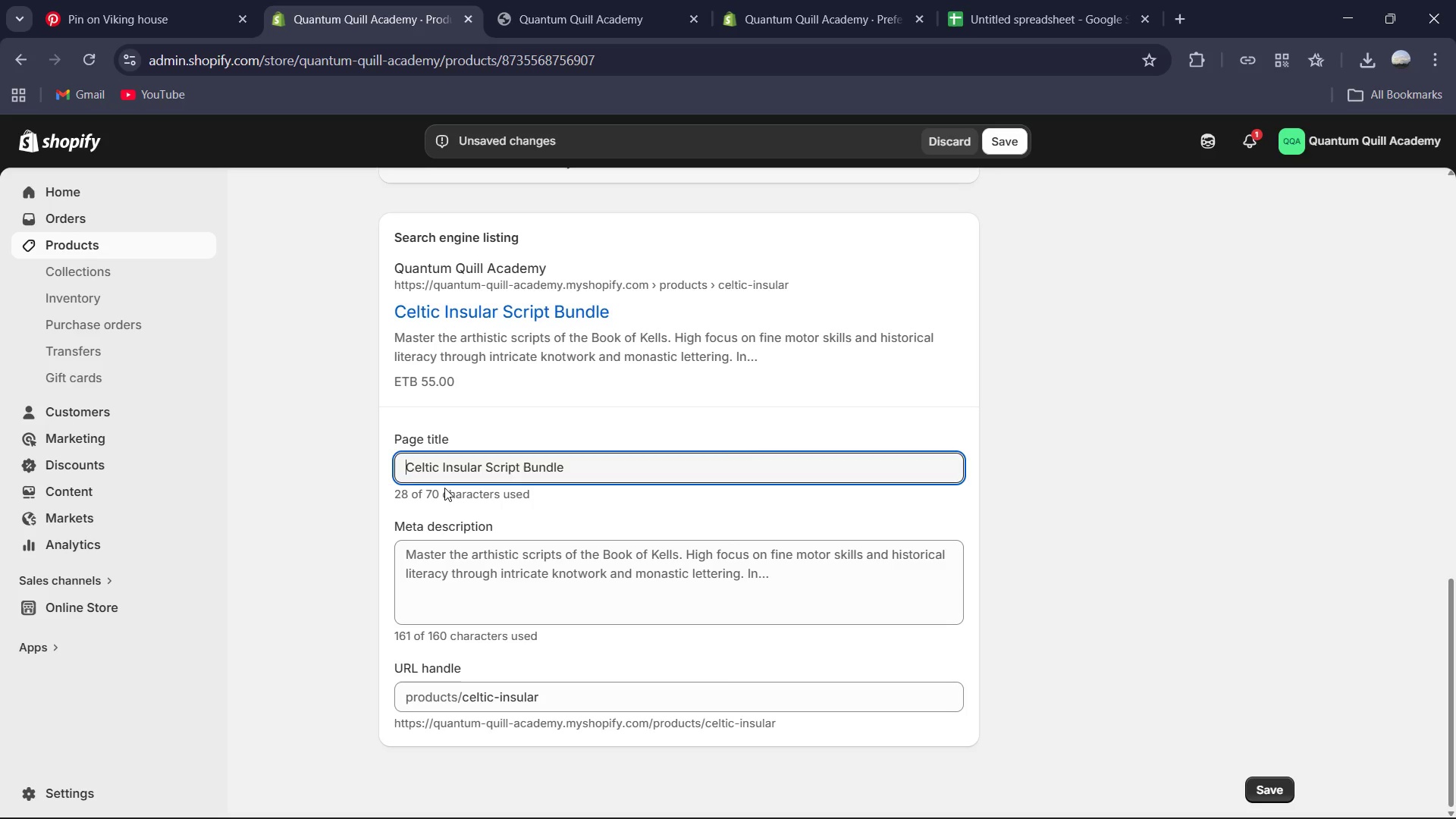 
key(Backspace)
 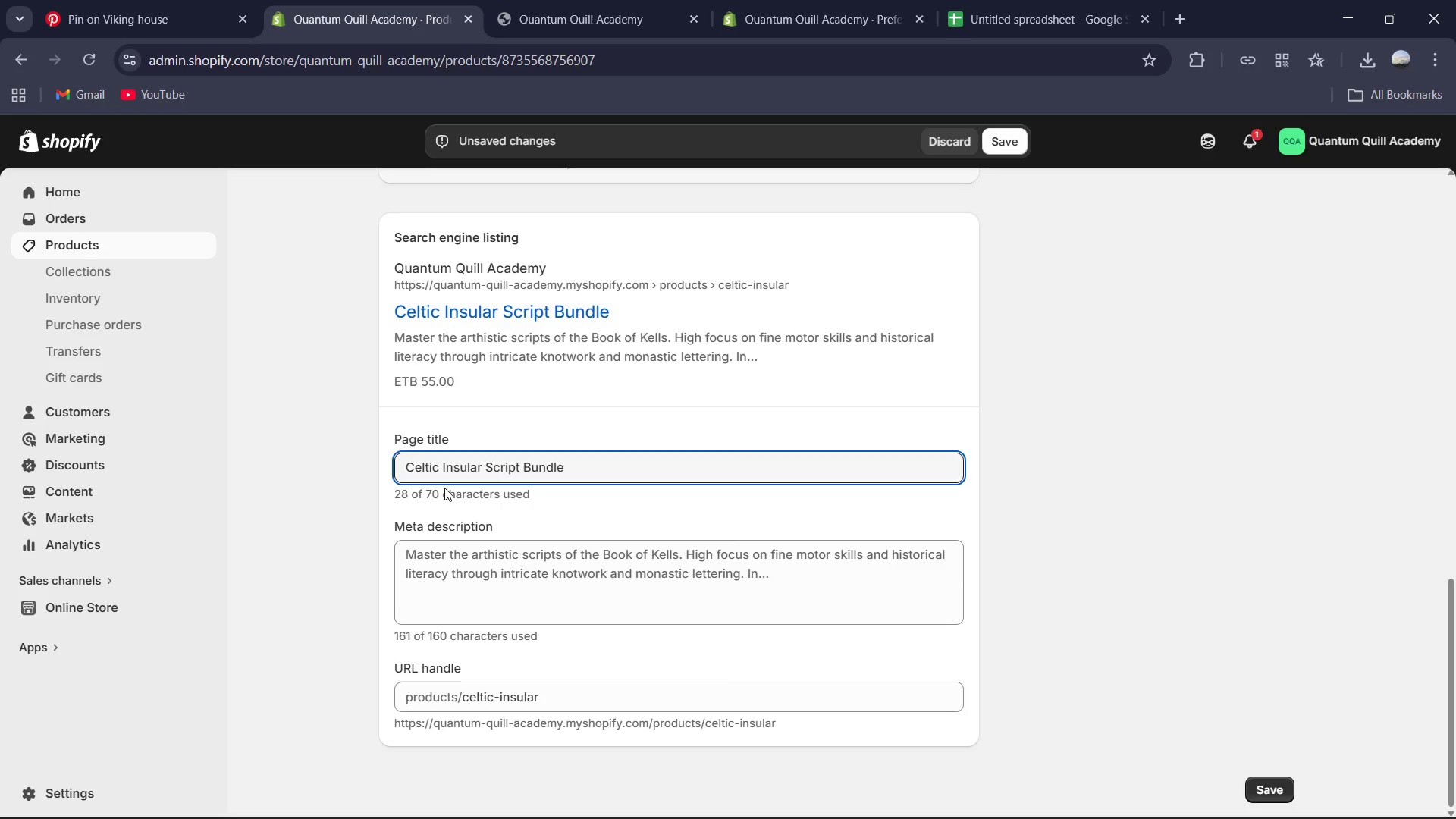 
key(ArrowRight)
 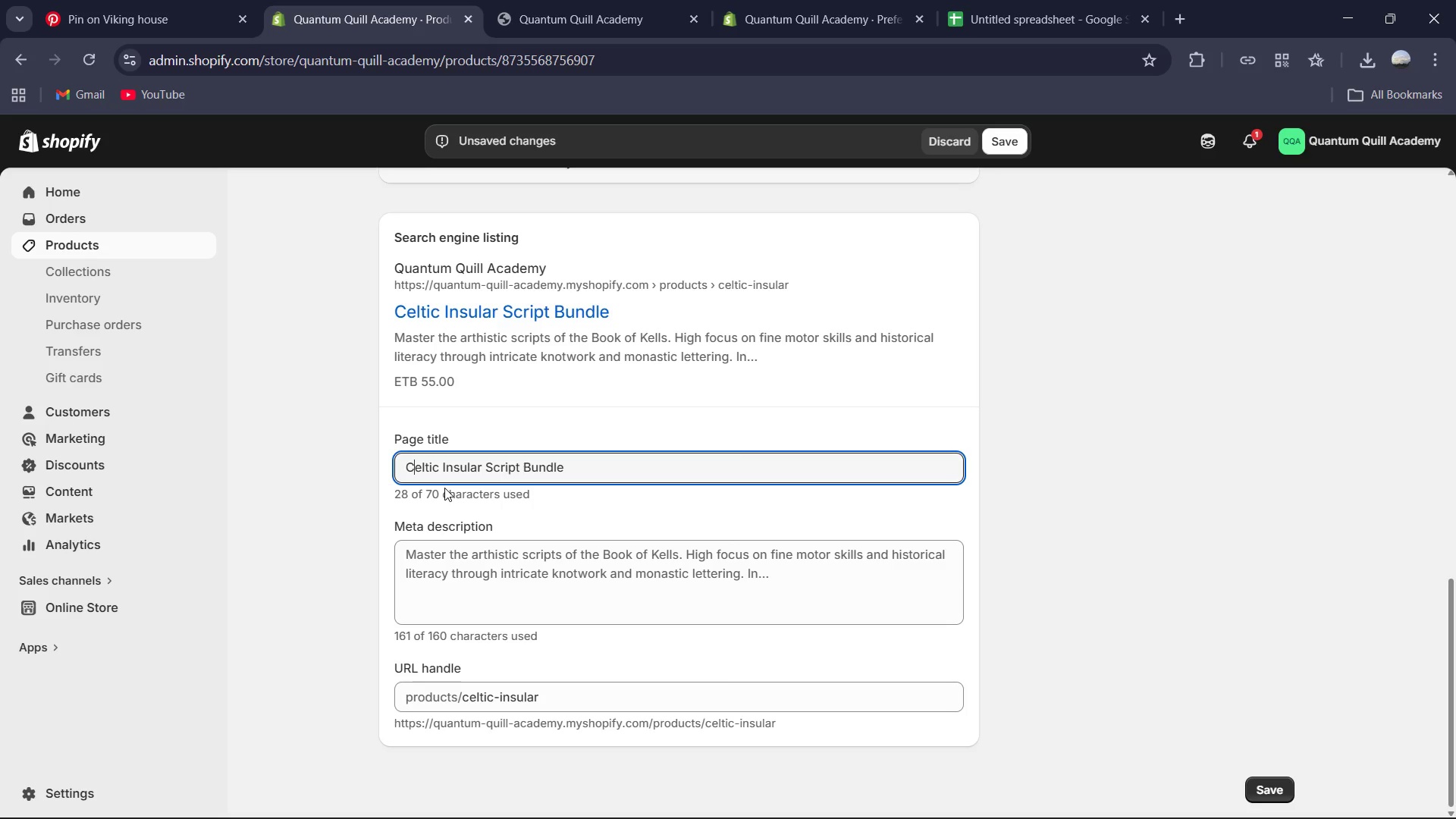 
key(ArrowRight)
 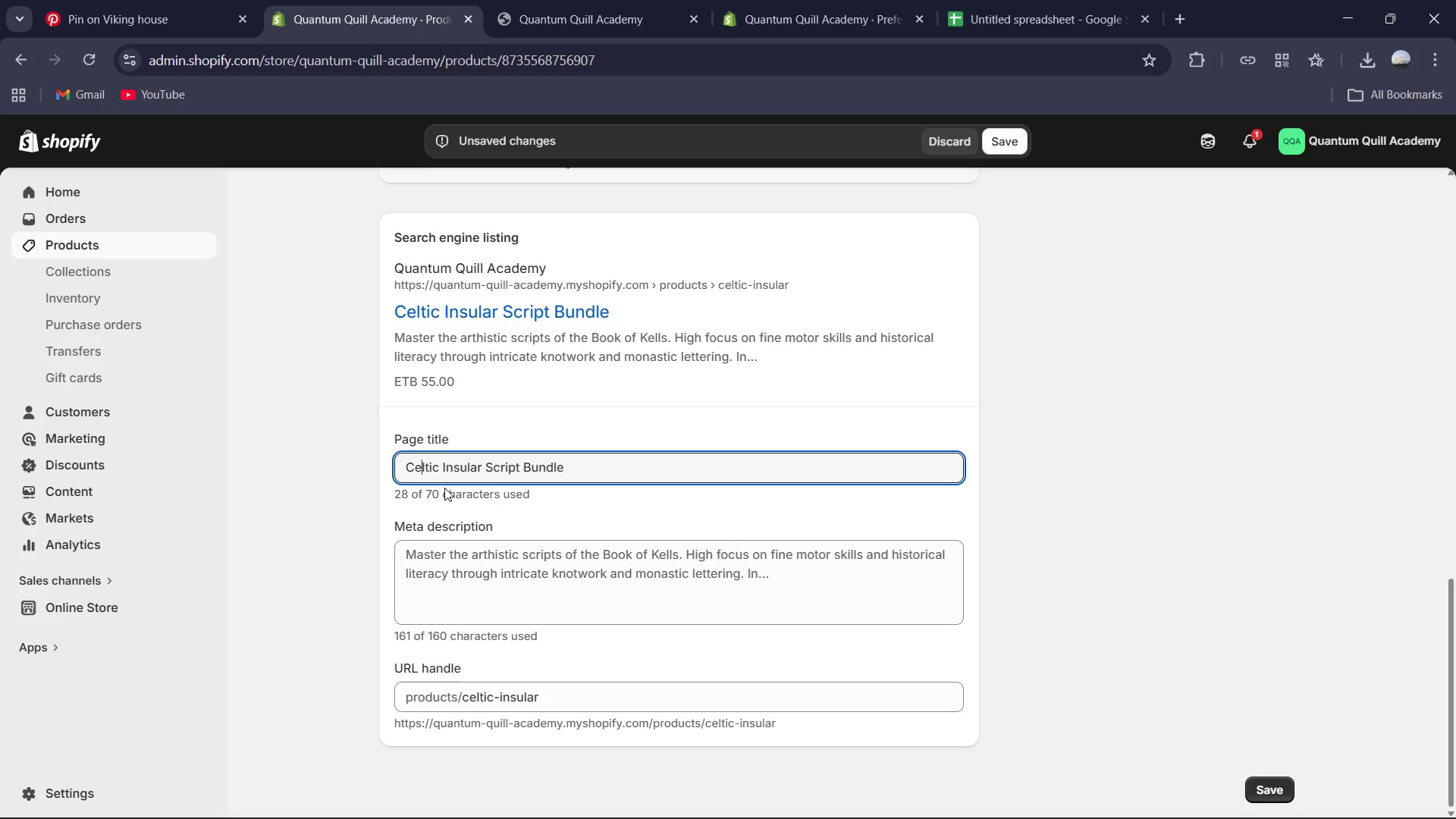 
key(ArrowRight)
 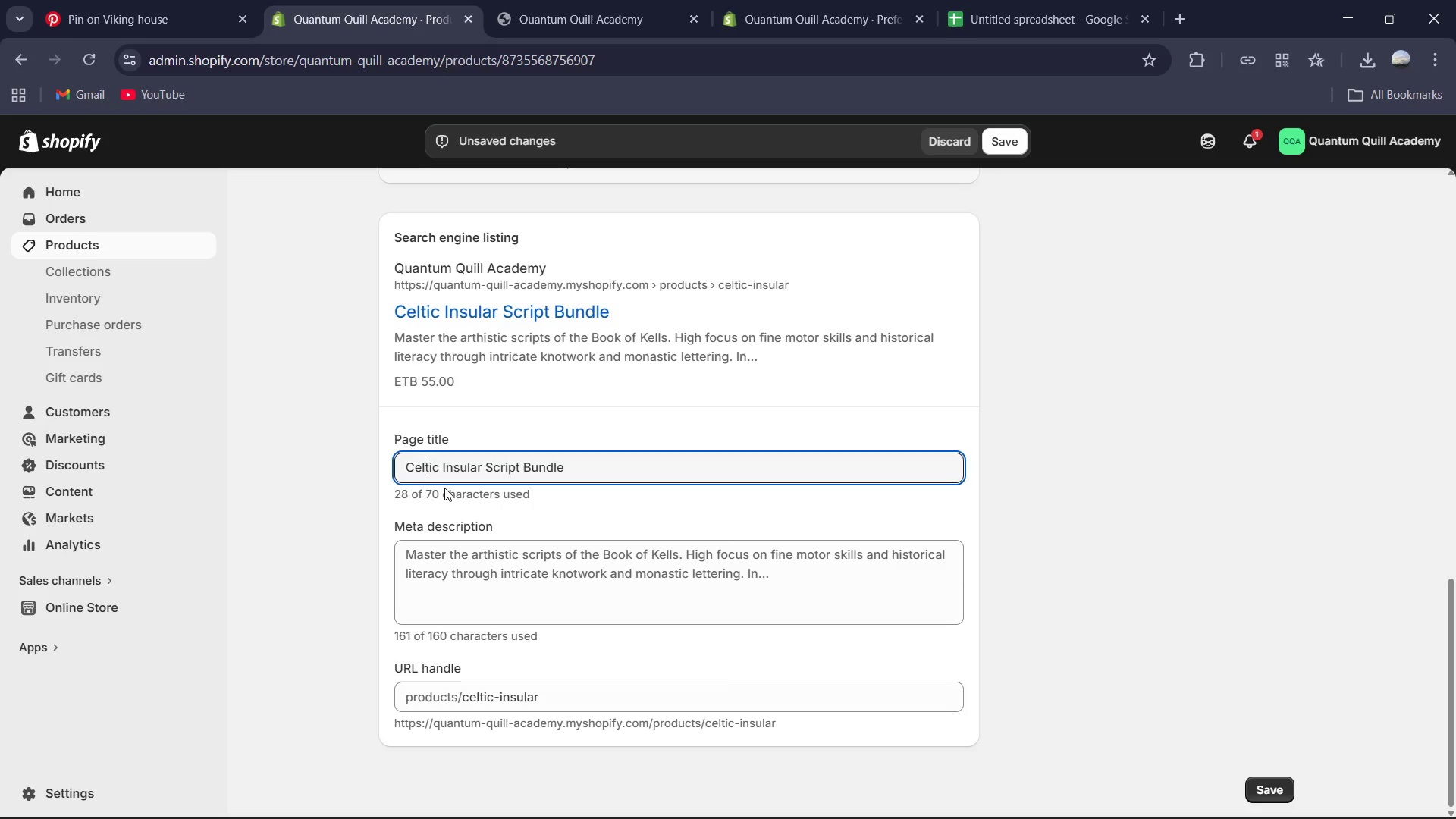 
key(ArrowRight)
 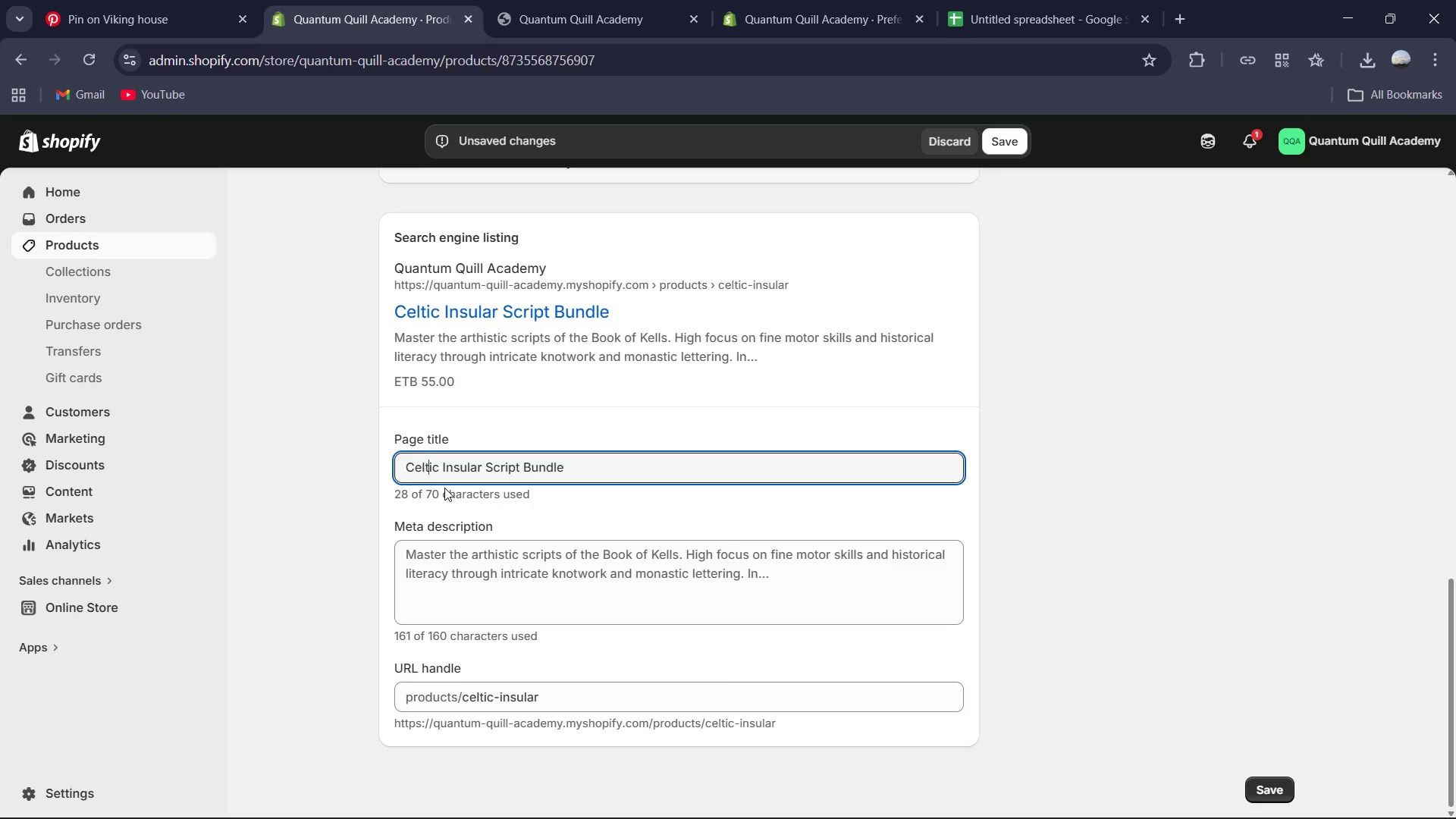 
key(ArrowRight)
 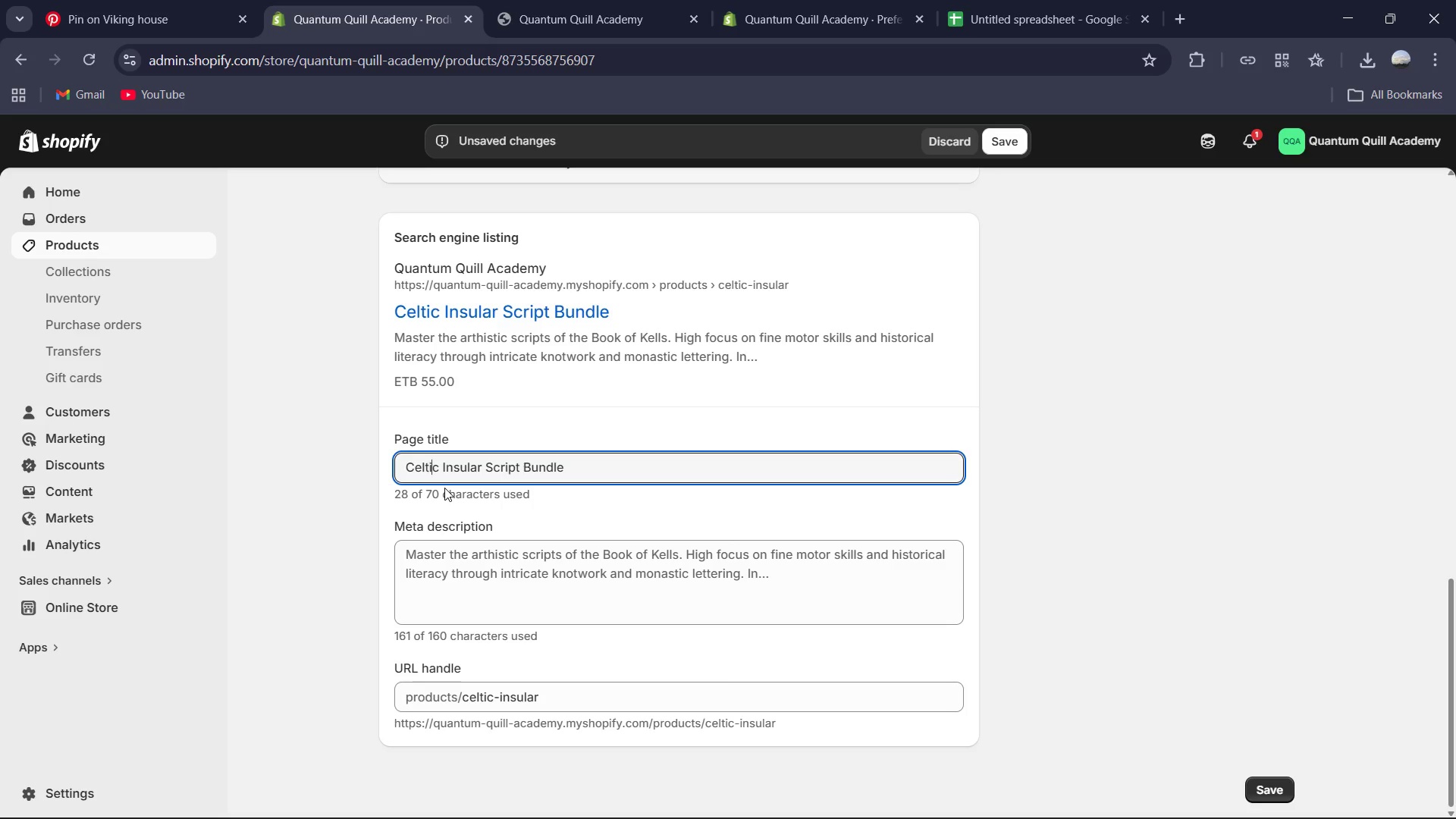 
key(ArrowRight)
 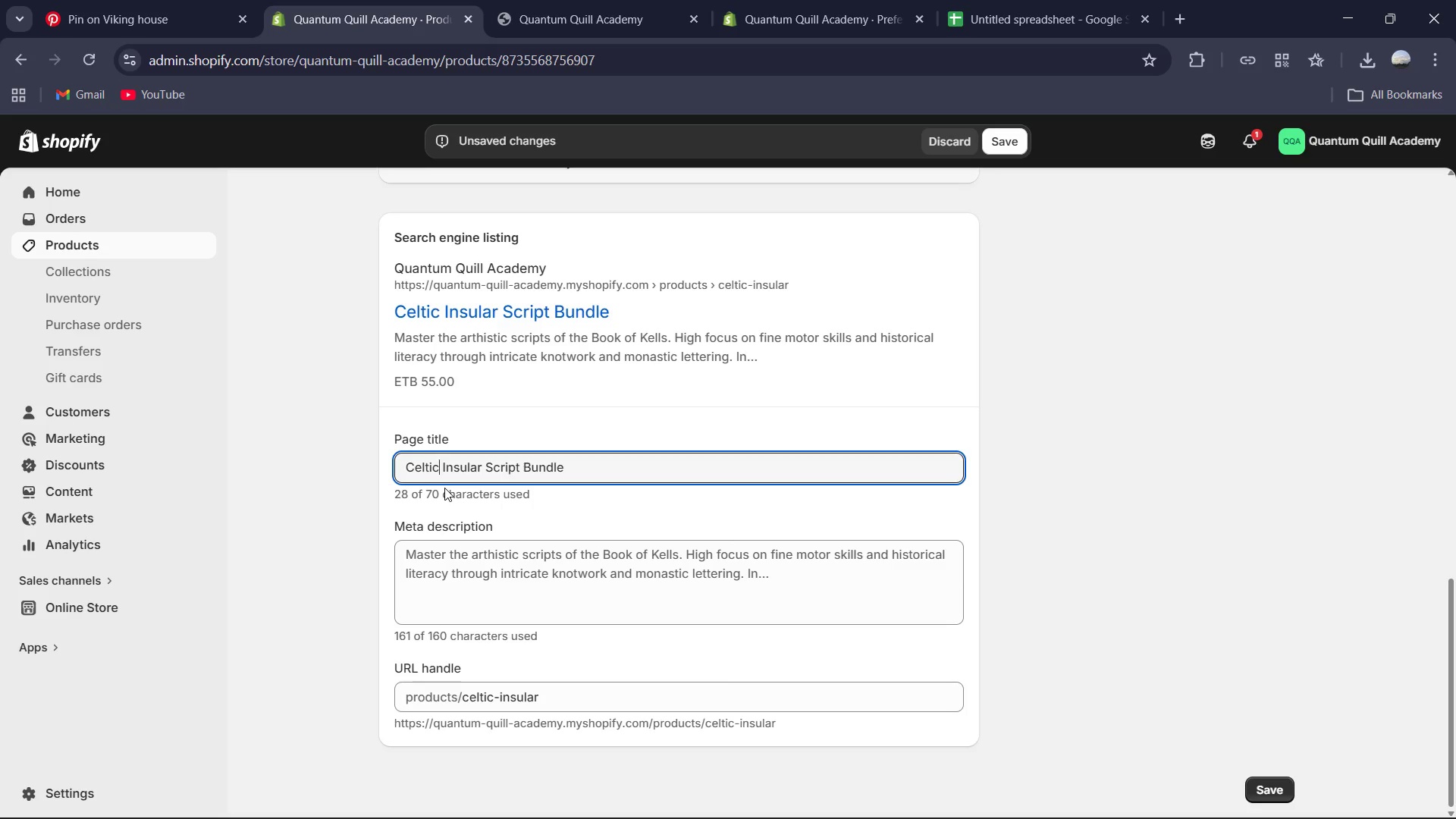 
key(ArrowRight)
 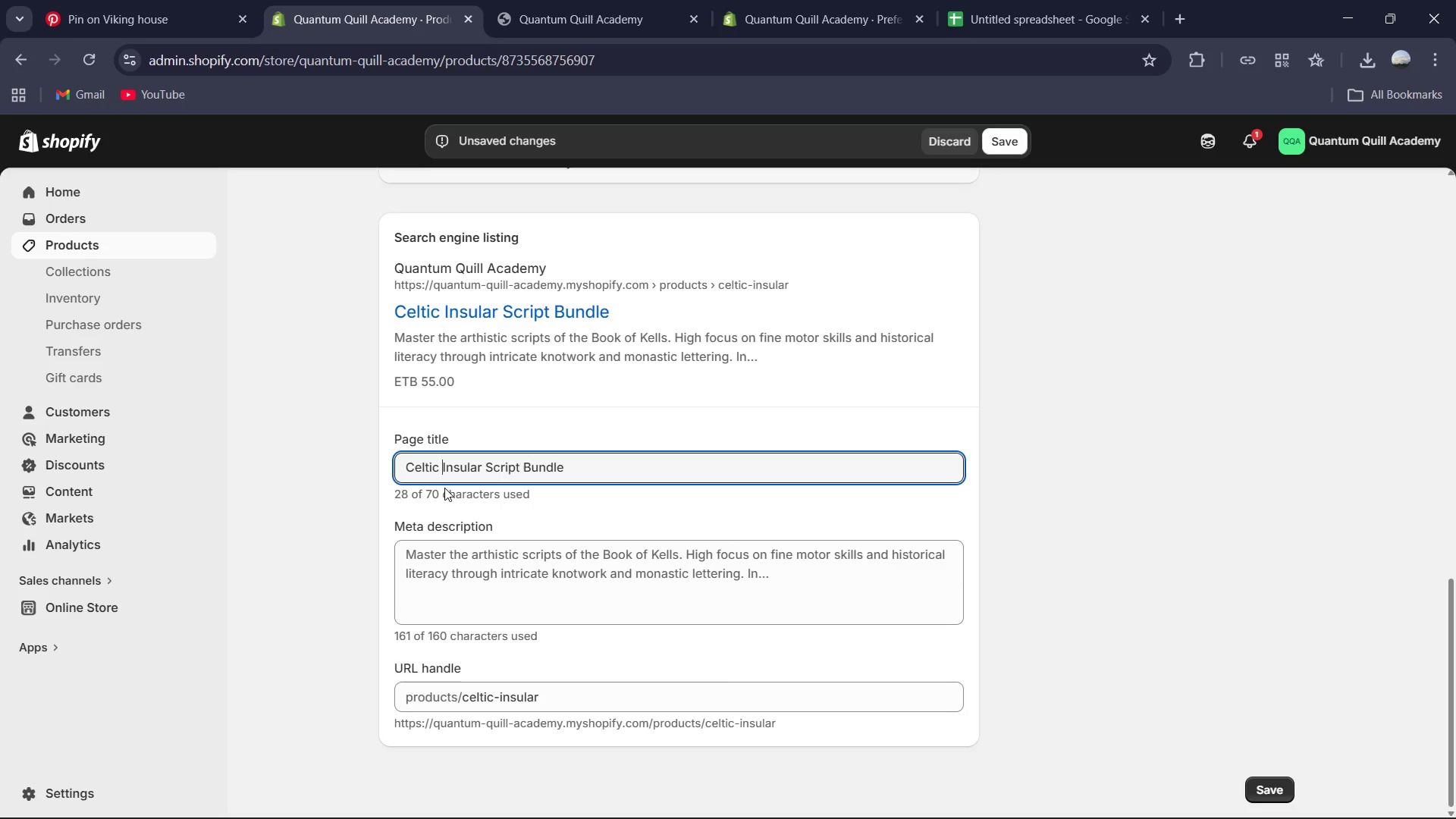 
key(ArrowRight)
 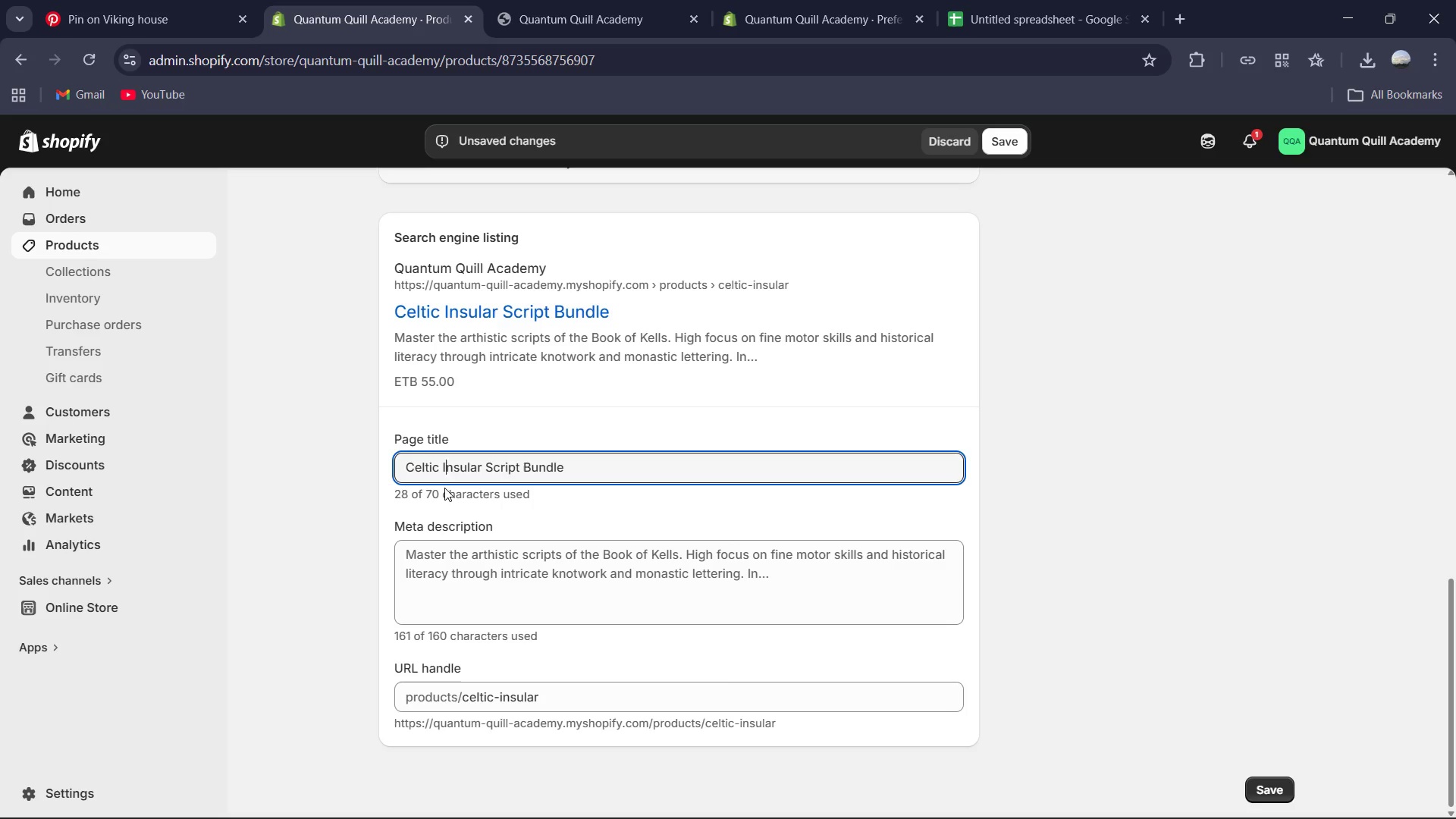 
key(ArrowRight)
 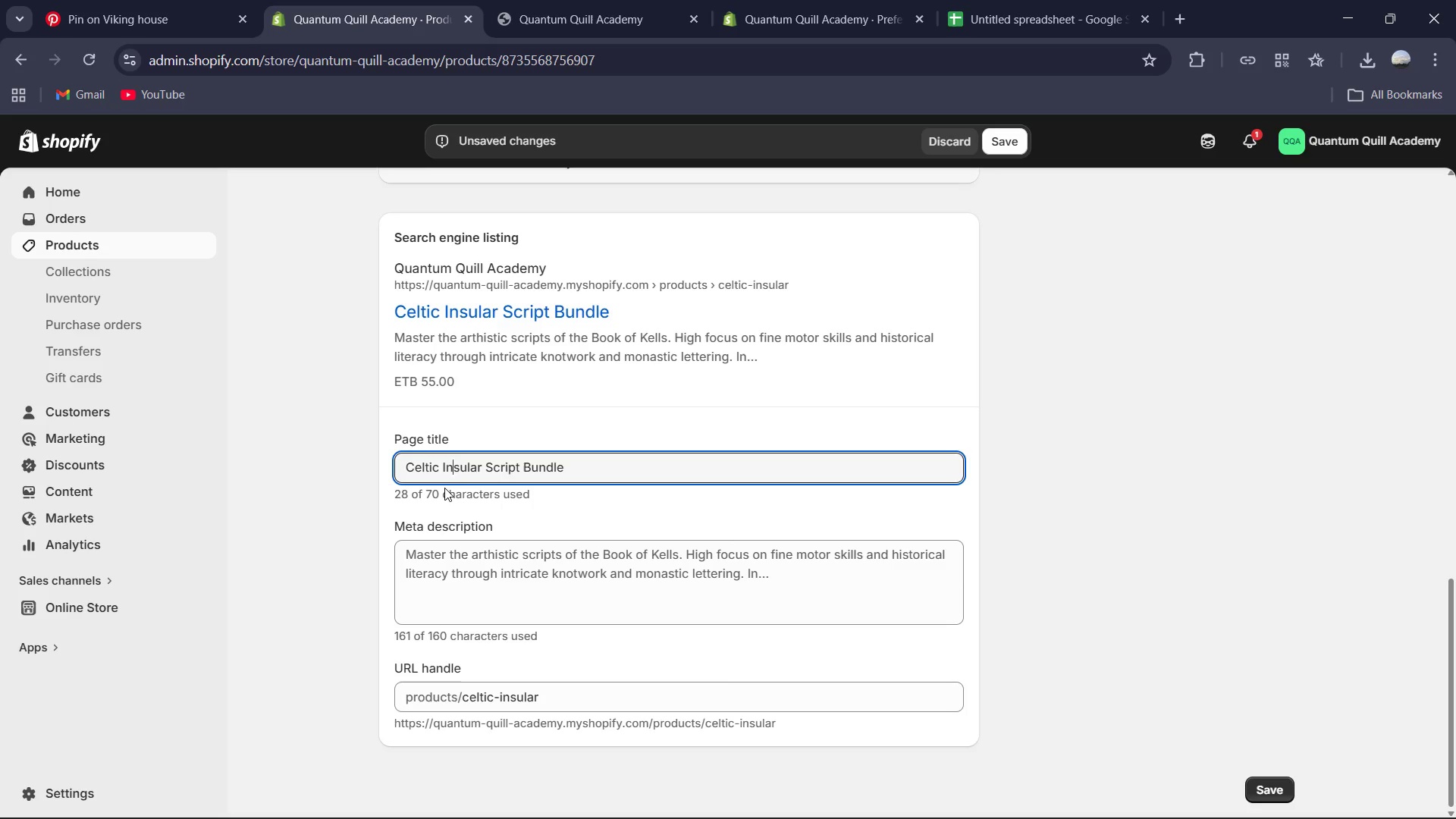 
key(ArrowRight)
 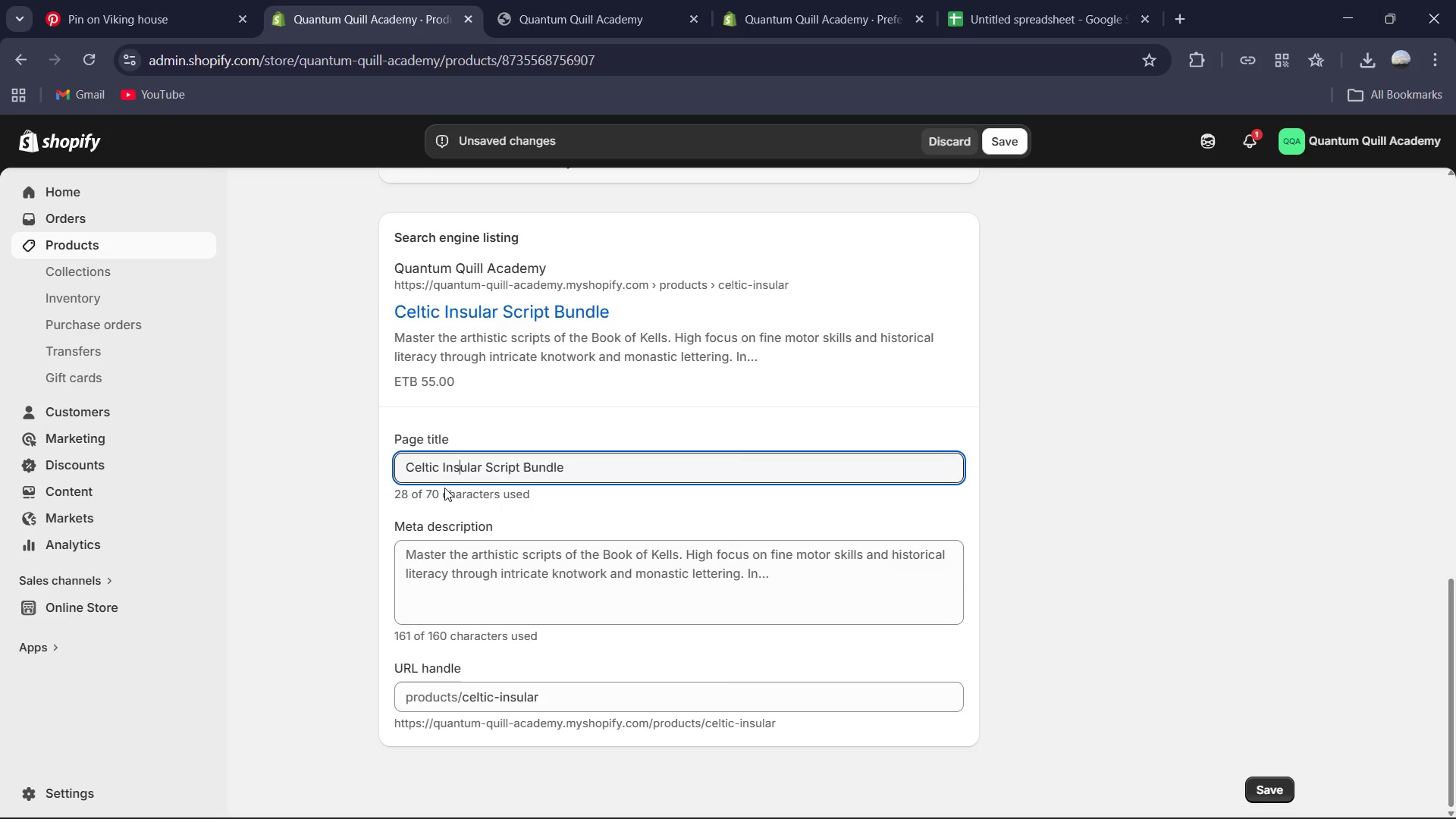 
key(ArrowRight)
 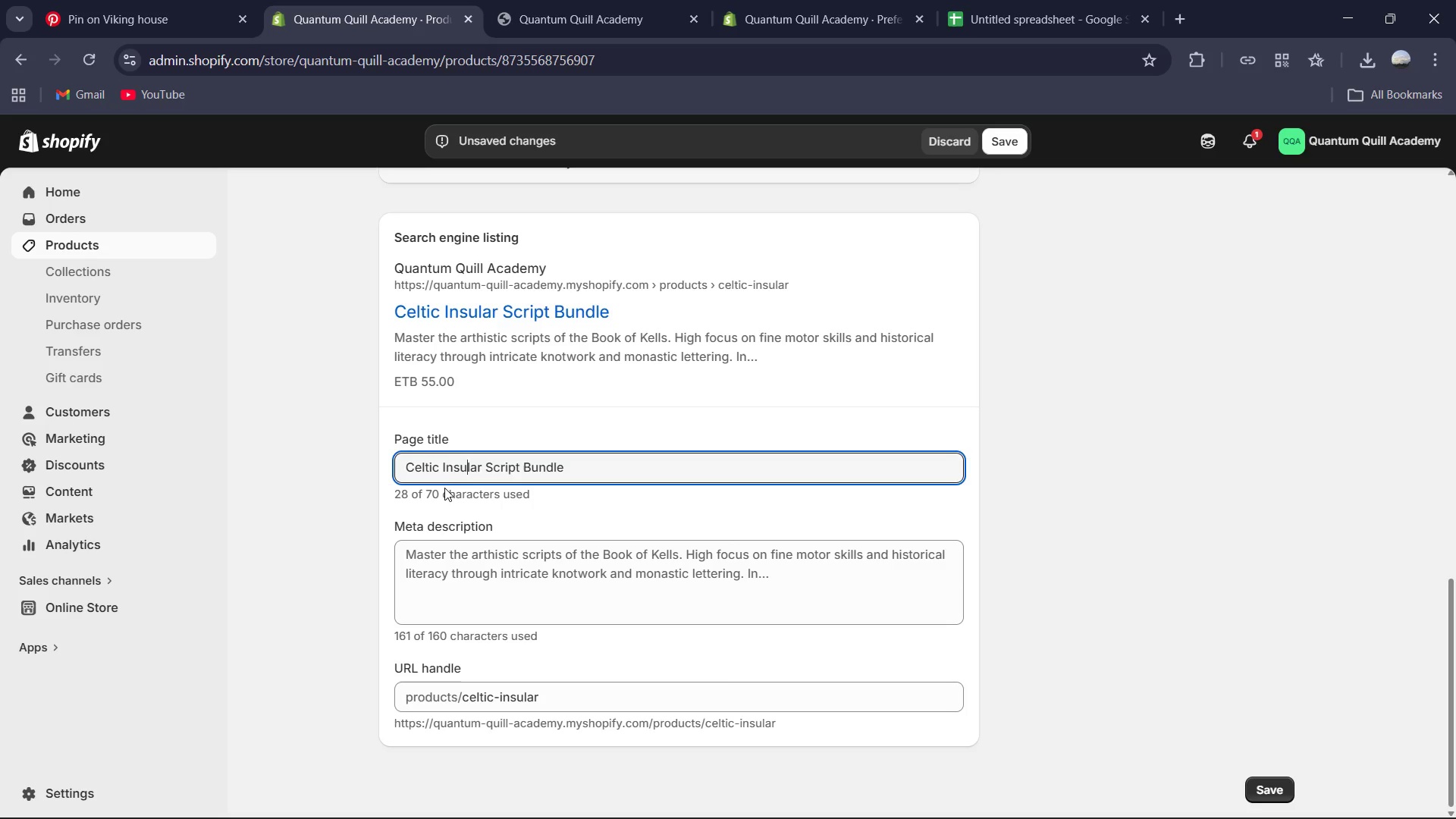 
key(ArrowRight)
 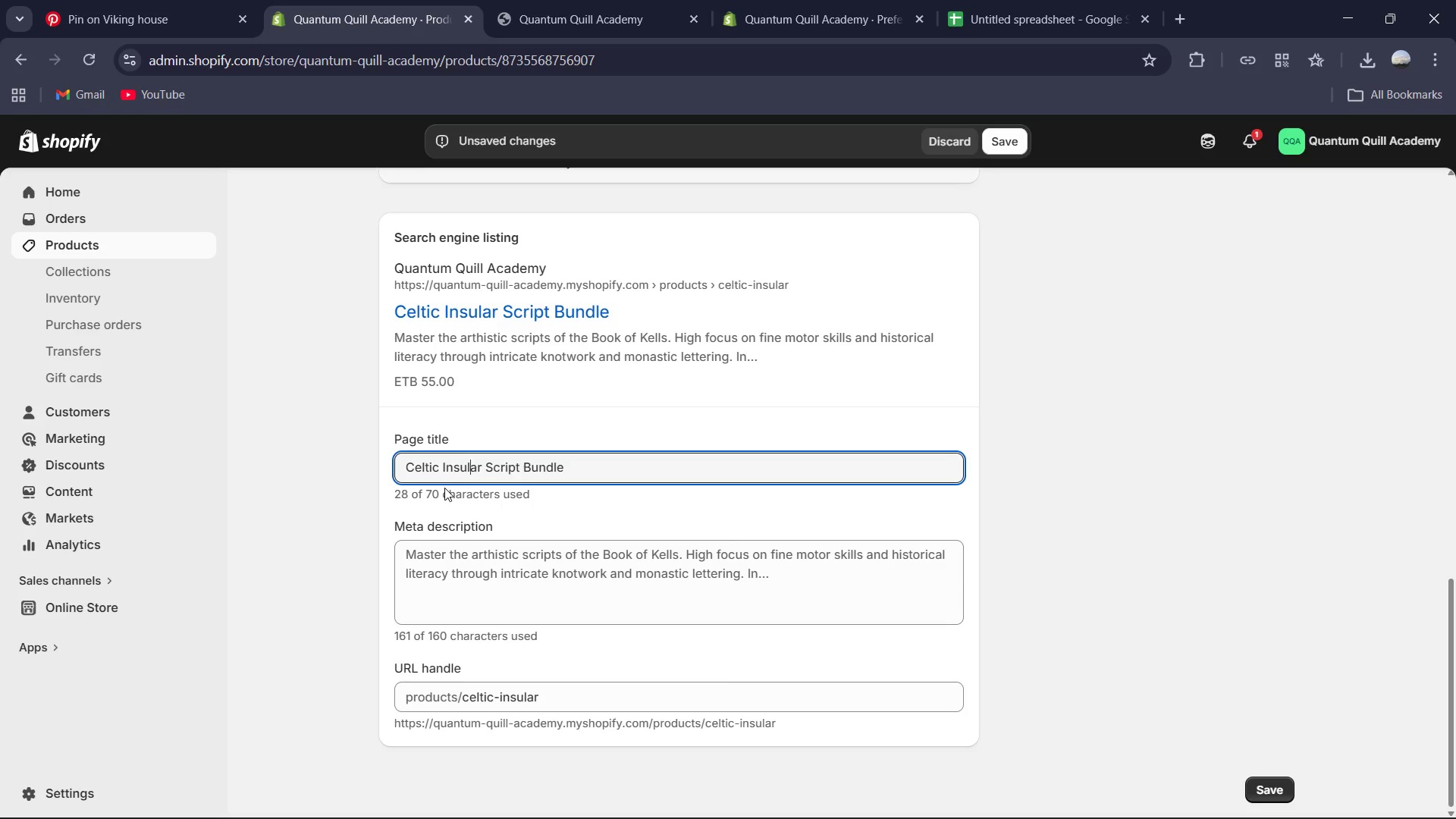 
key(ArrowRight)
 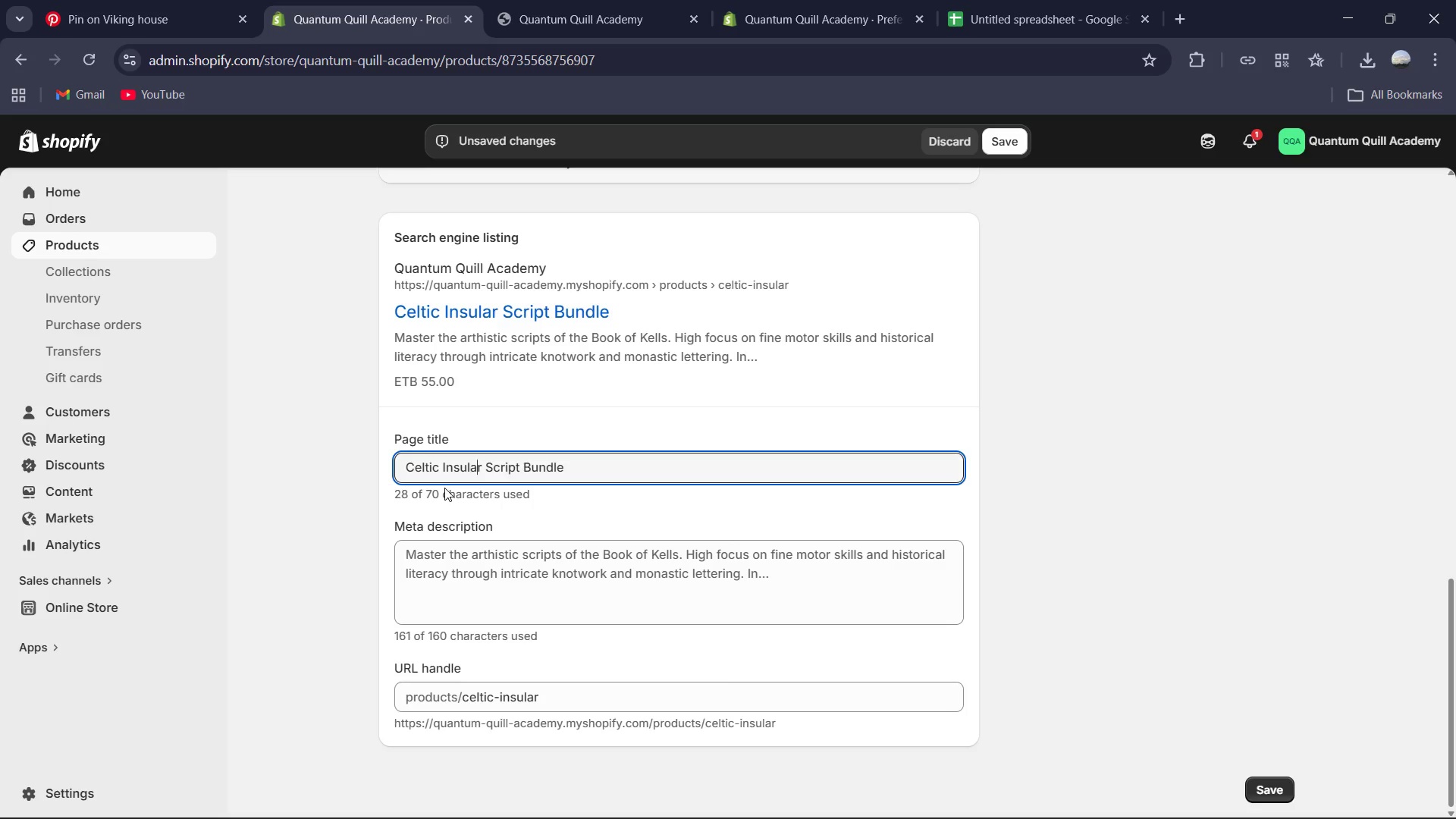 
key(ArrowRight)
 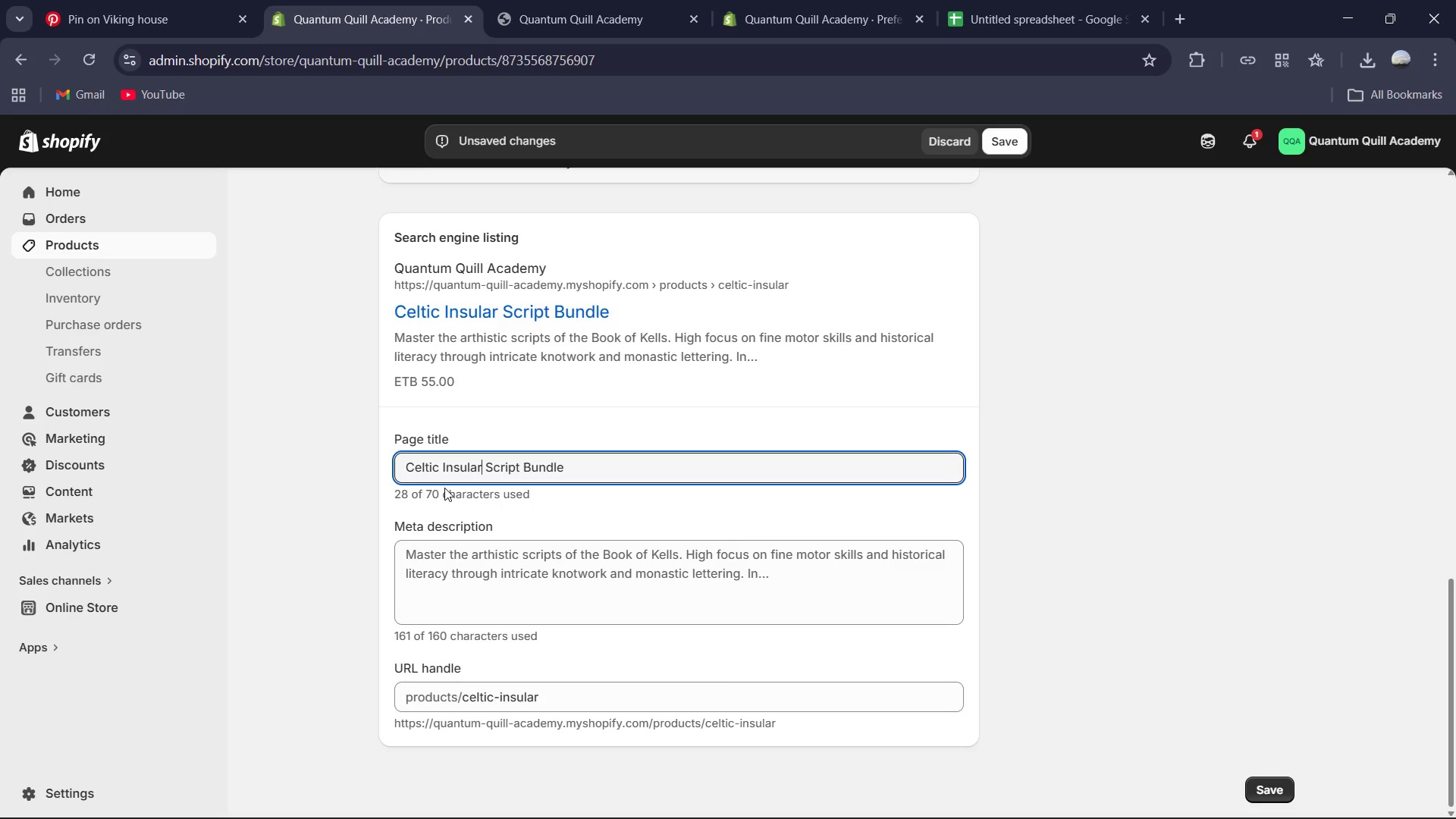 
key(ArrowRight)
 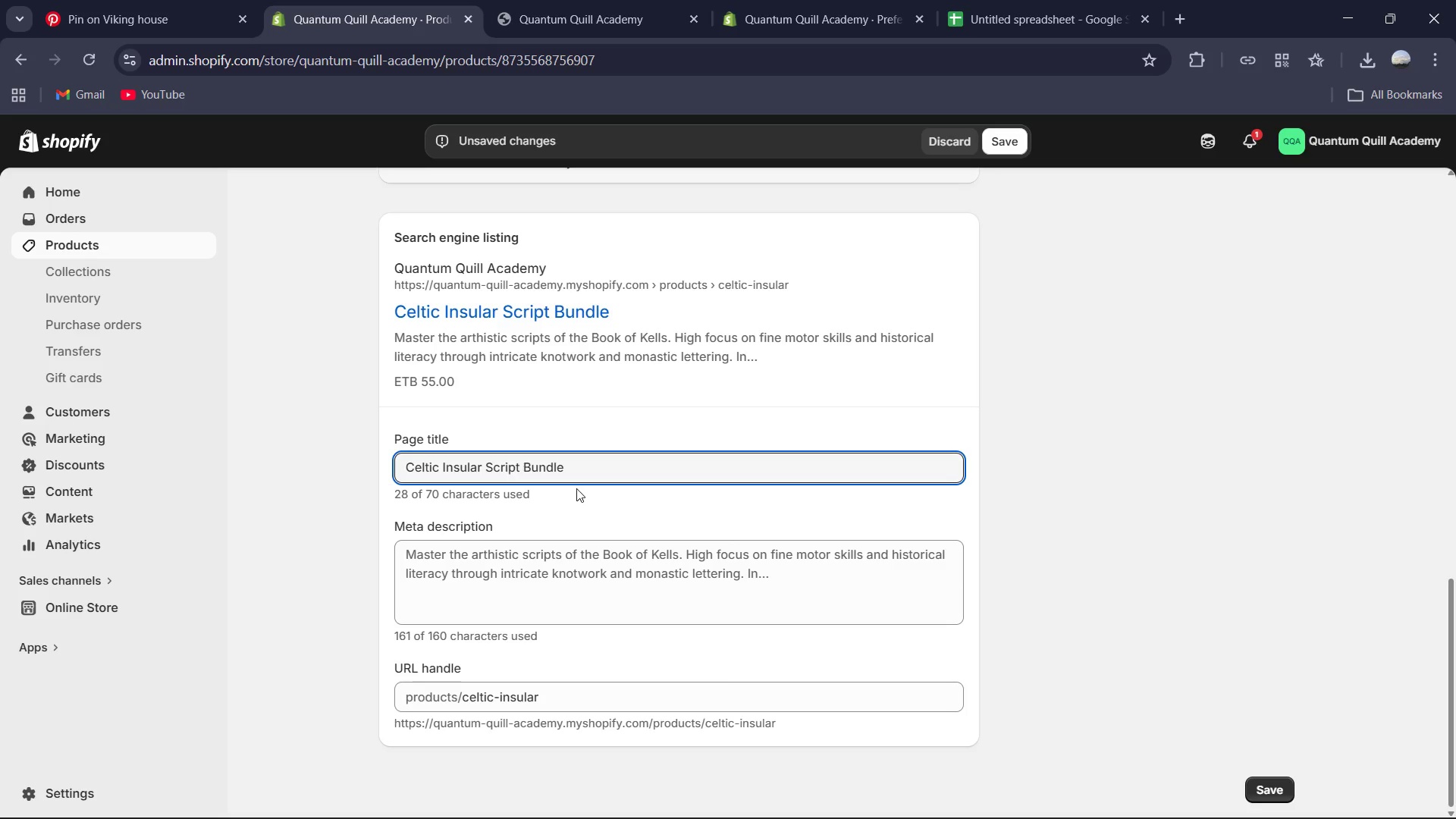 
left_click([581, 475])
 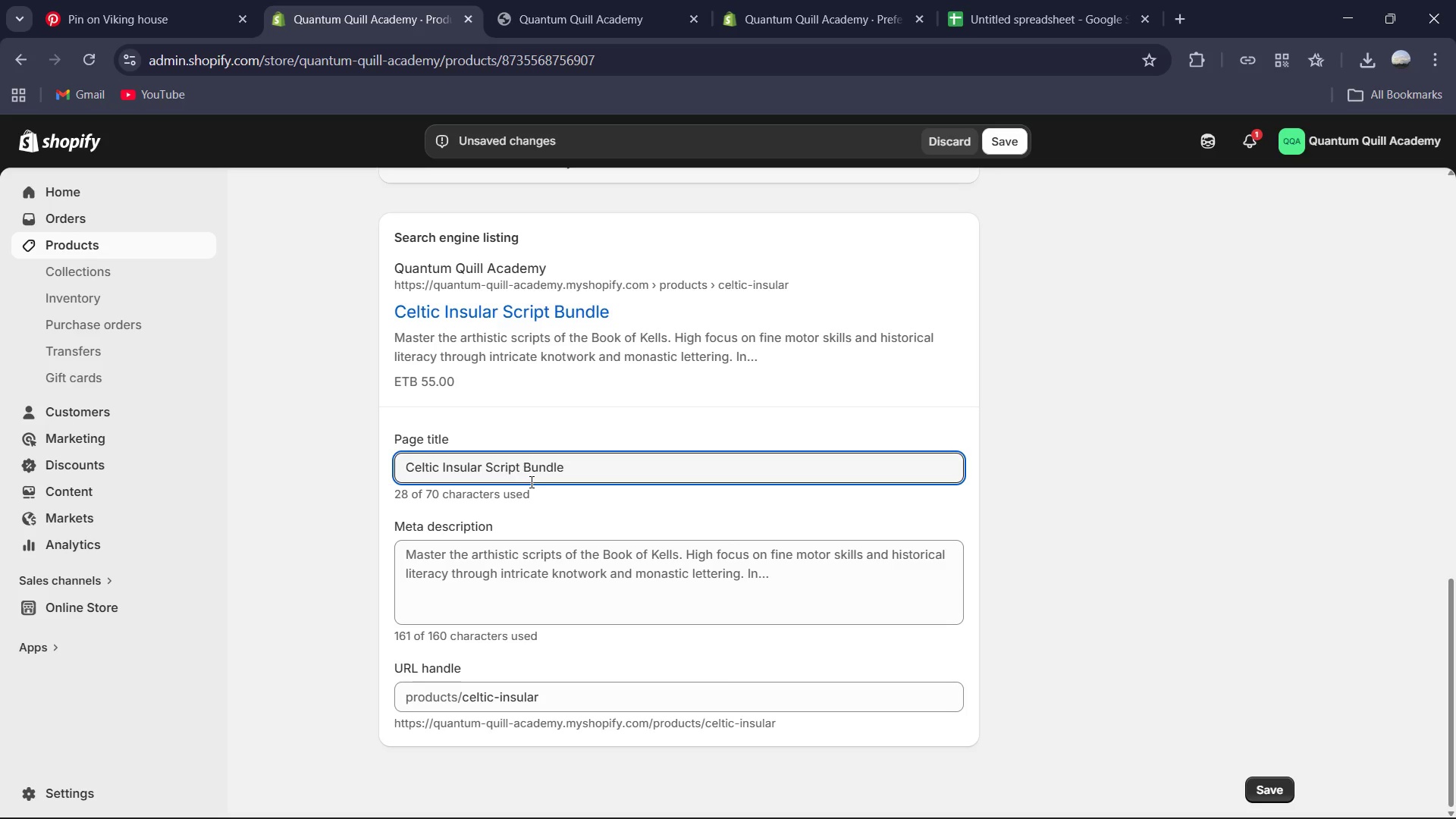 
key(Backspace)
key(Backspace)
key(Backspace)
key(Backspace)
key(Backspace)
key(Backspace)
key(Backspace)
type( | Monastric Art & Litercy )
 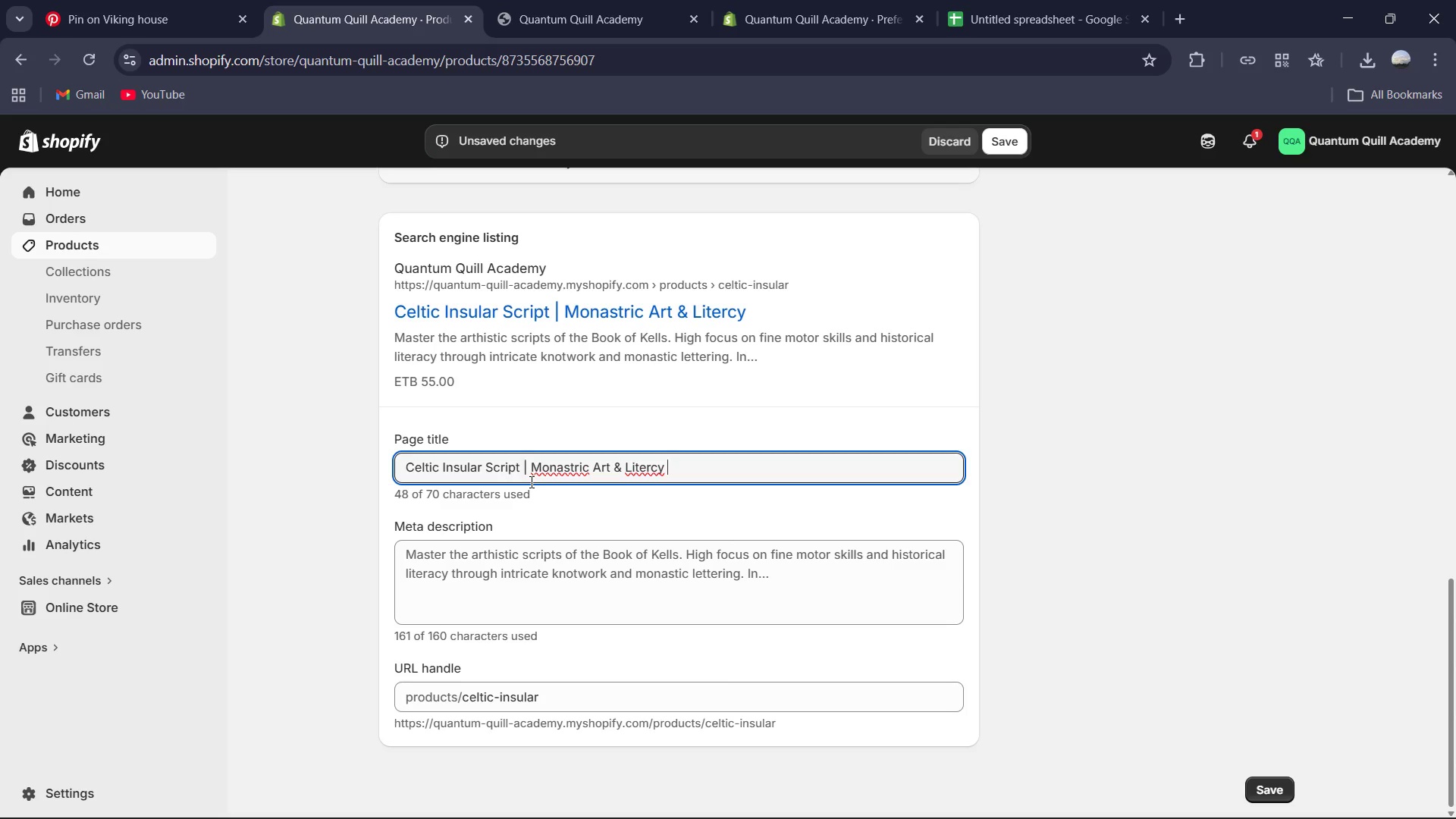 
wait(6.14)
 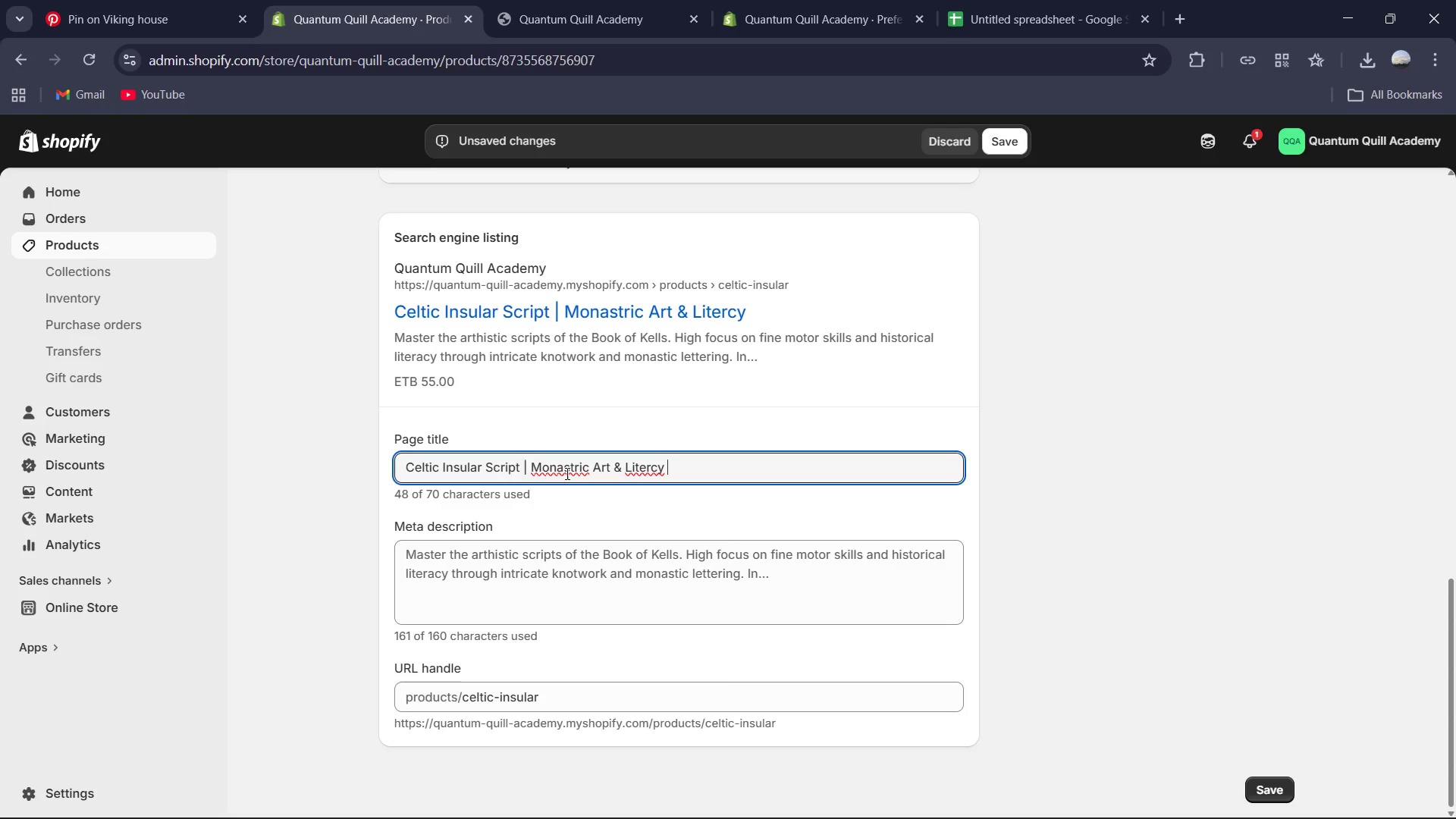 
key(E)
 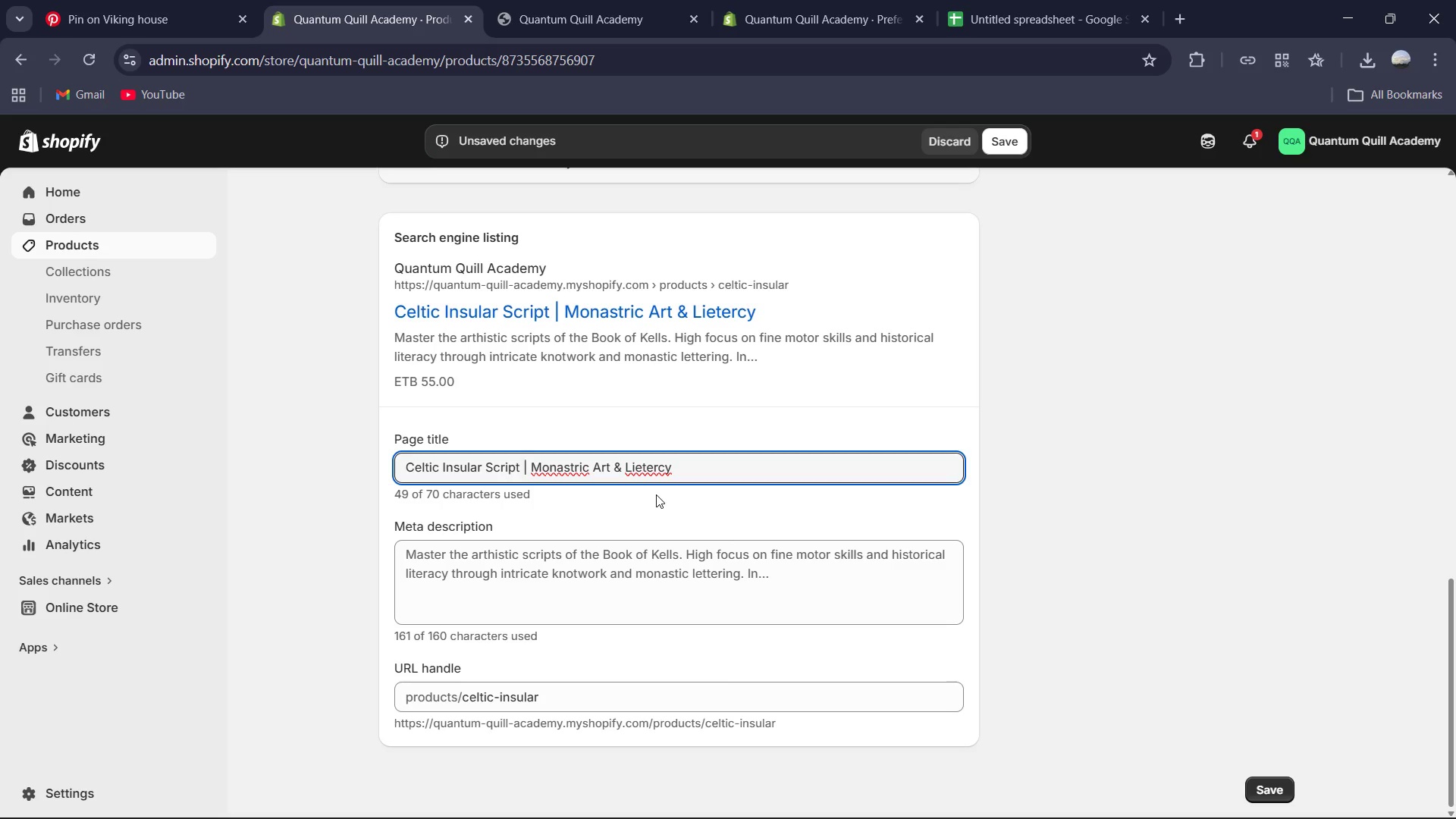 
key(Backspace)
 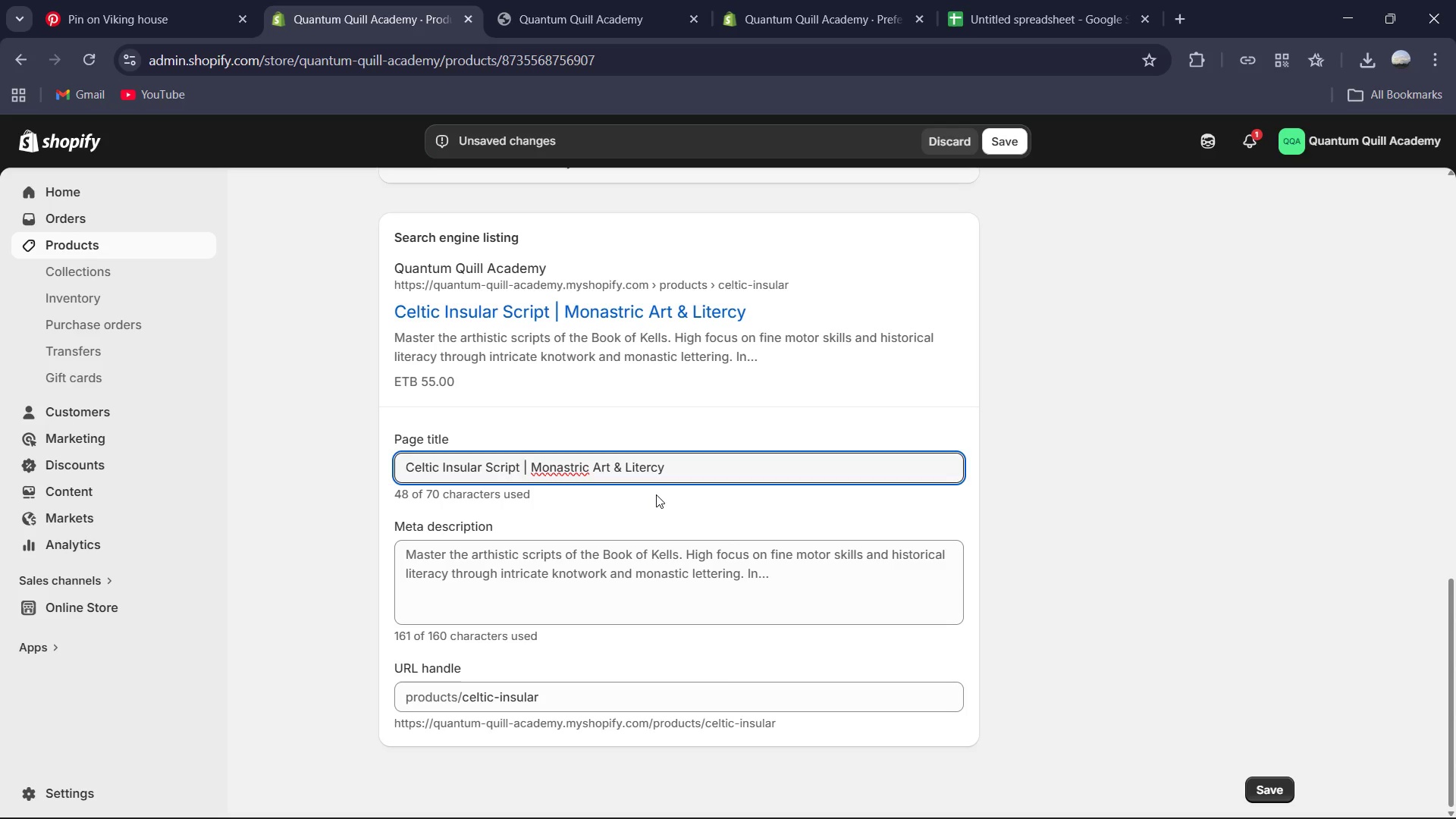 
key(ArrowRight)
 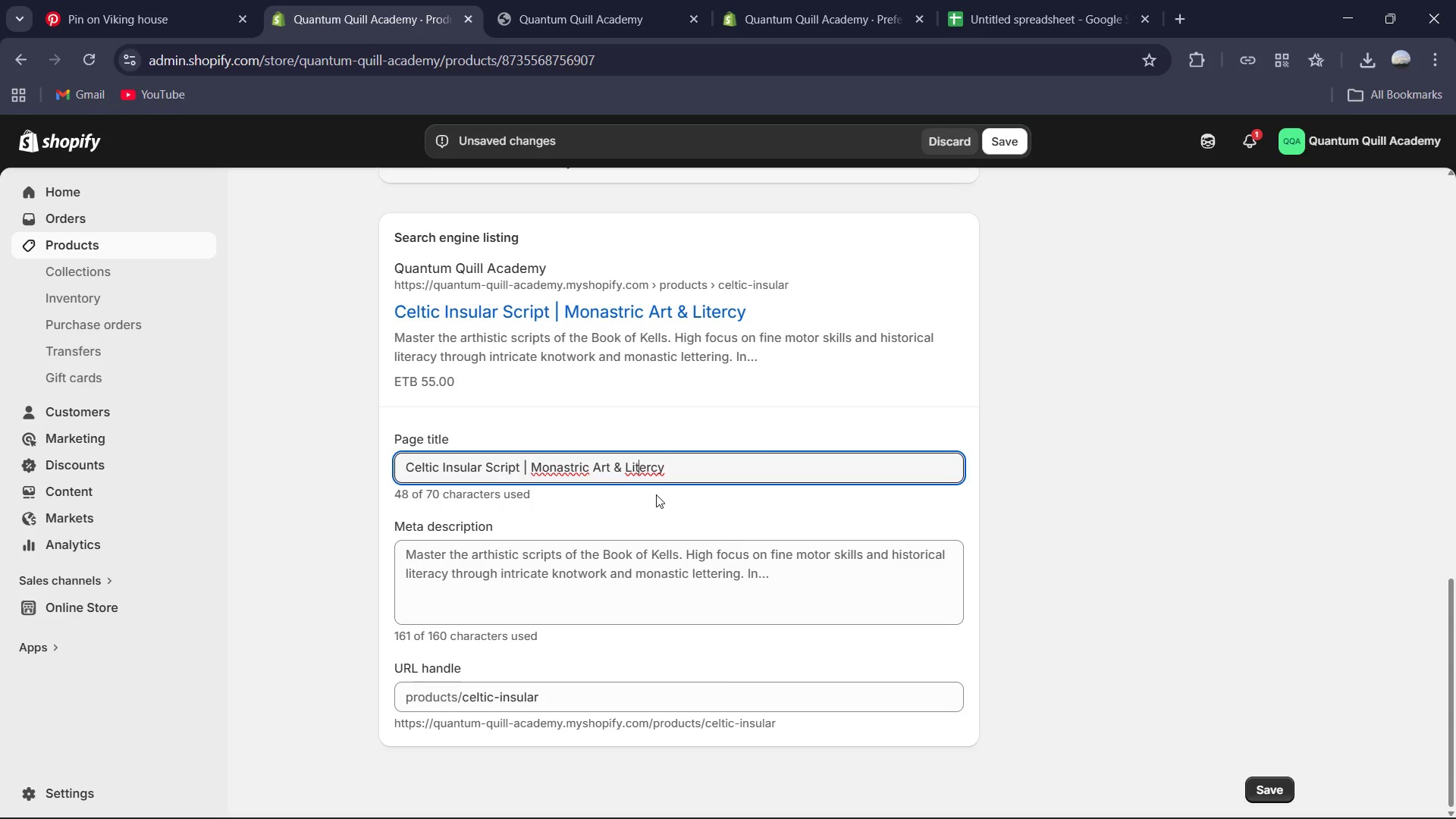 
key(ArrowRight)
 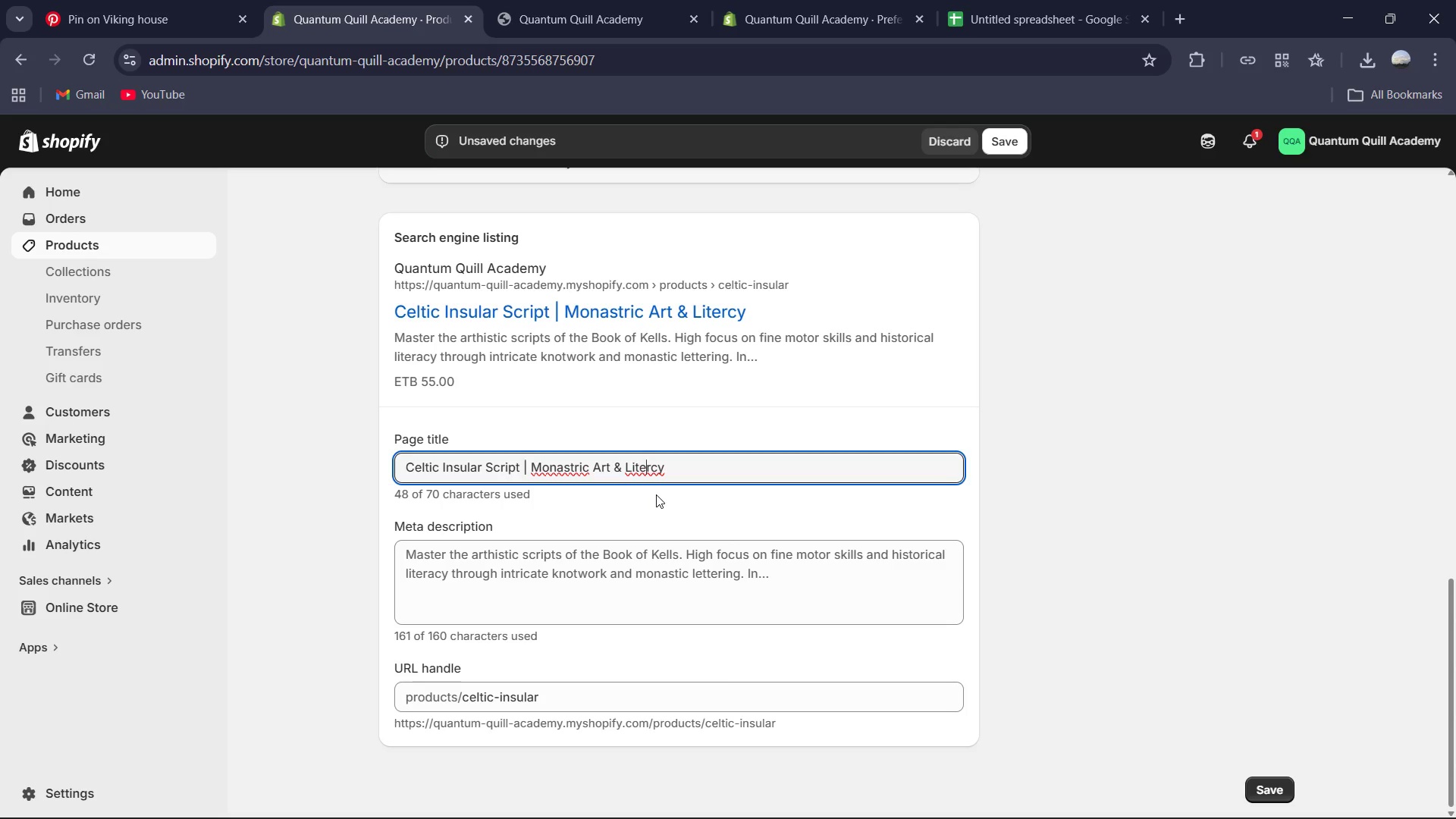 
key(ArrowRight)
 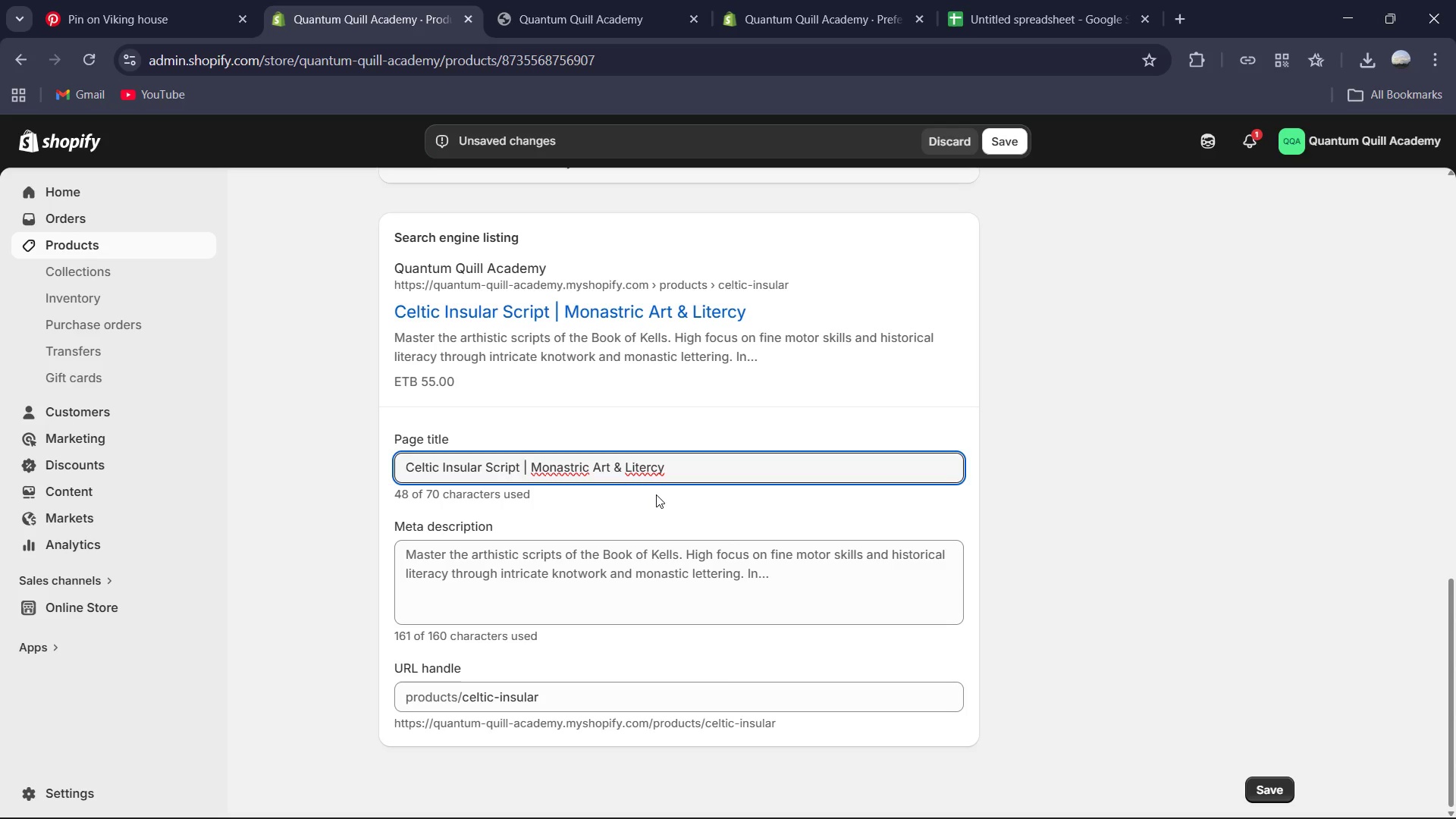 
key(A)
 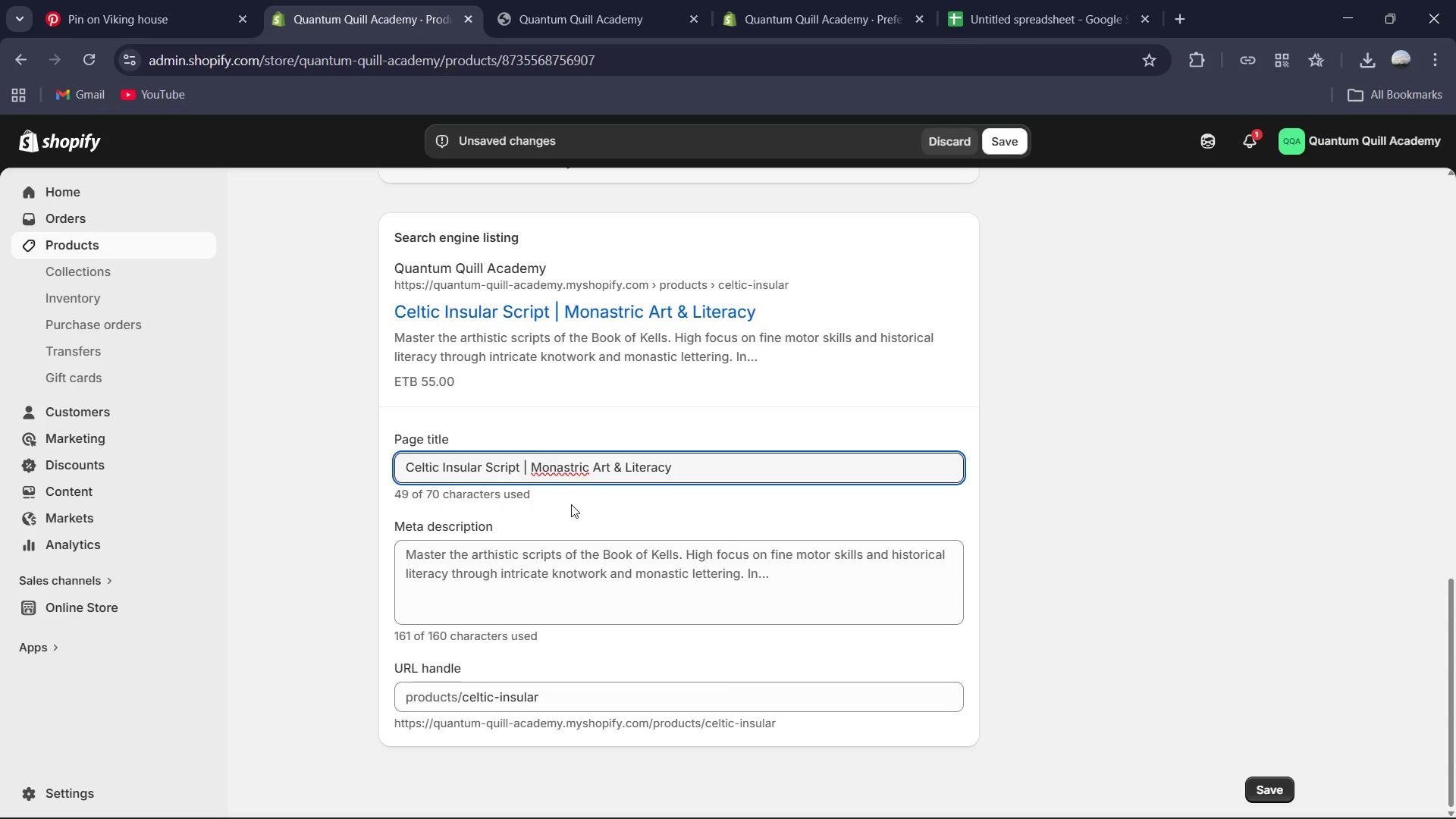 
wait(8.09)
 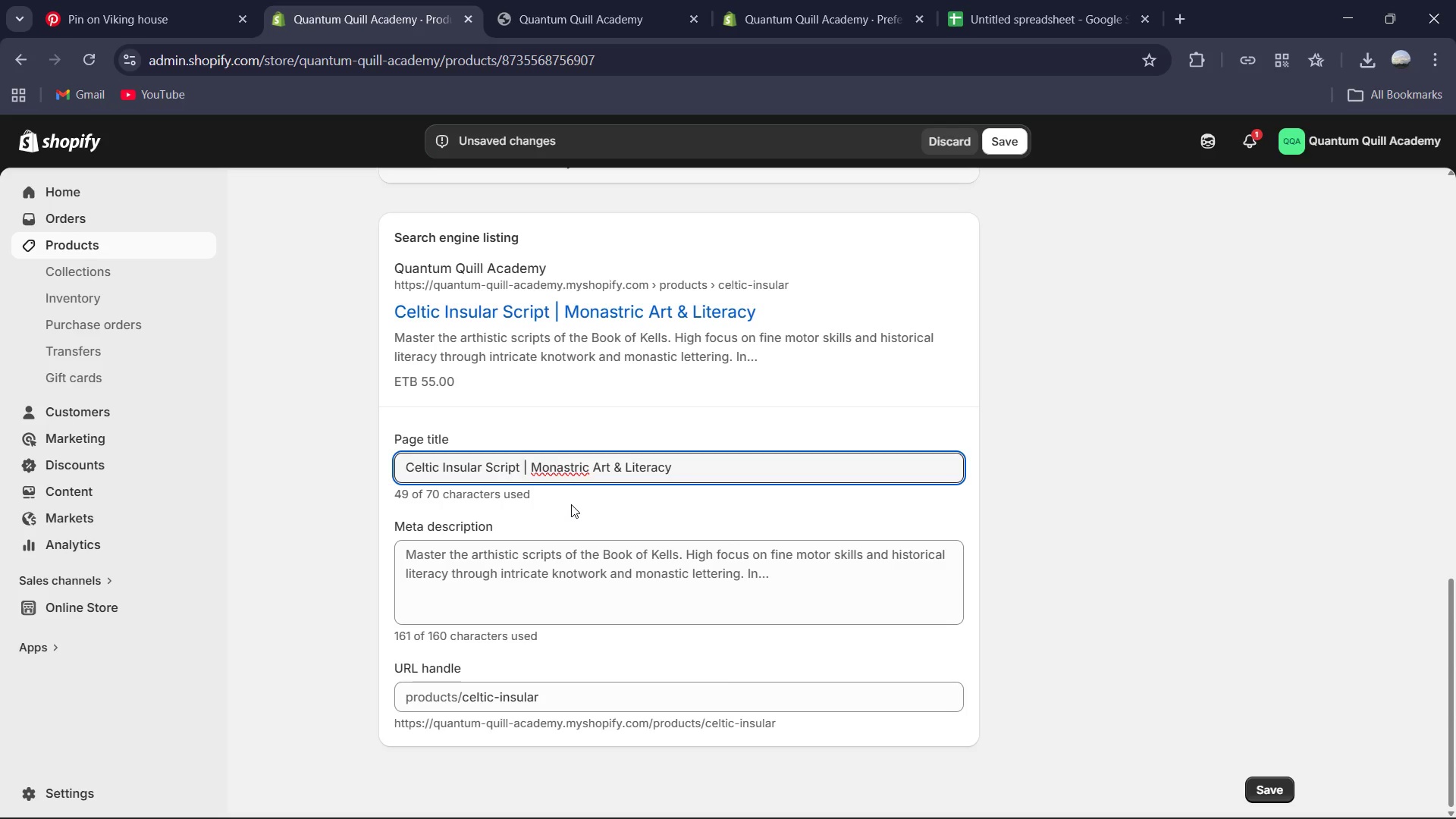 
left_click([578, 466])
 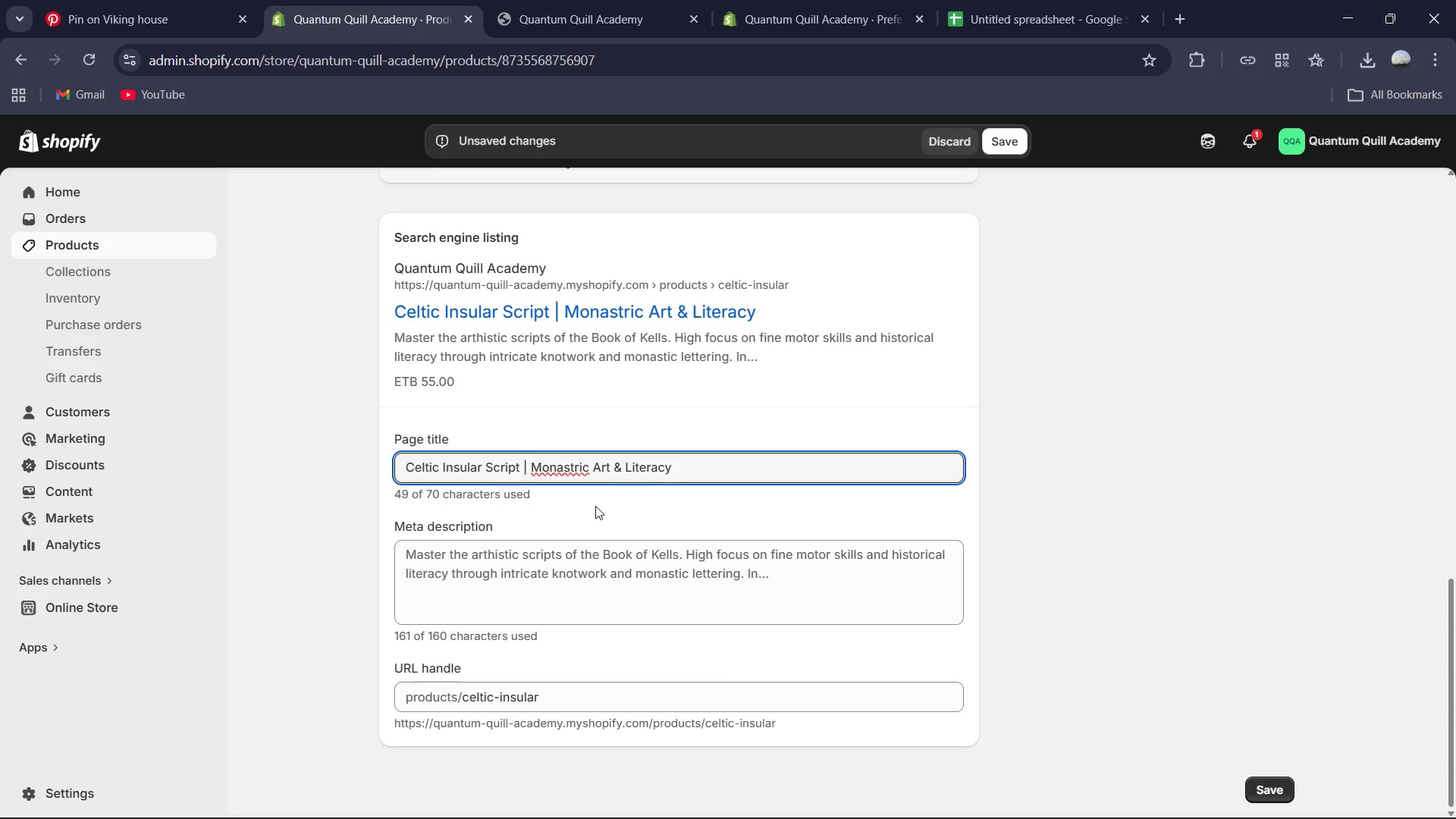 
key(Backspace)
 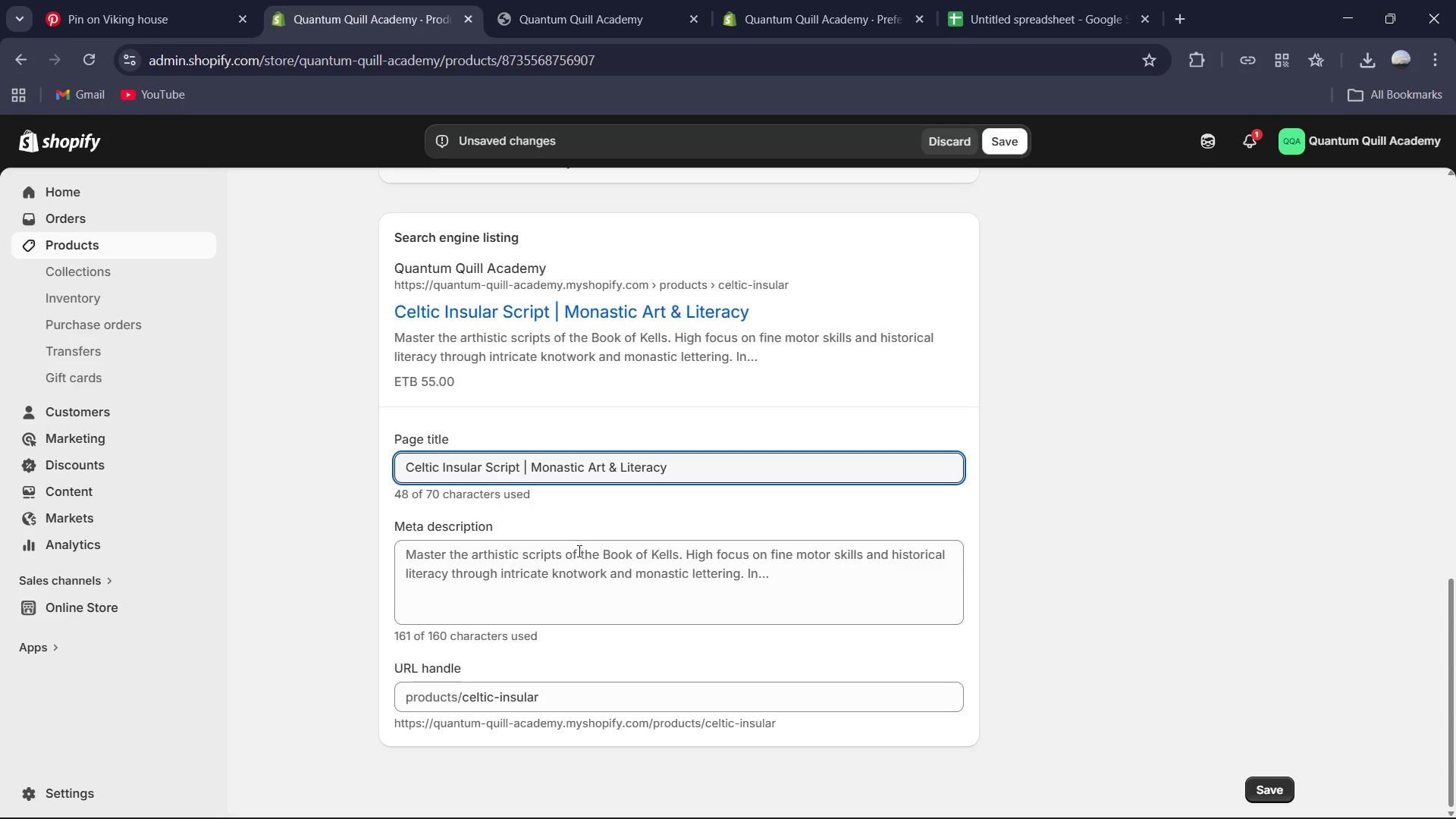 
left_click([534, 591])
 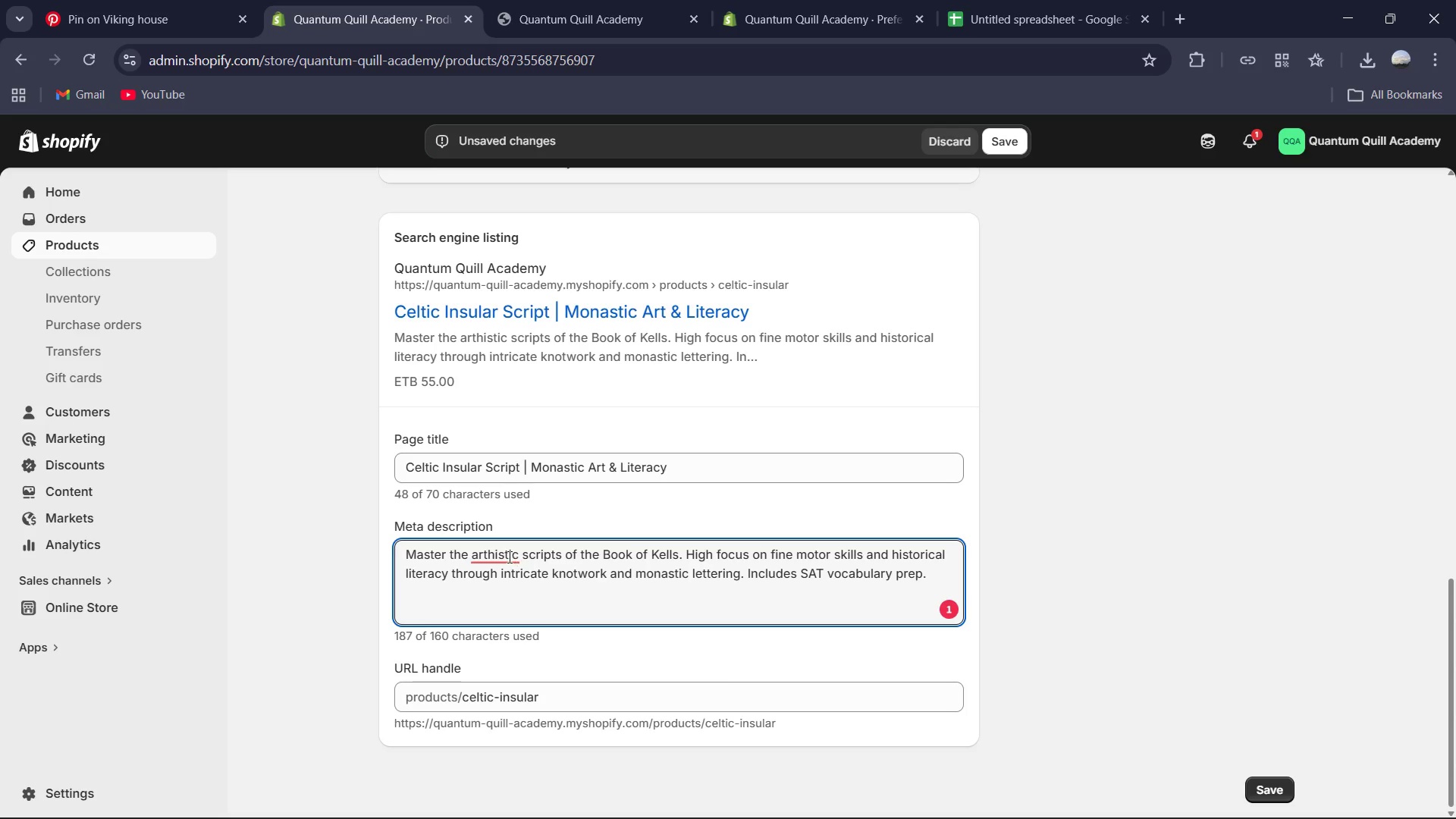 
left_click([493, 554])
 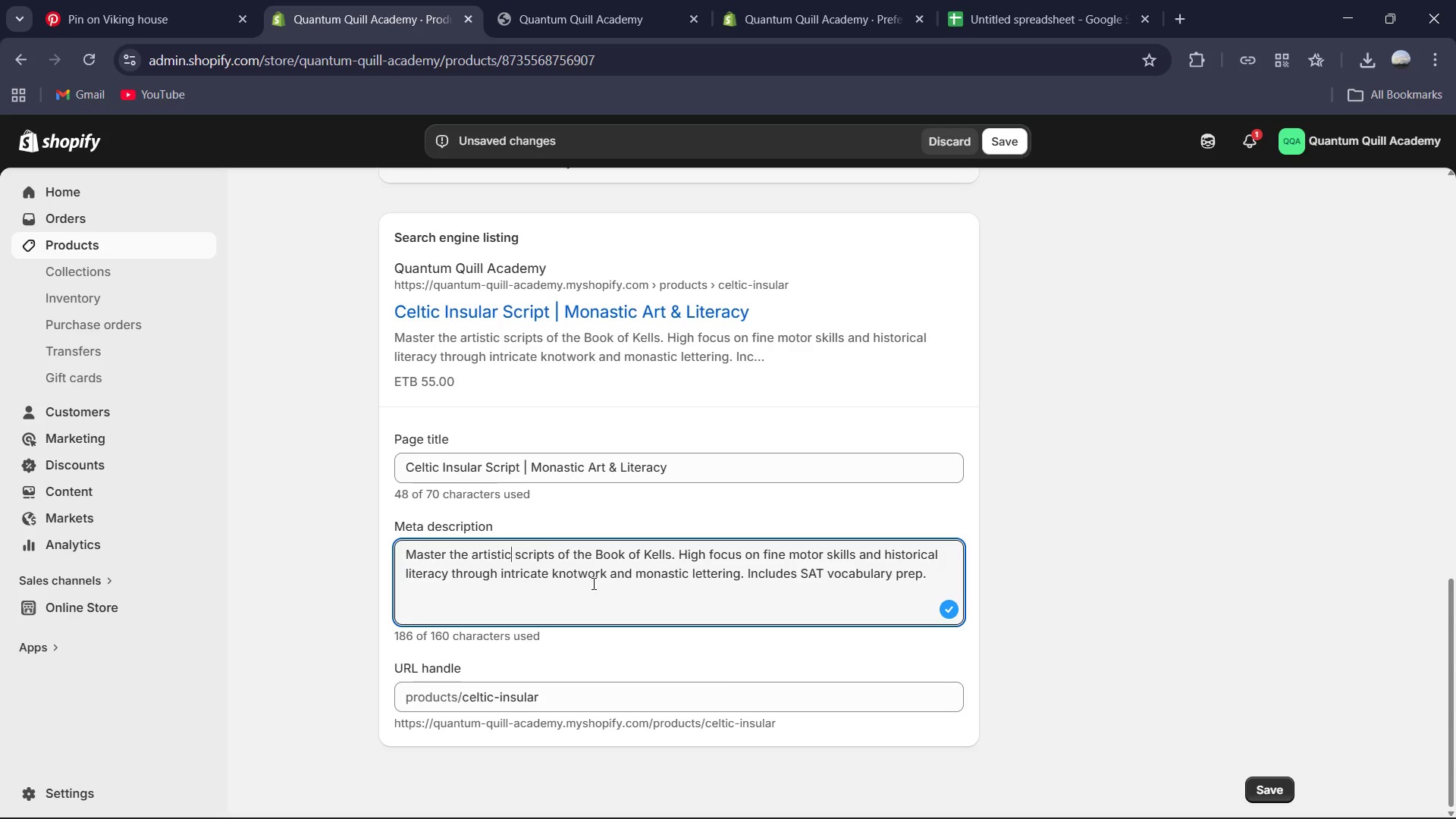 
wait(20.33)
 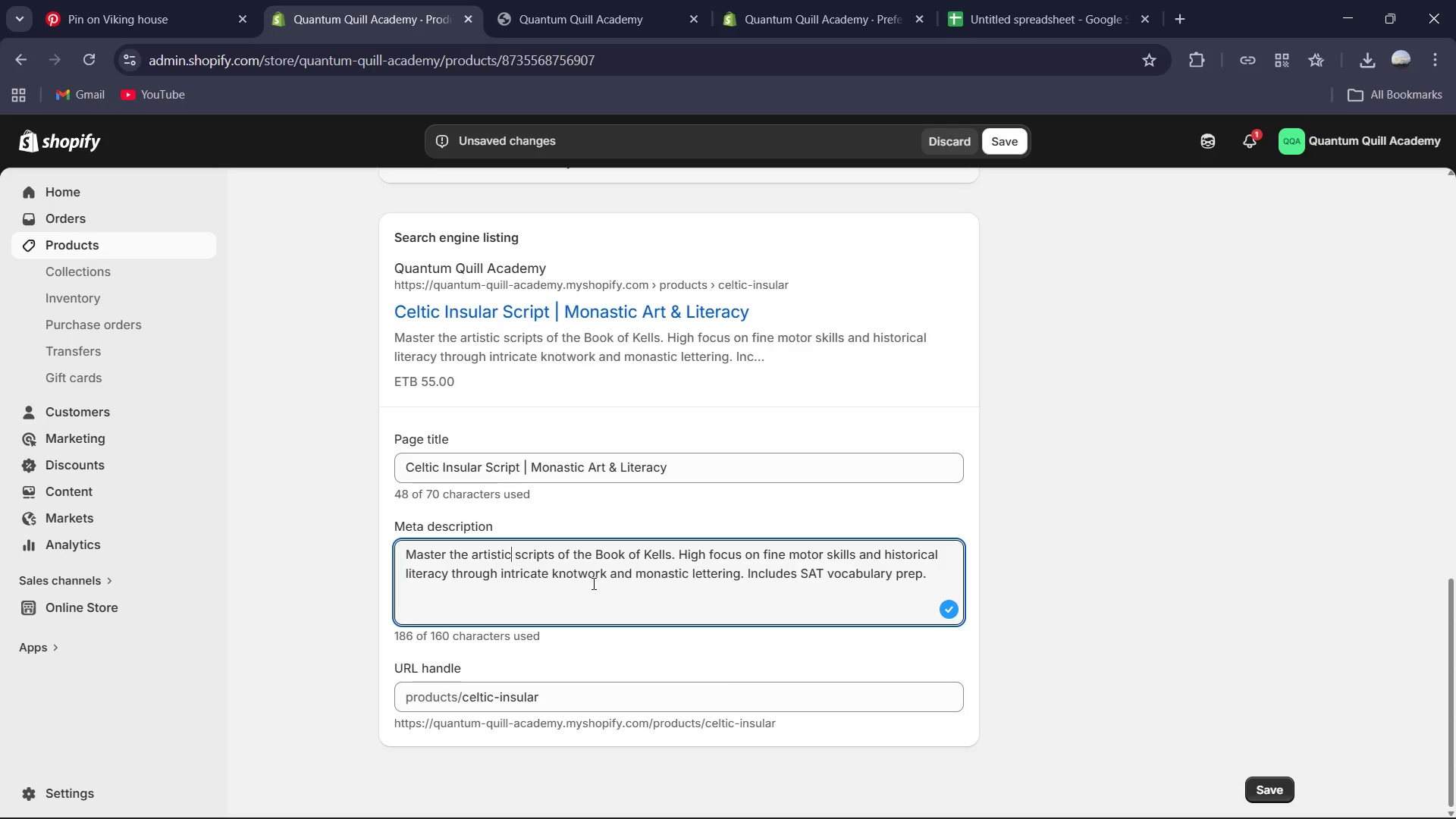 
left_click_drag(start_coordinate=[610, 573], to_coordinate=[942, 584])
 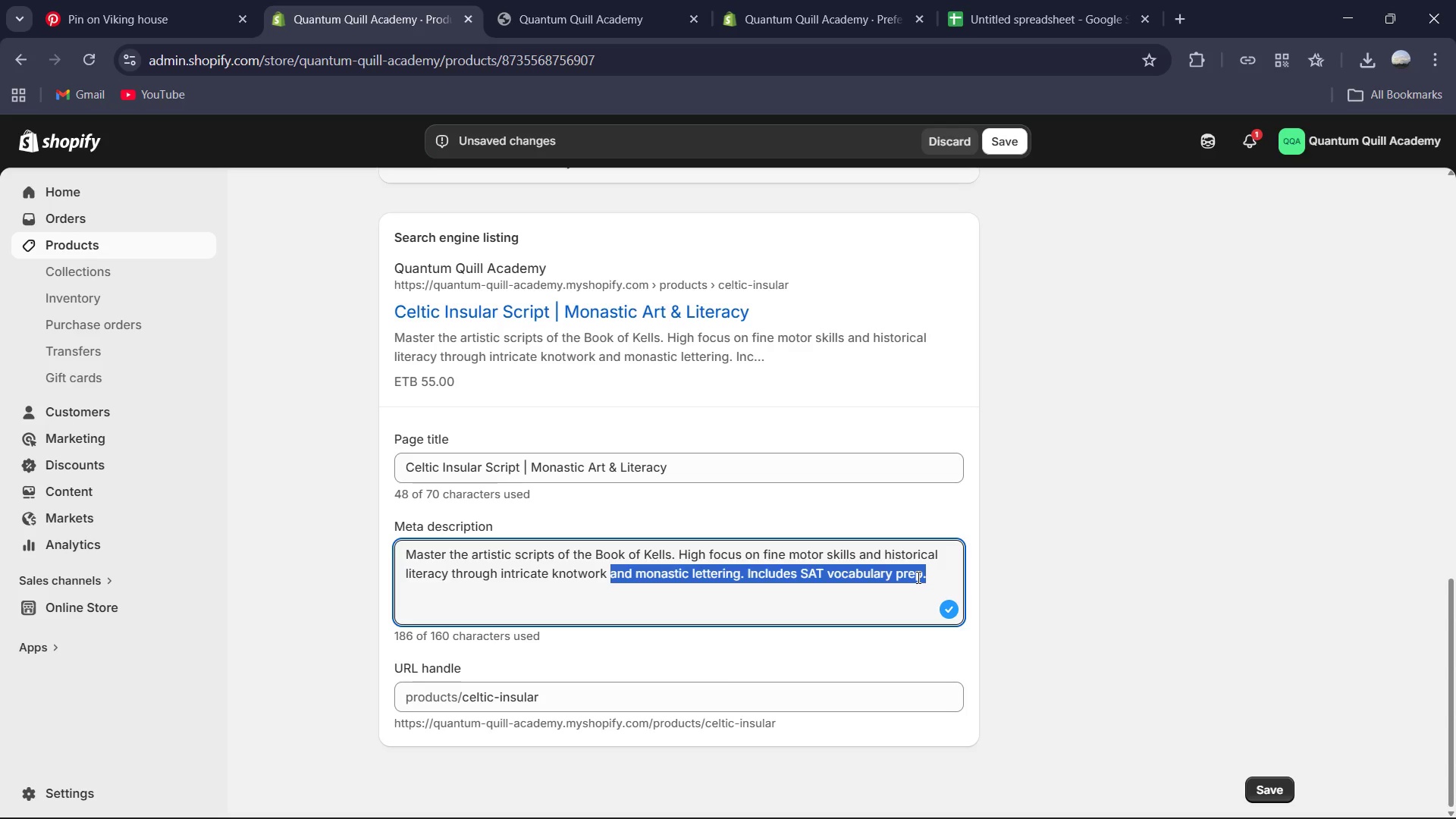 
key(Period)
 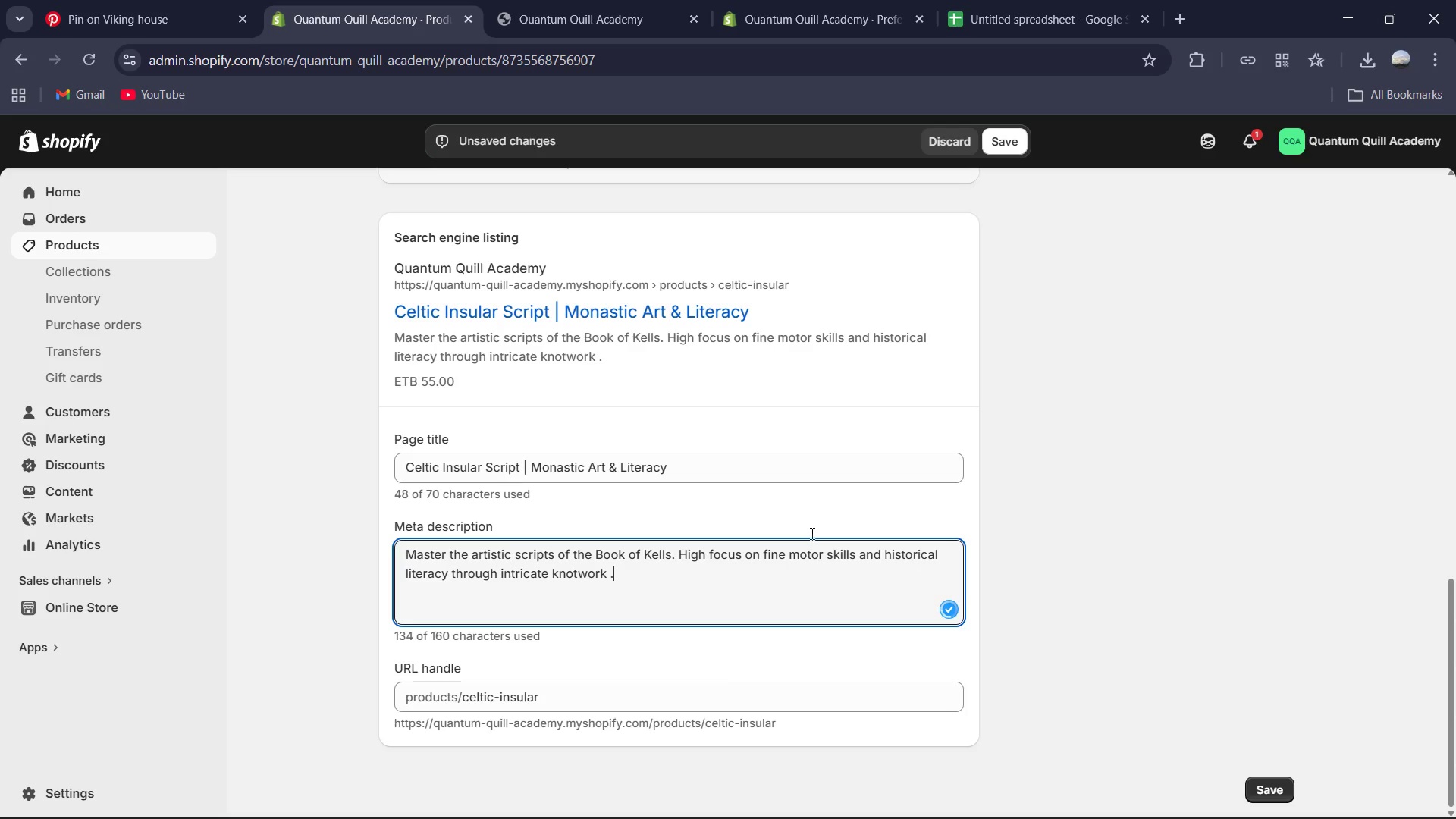 
scroll: coordinate [767, 522], scroll_direction: up, amount: 14.0
 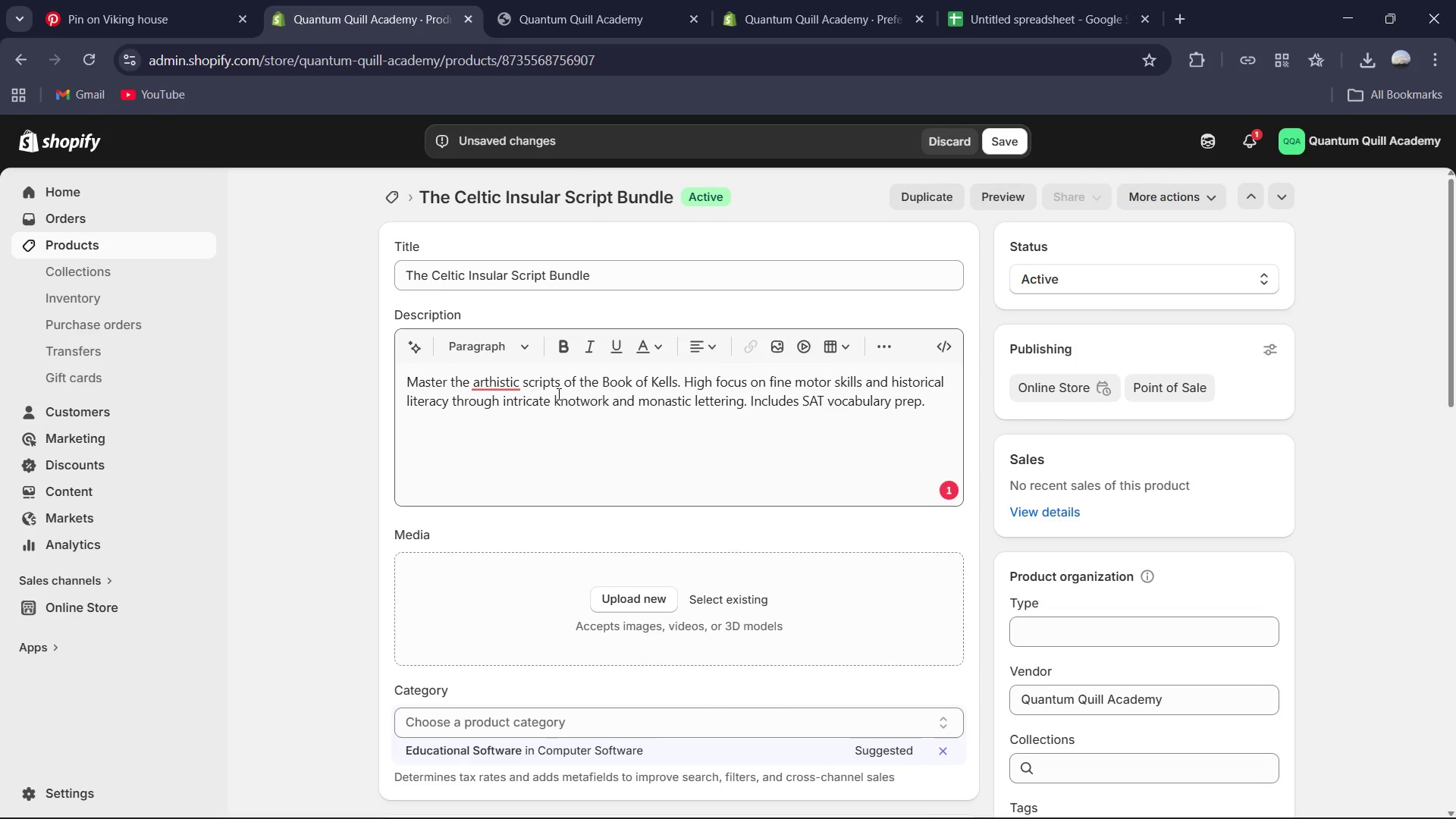 
left_click([504, 384])
 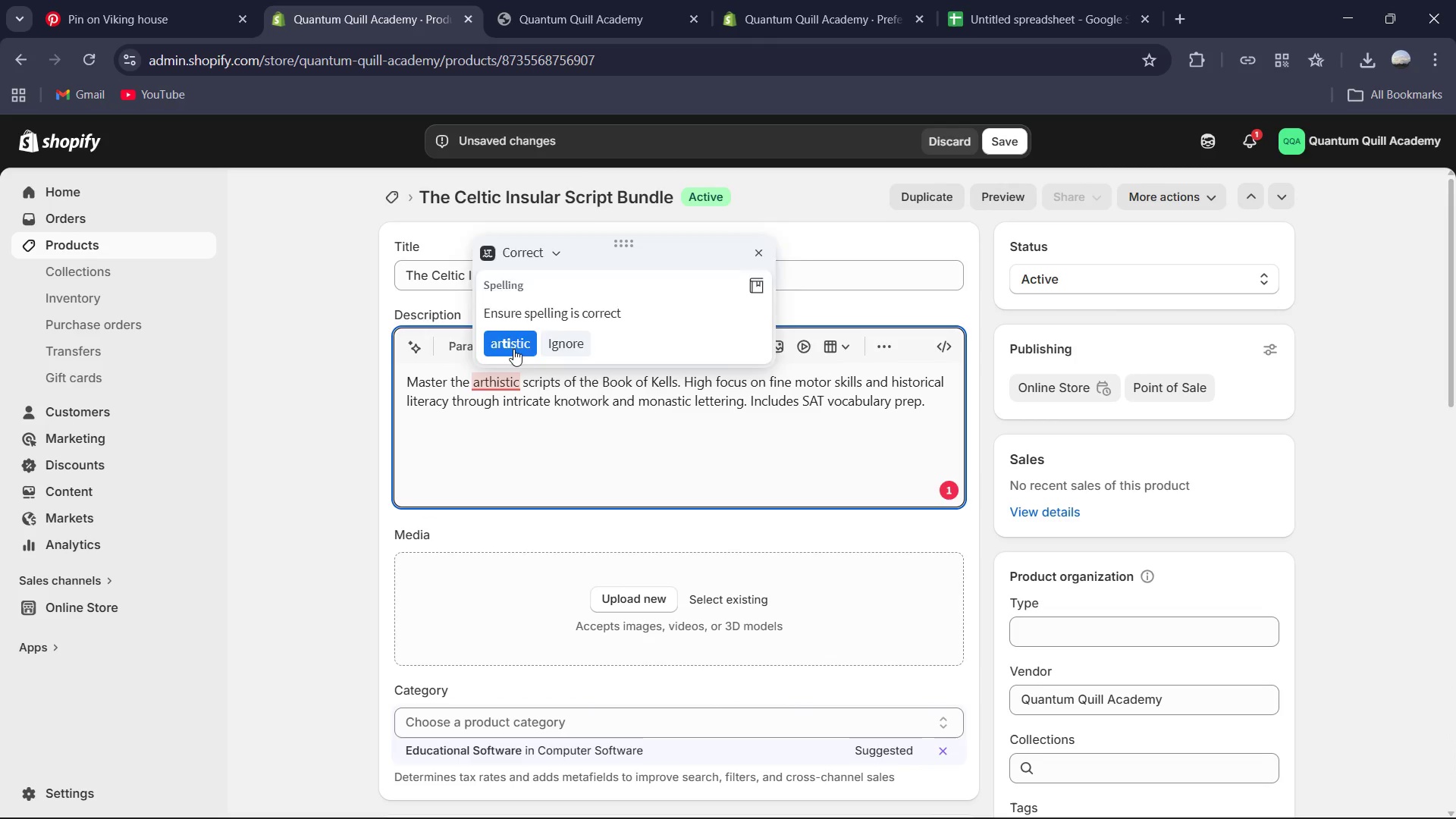 
scroll: coordinate [583, 491], scroll_direction: down, amount: 5.0
 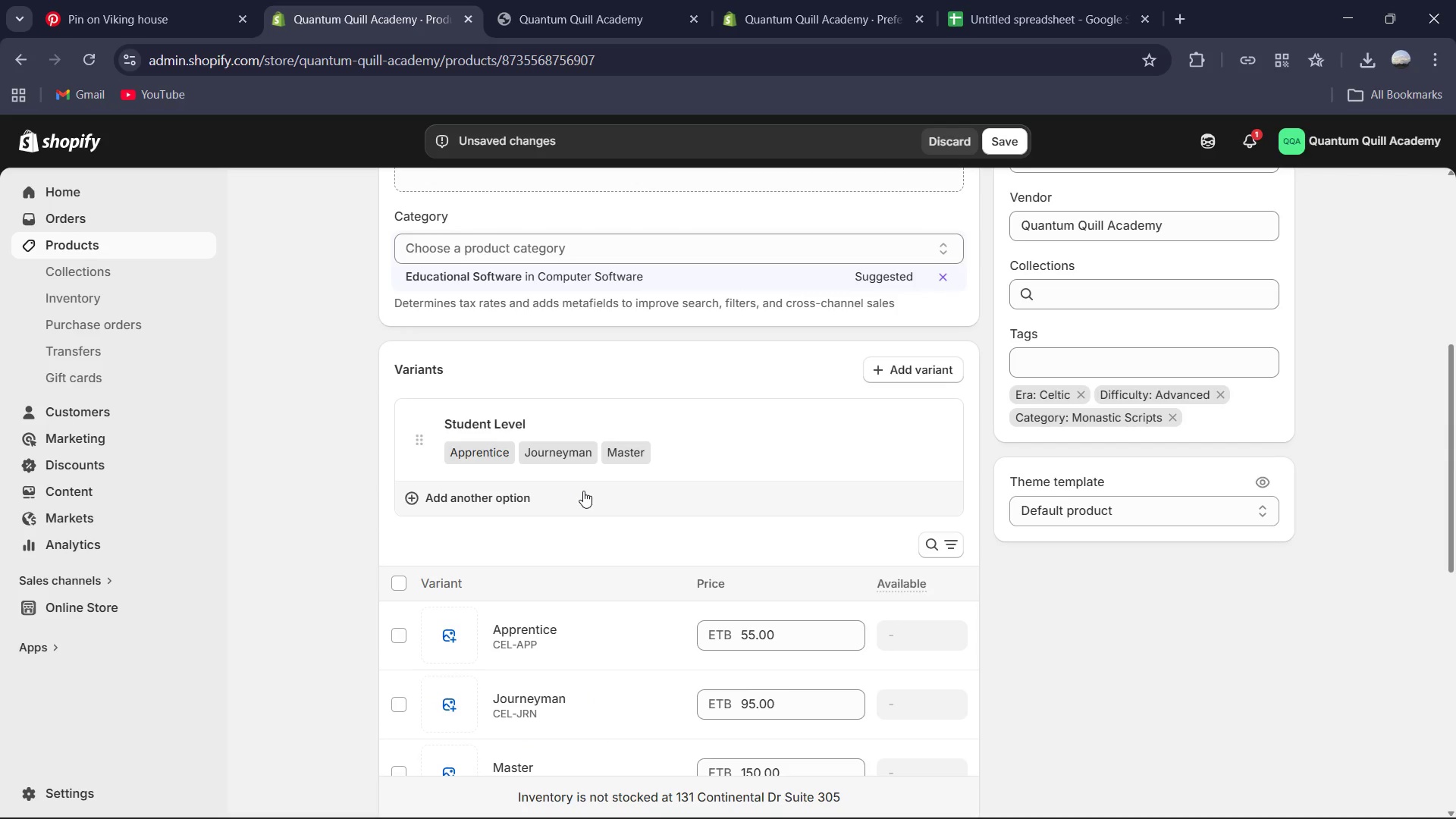 
scroll: coordinate [583, 491], scroll_direction: up, amount: 4.0
 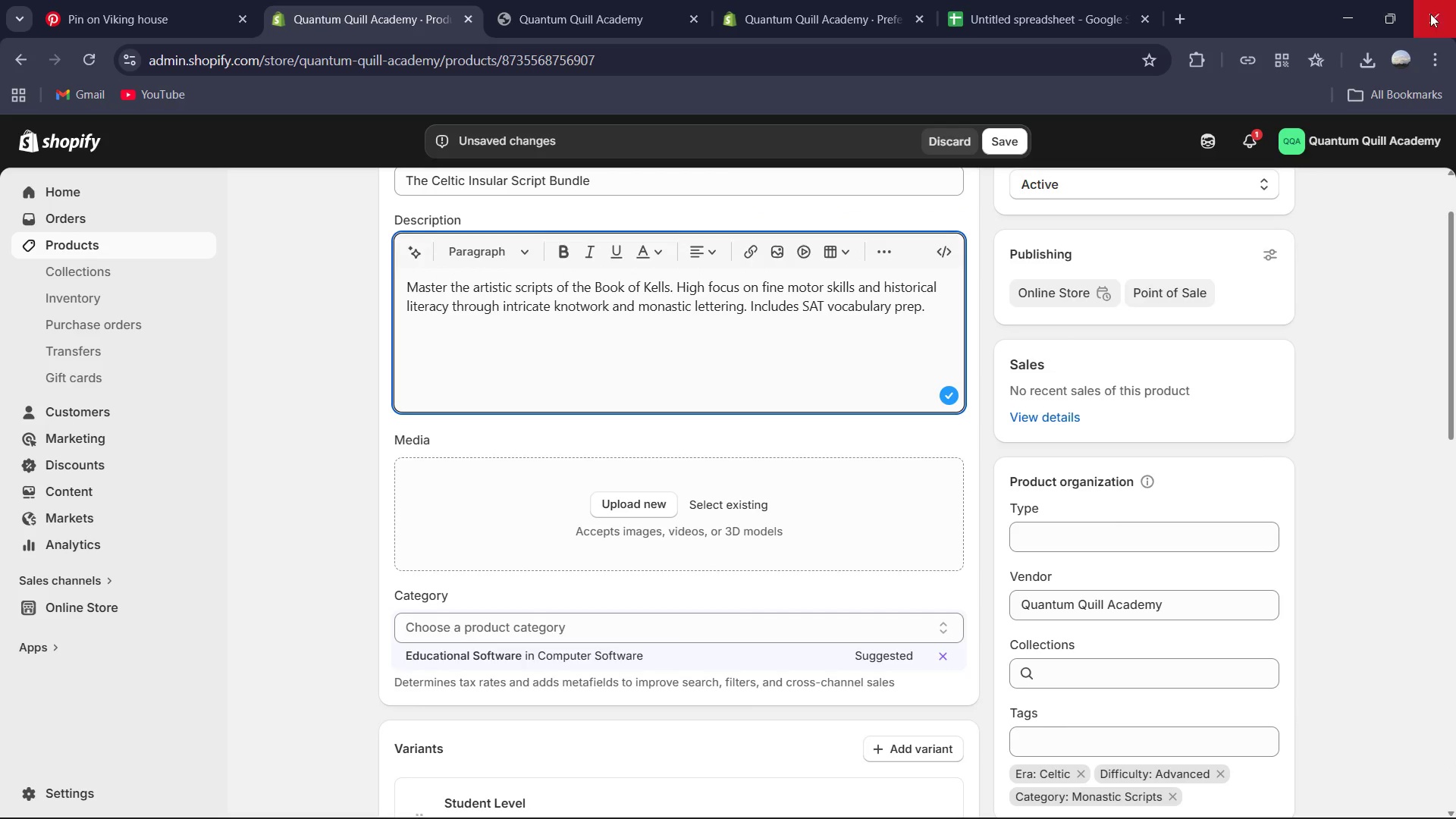 
left_click([1360, 64])
 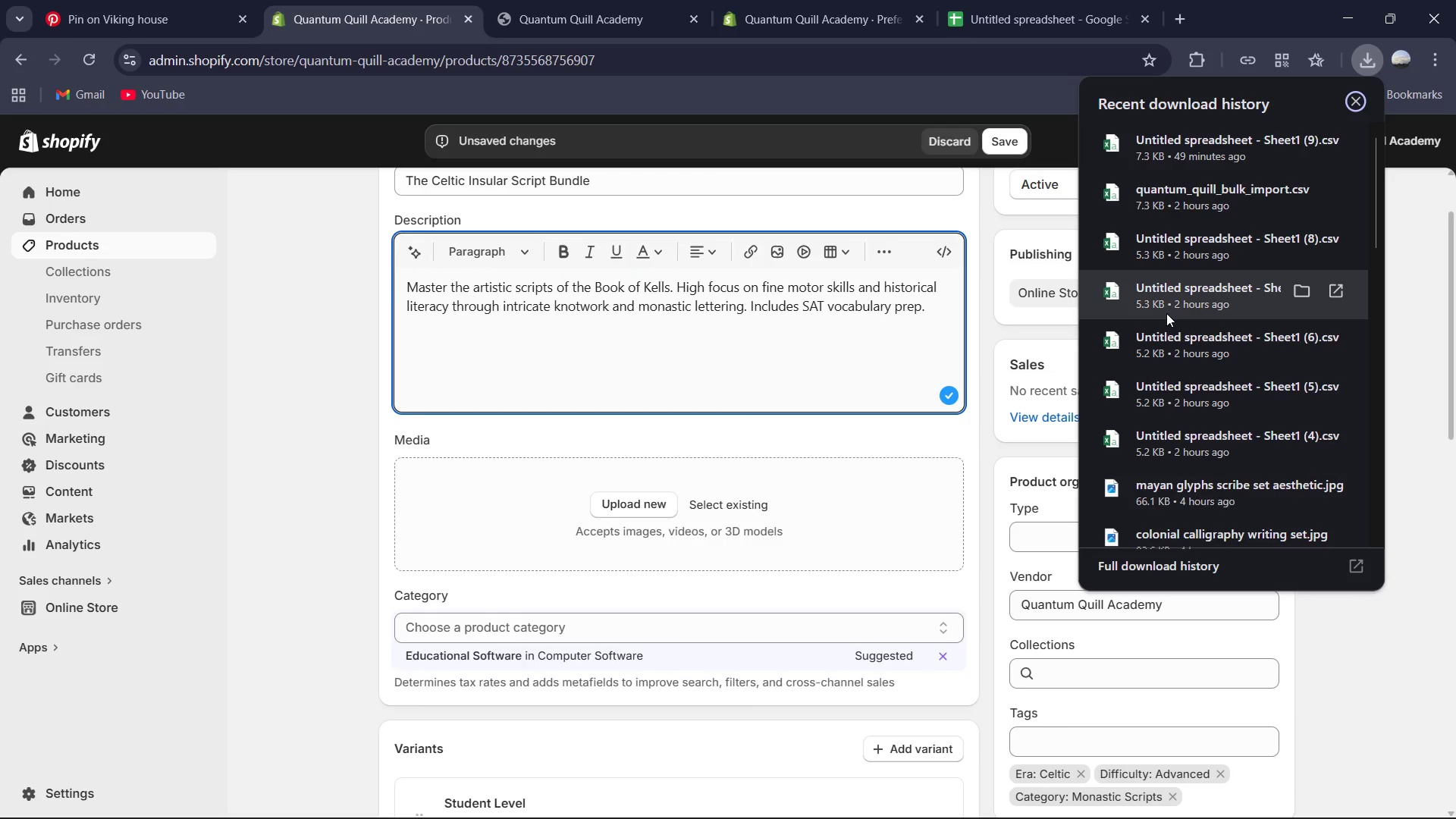 
scroll: coordinate [1142, 318], scroll_direction: down, amount: 4.0
 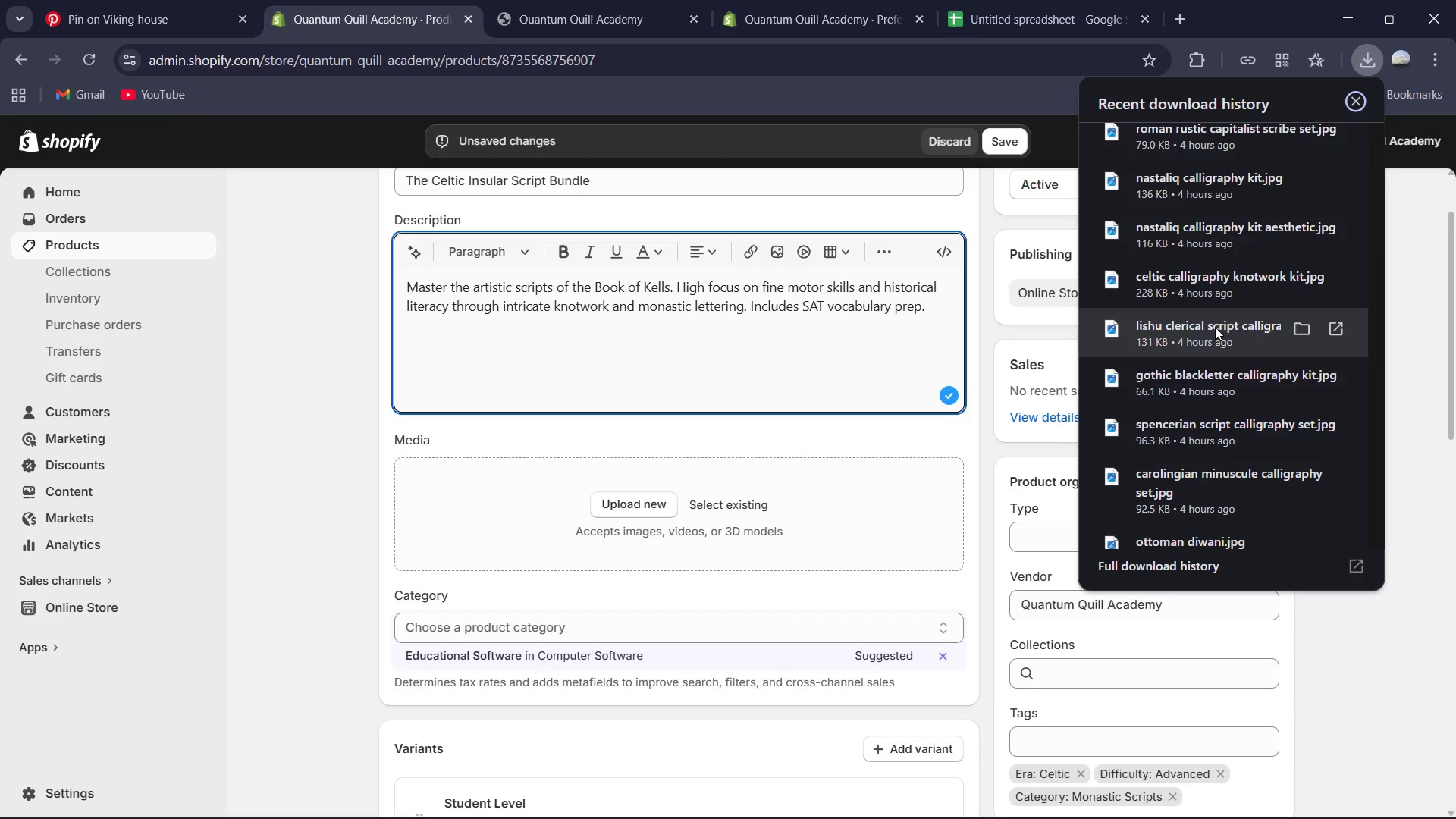 
wait(8.09)
 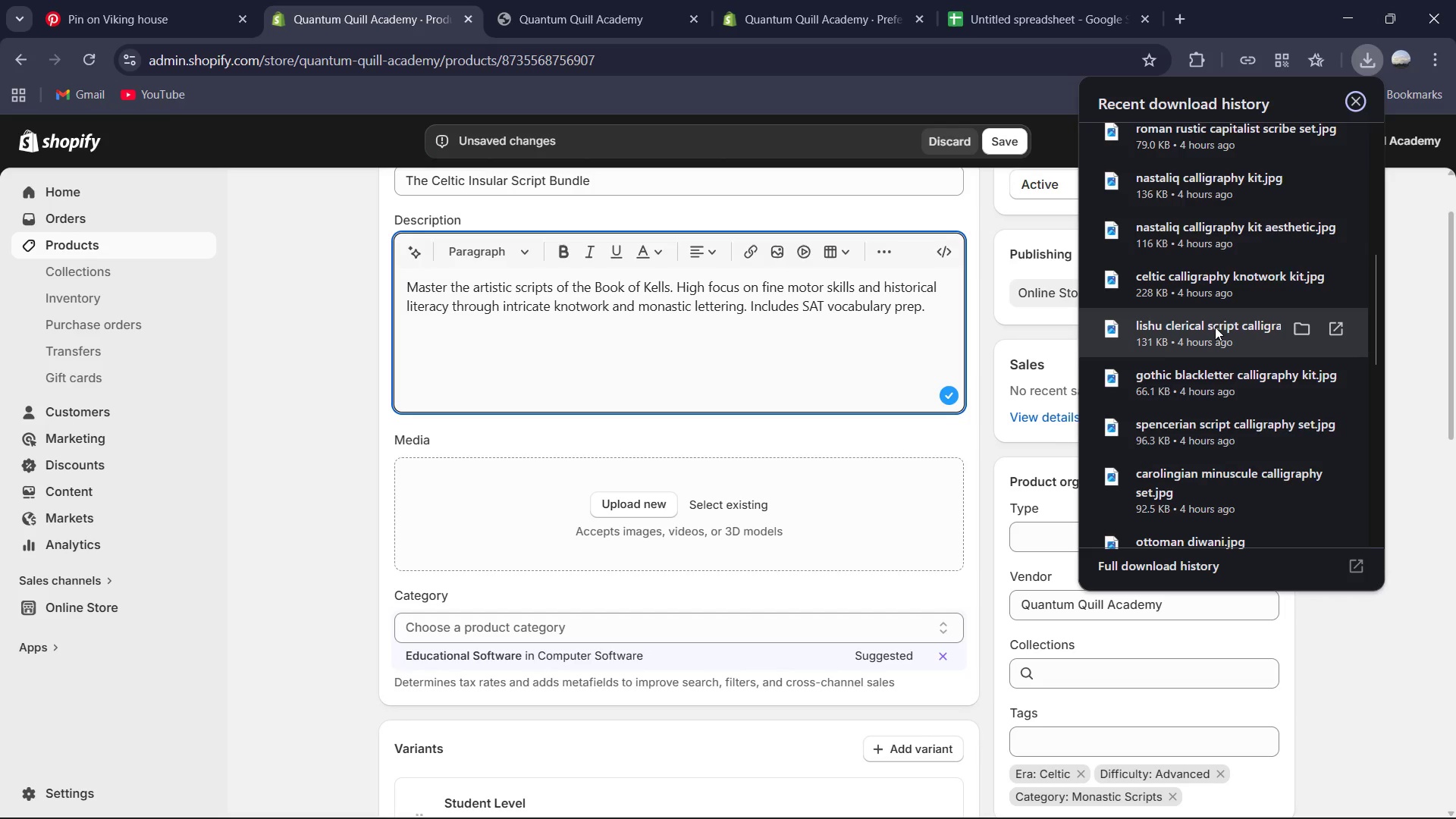 
left_click_drag(start_coordinate=[1211, 281], to_coordinate=[781, 507])
 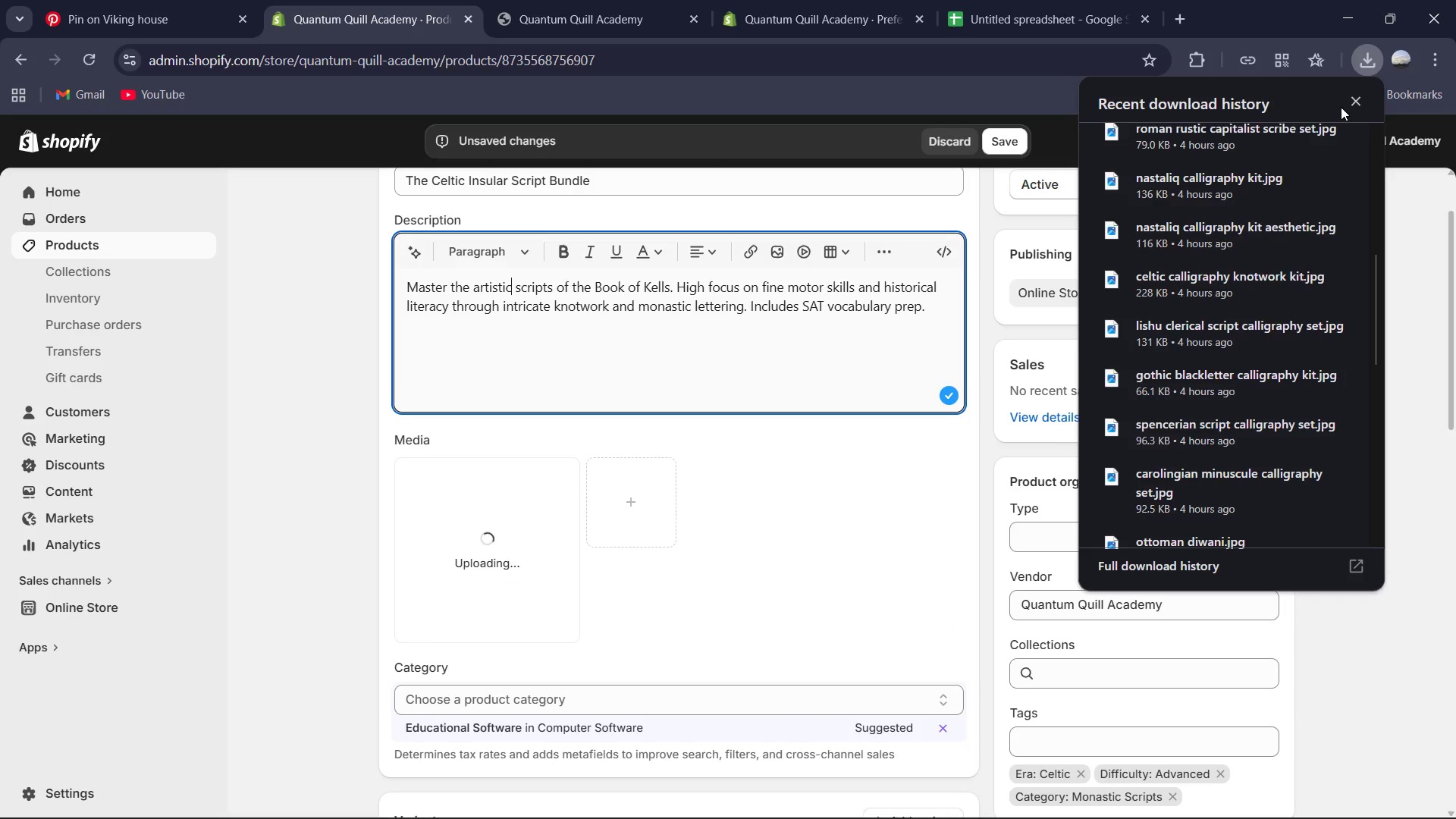 
left_click([1351, 107])
 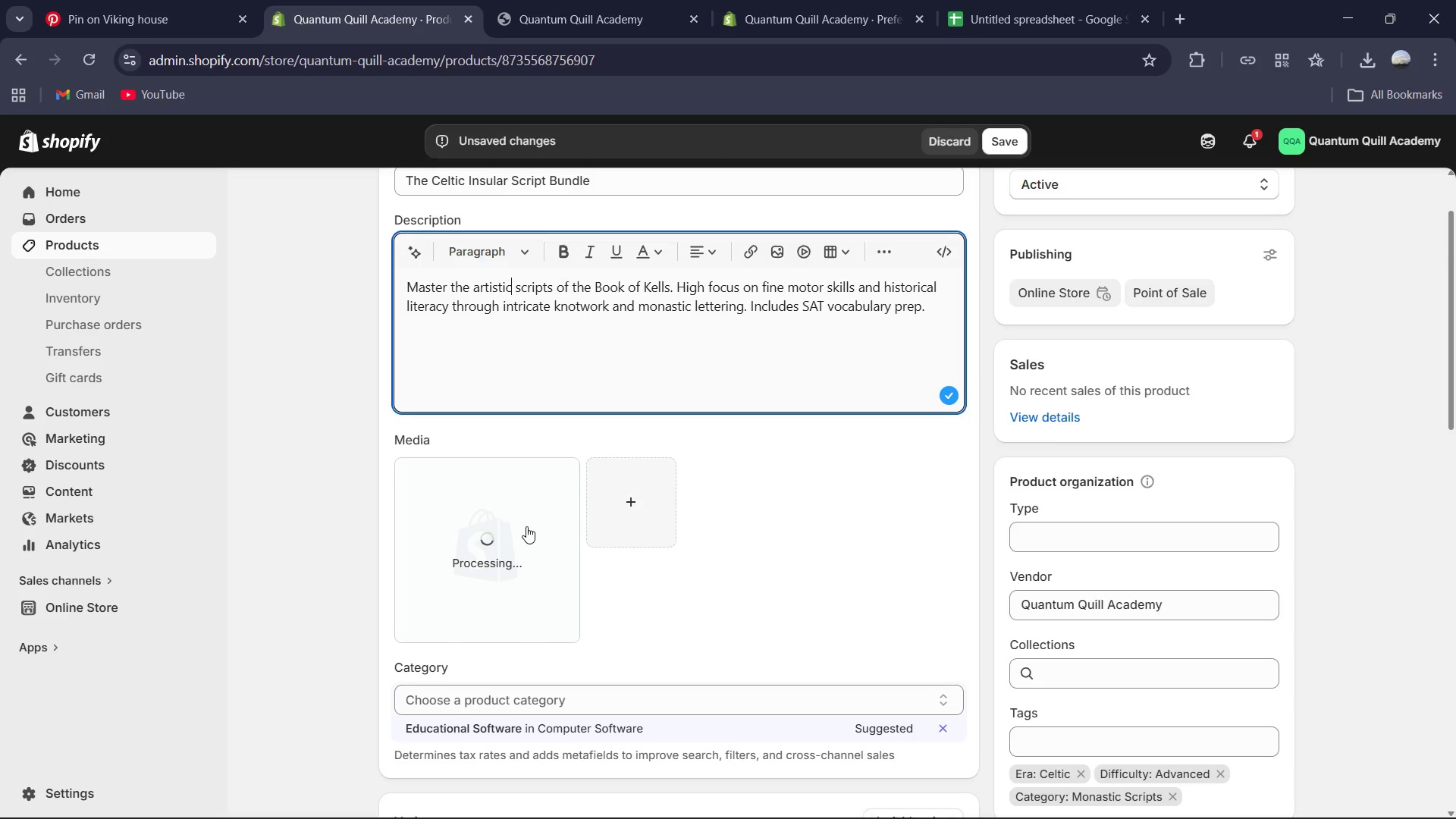 
wait(14.22)
 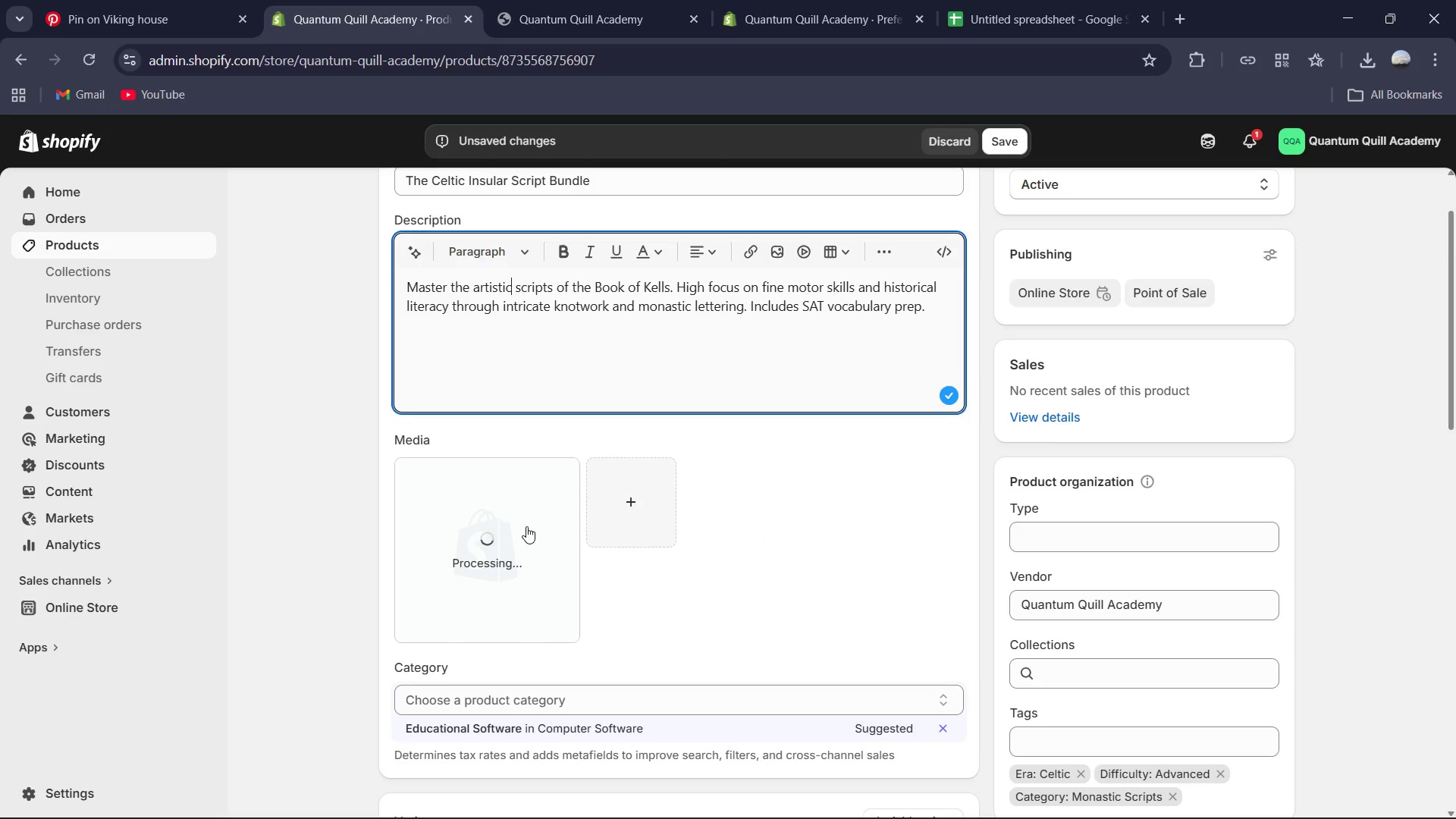 
left_click([535, 557])
 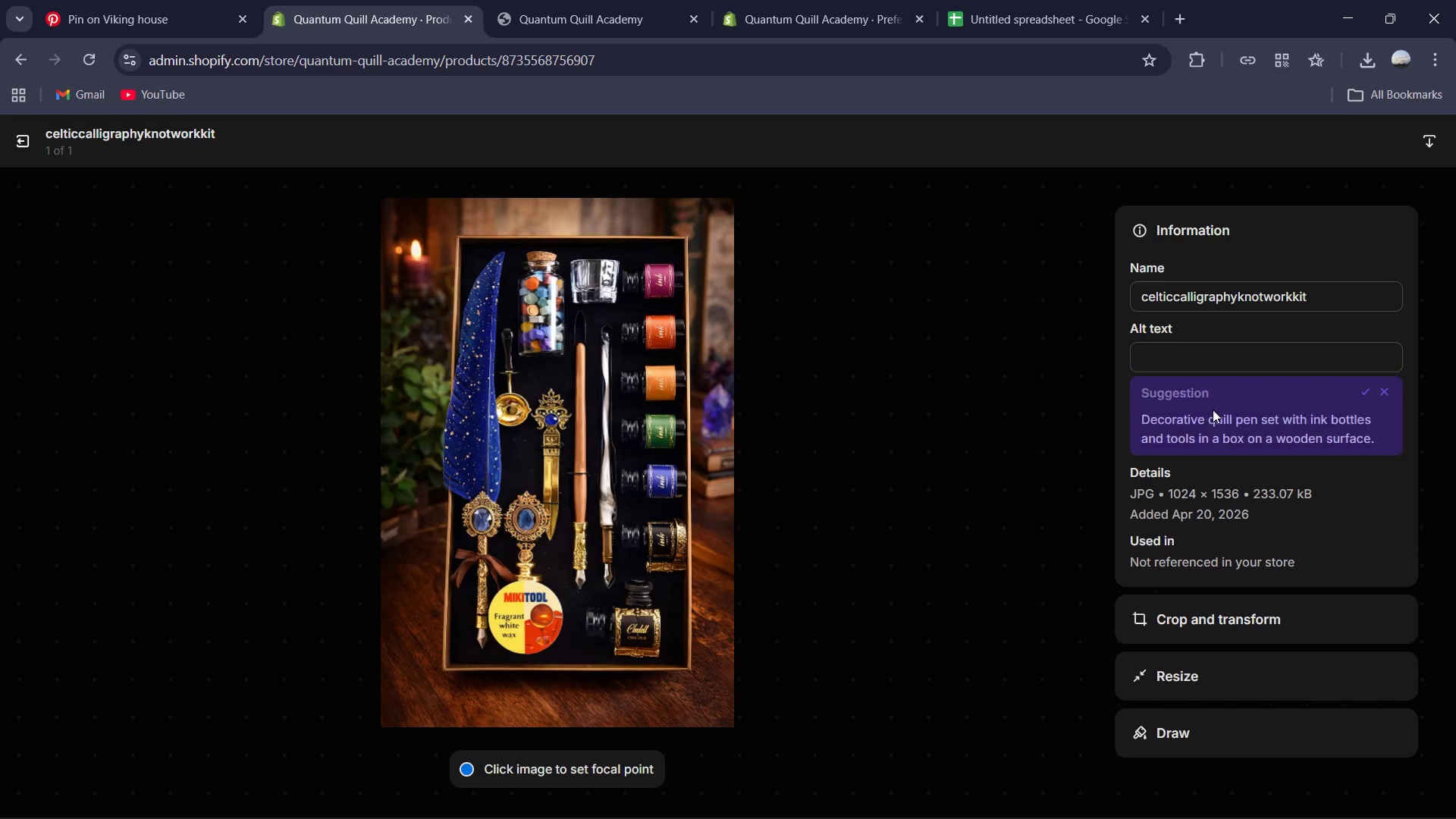 
left_click([1231, 372])
 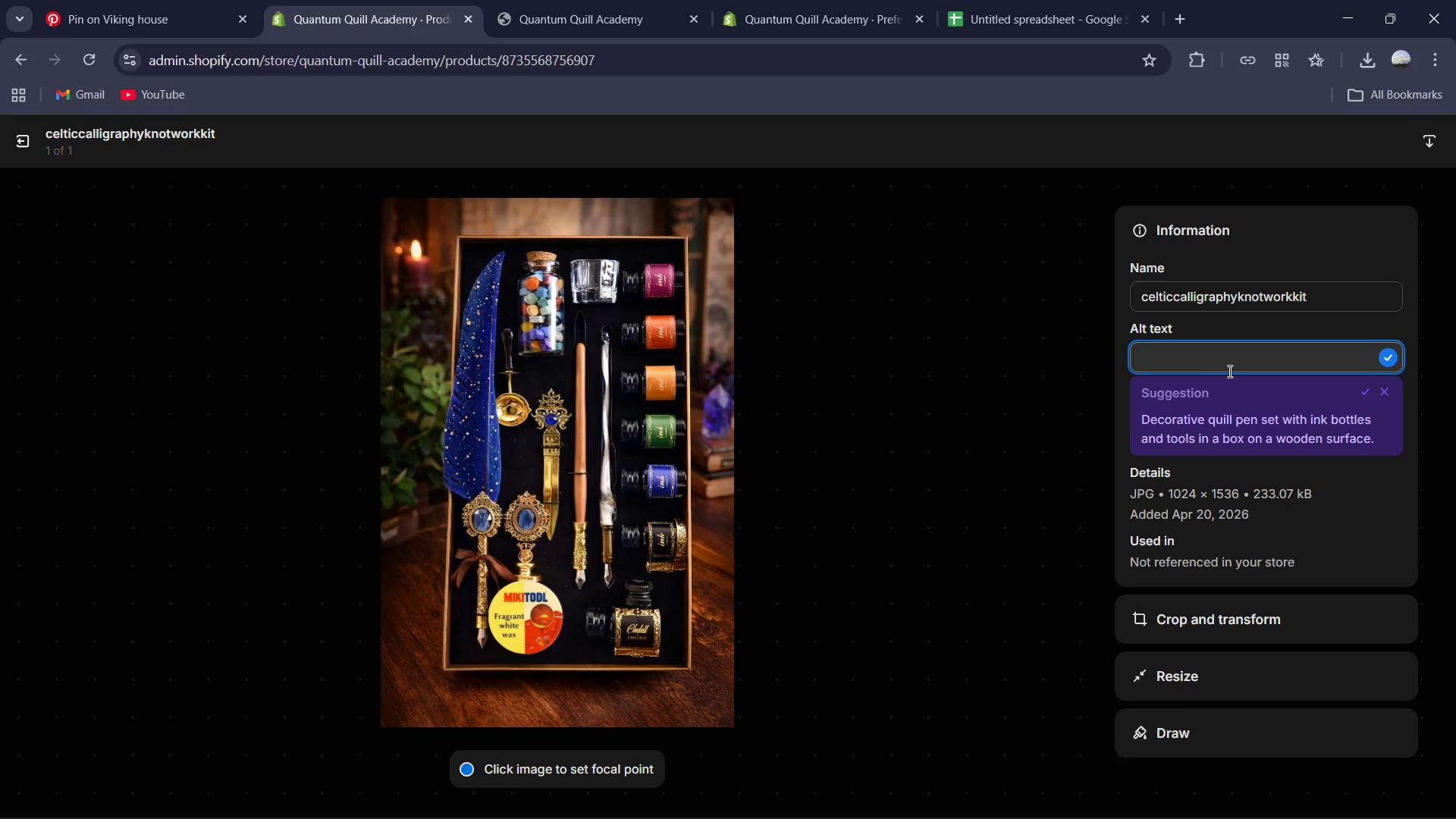 
type(A Celtic scribe kit featr)
key(Backspace)
type(uring knotwork drawing templates, vibrant colored inks and bre)
key(Backspace)
 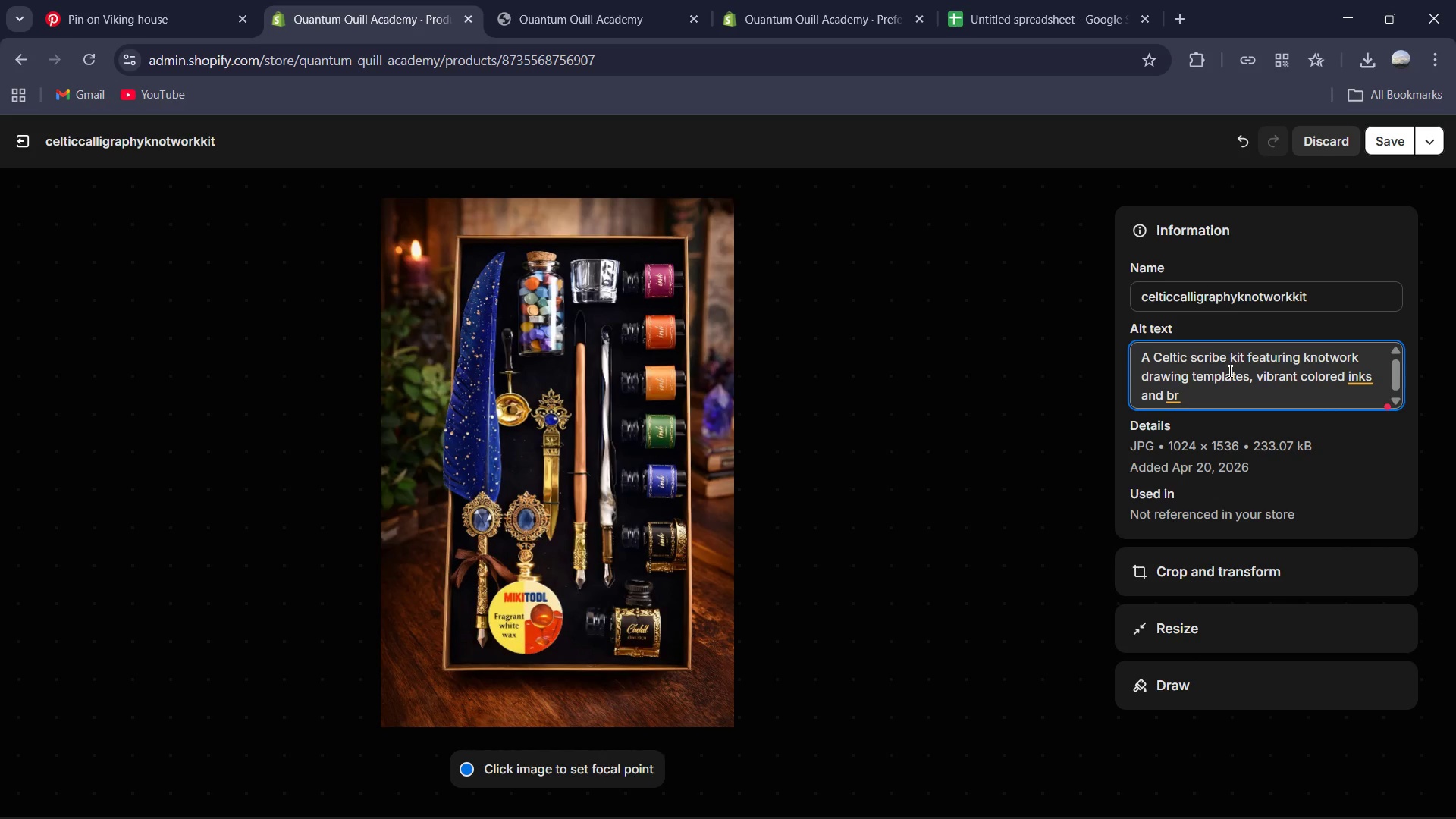 
key(Backspace)
key(Backspace)
key(Backspace)
key(Backspace)
key(Backspace)
key(Backspace)
type(placed inside a box on a wooden table )
key(Backspace)
type(. )
 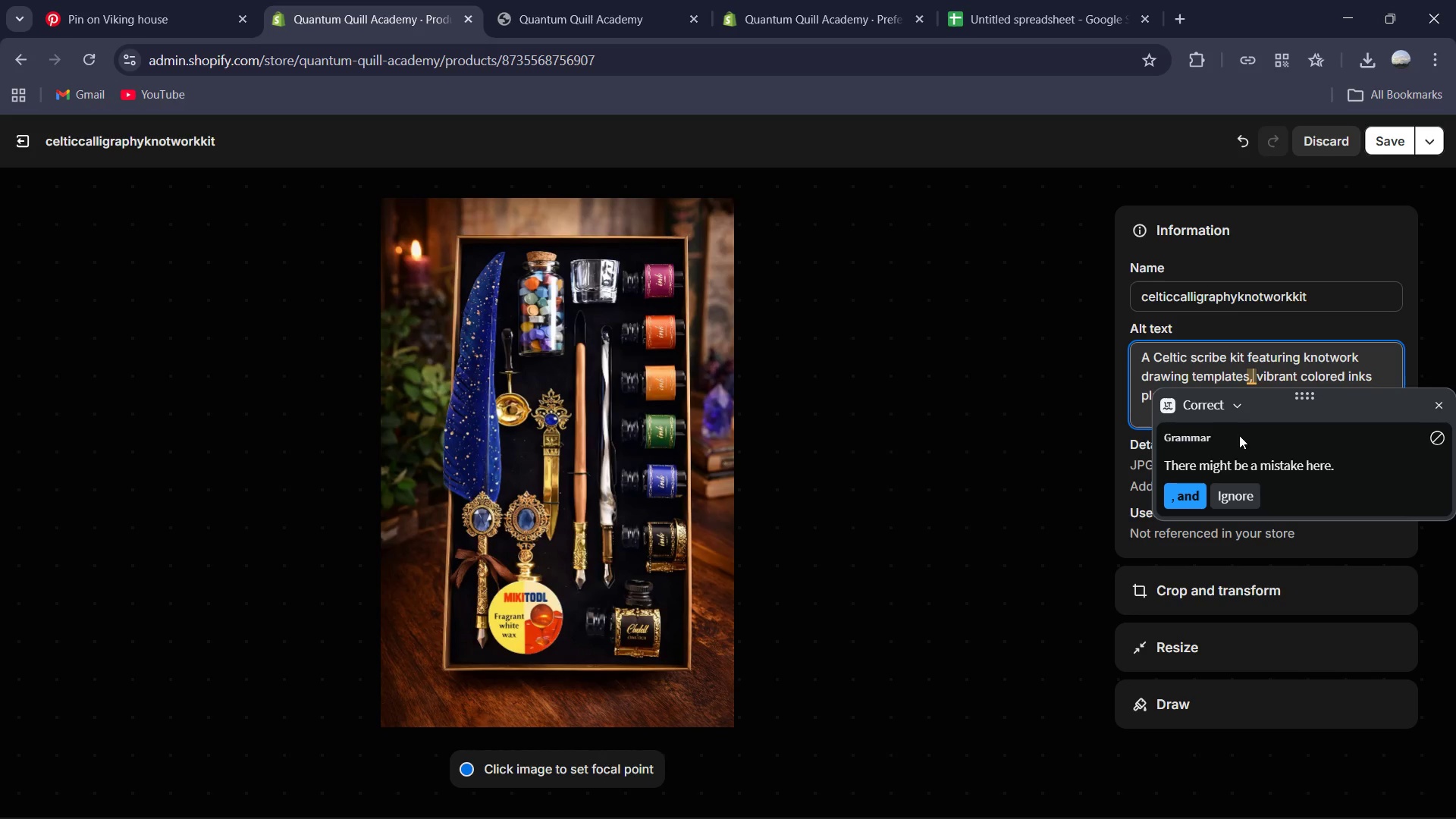 
left_click([1181, 498])
 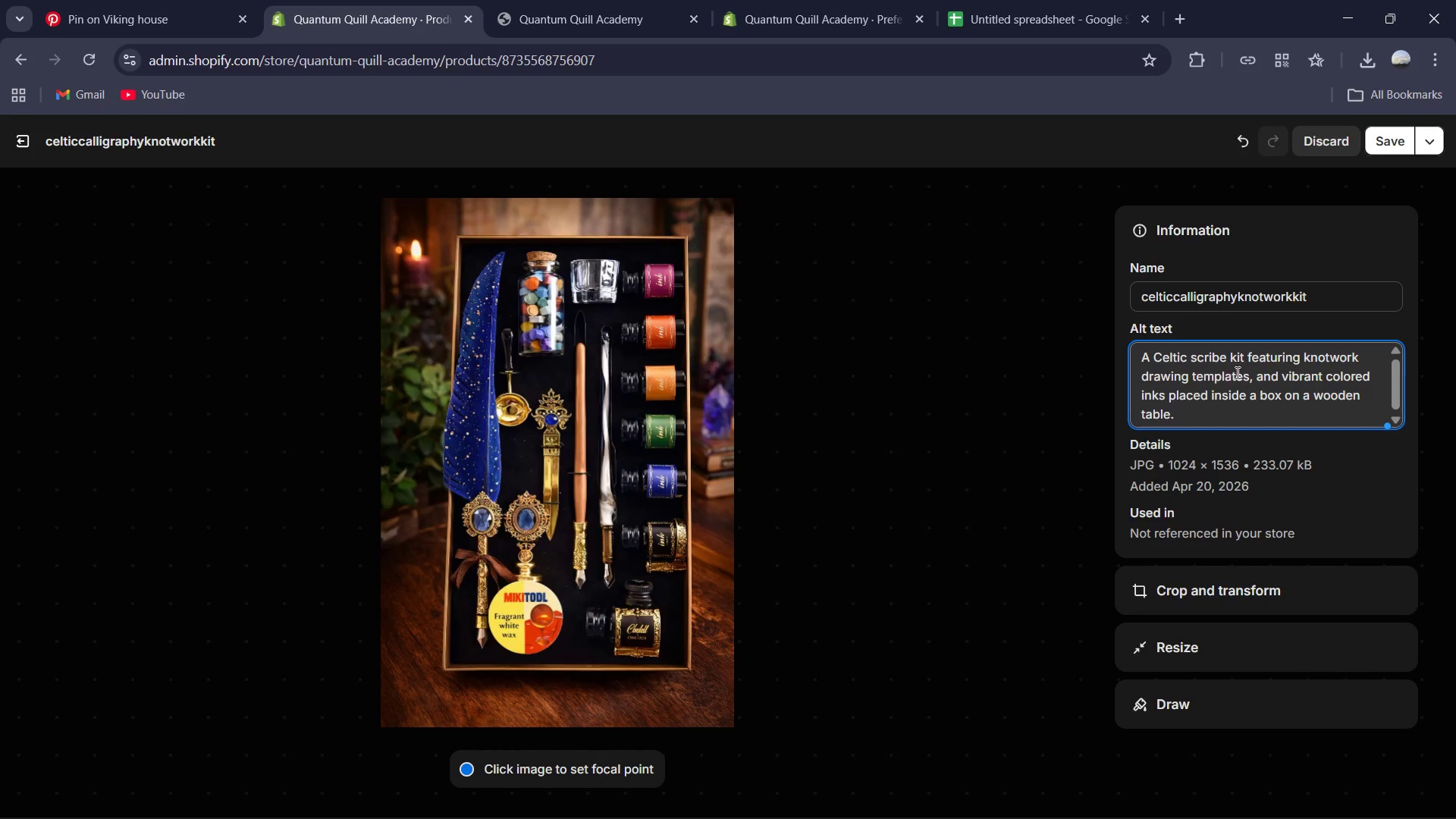 
left_click([1397, 133])
 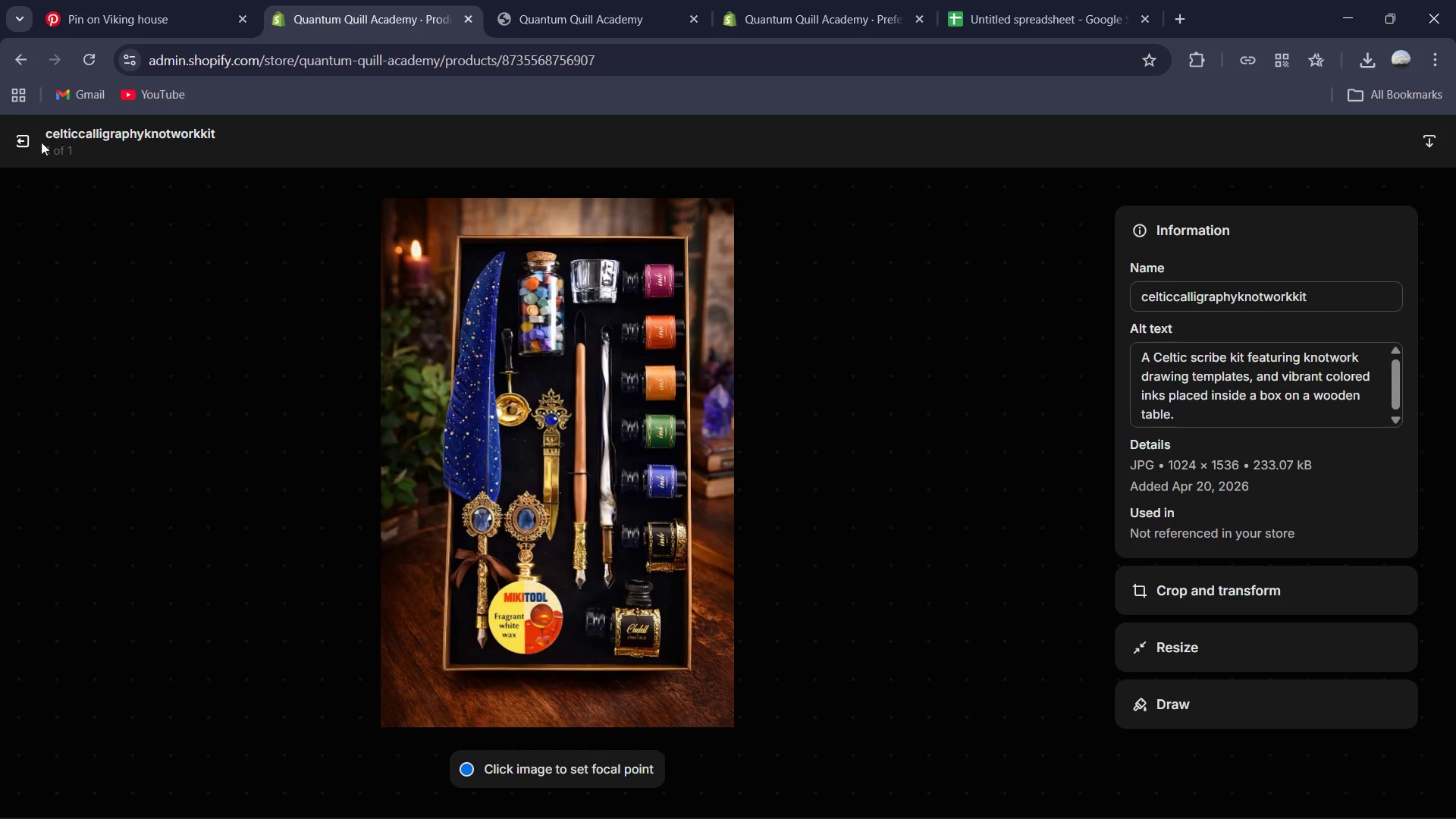 
left_click([14, 143])
 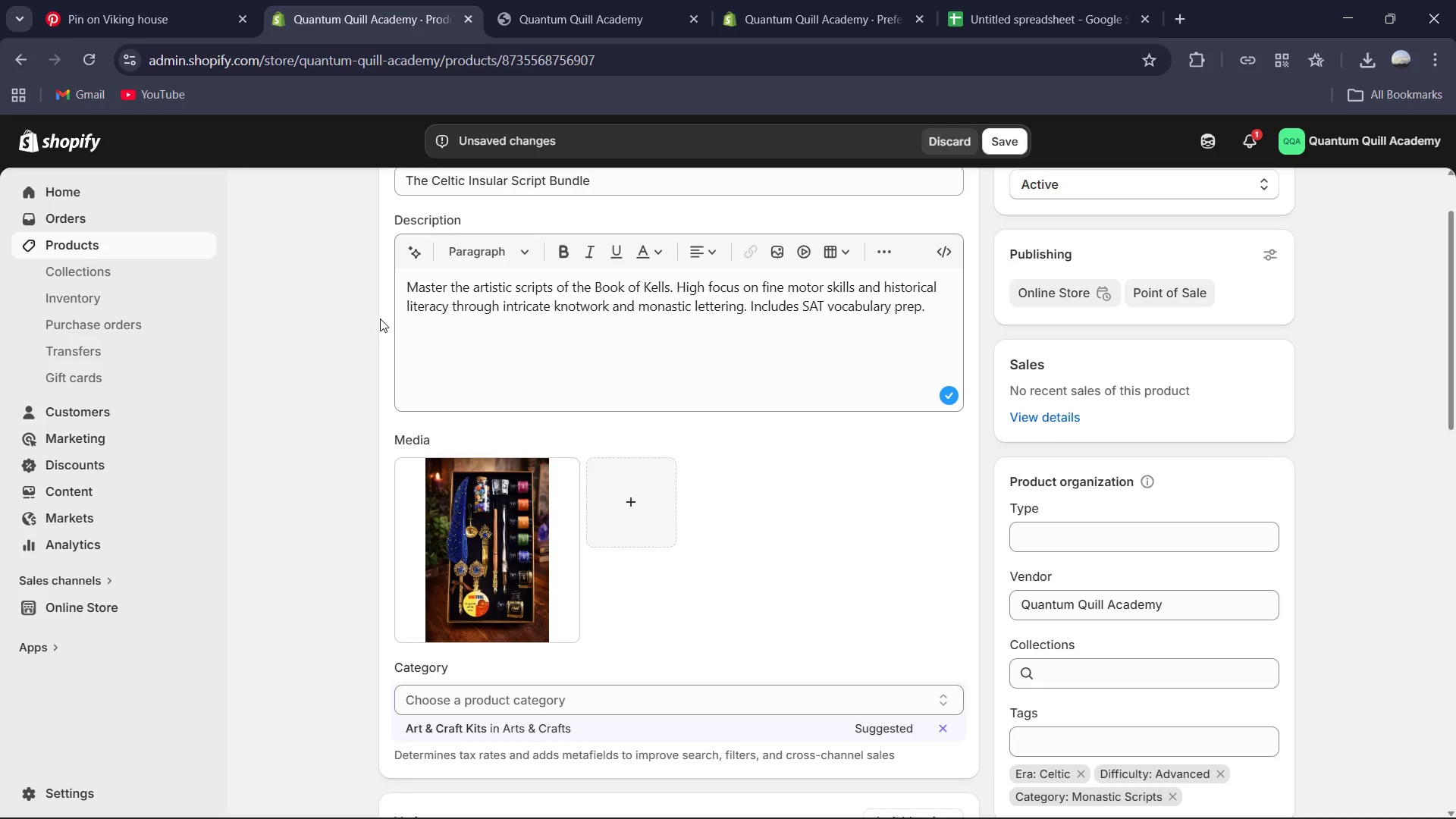 
scroll: coordinate [585, 331], scroll_direction: down, amount: 11.0
 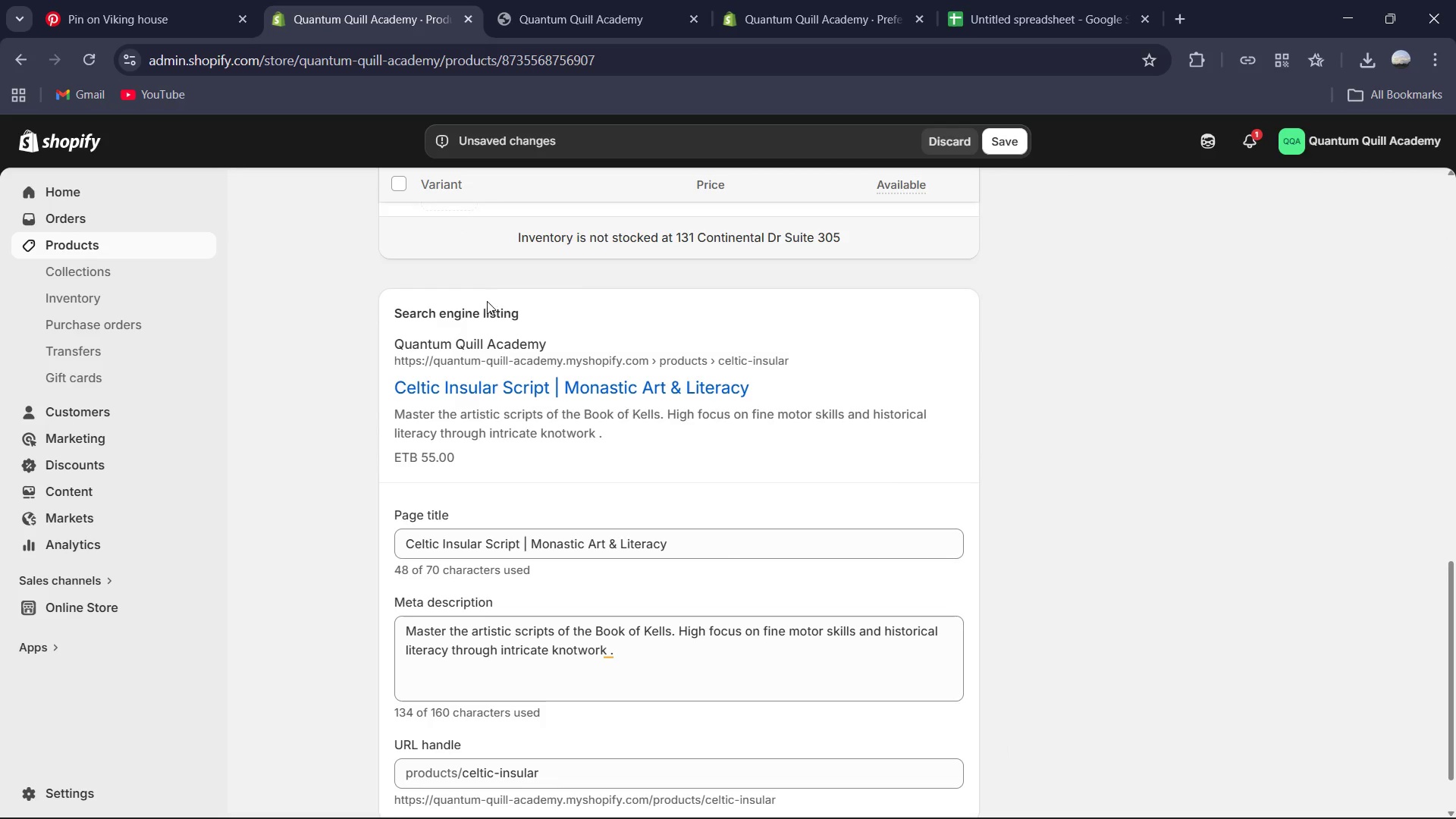 
scroll: coordinate [498, 298], scroll_direction: up, amount: 2.0
 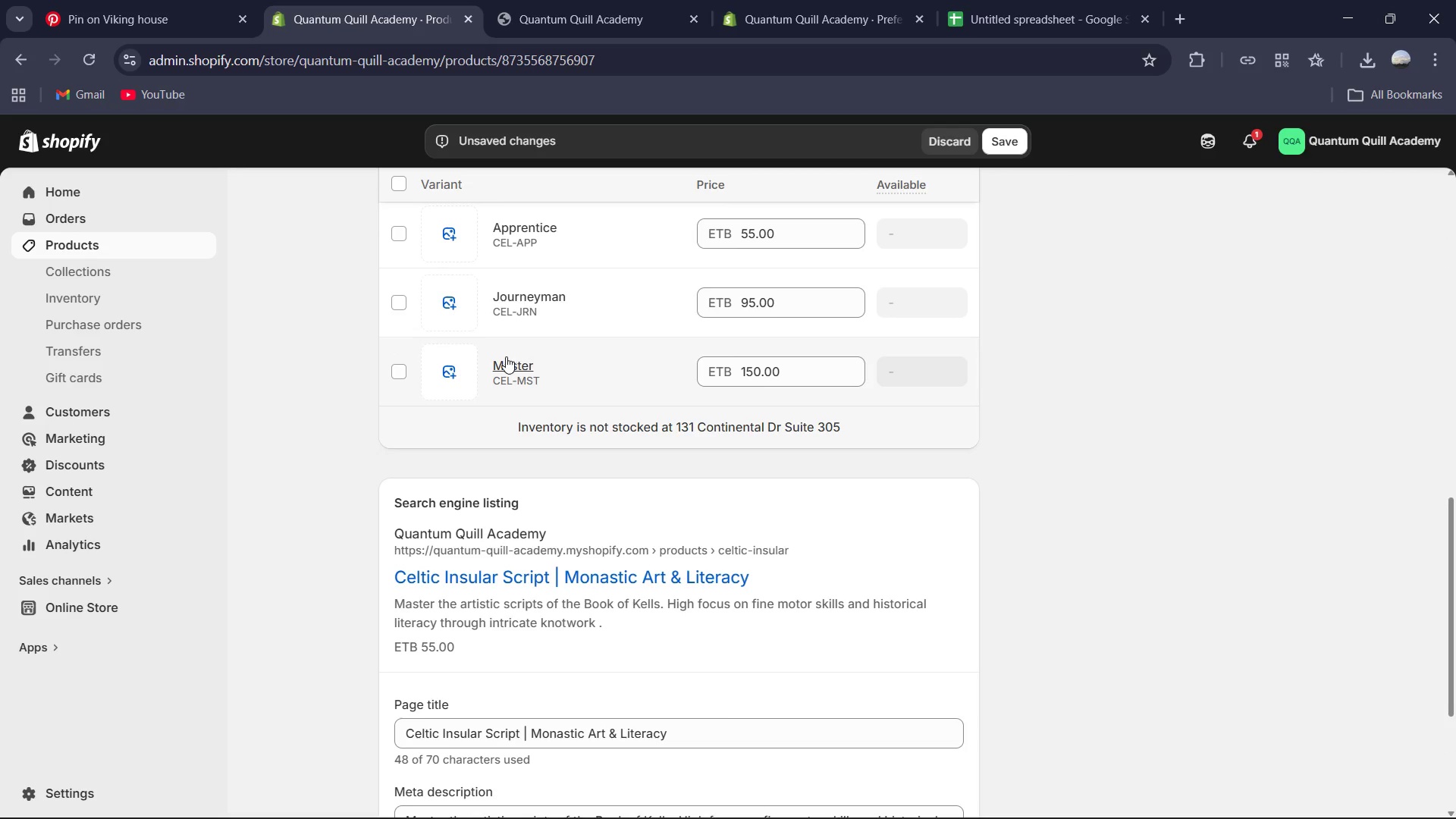 
left_click([504, 362])
 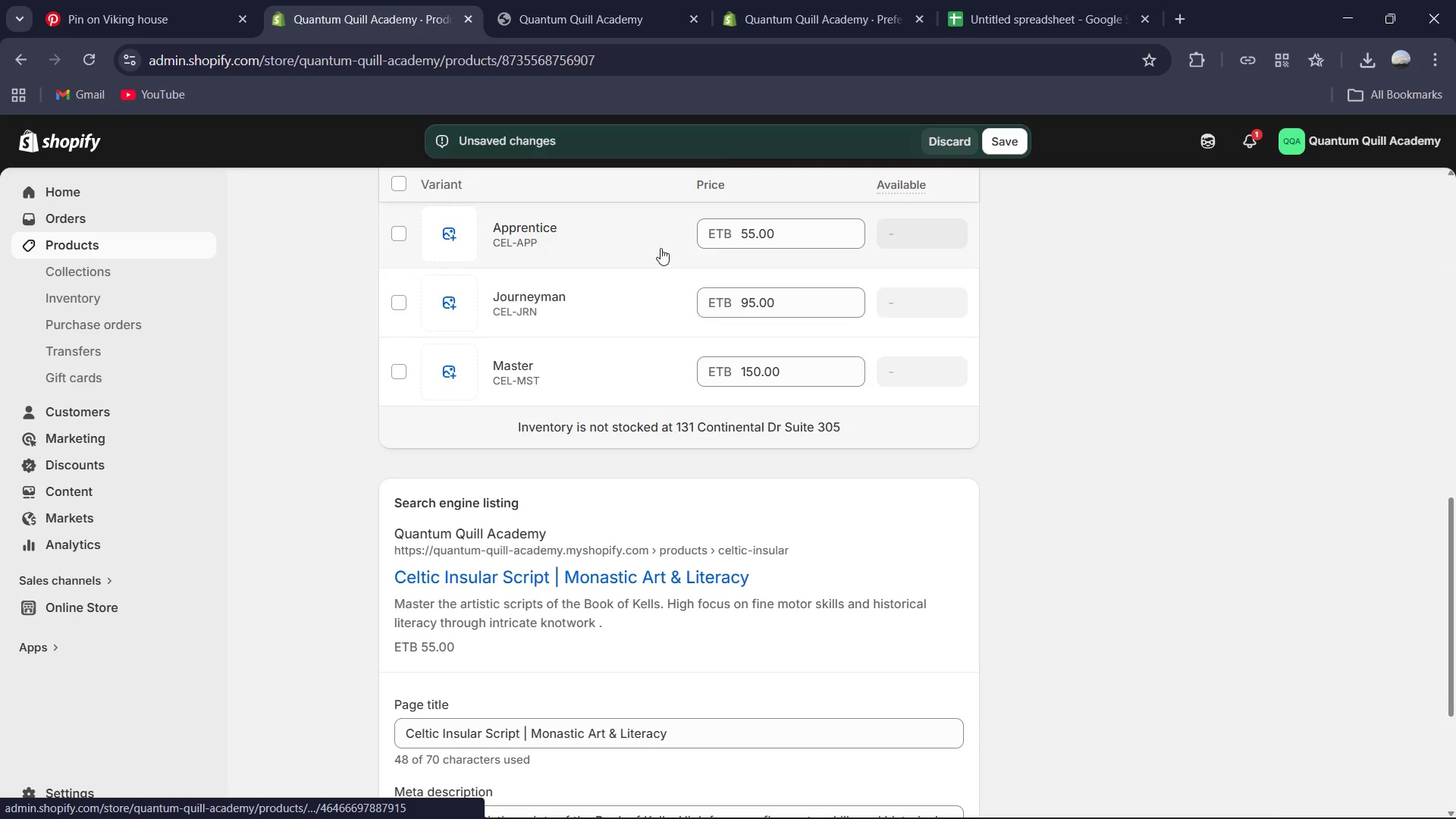 
left_click([1015, 145])
 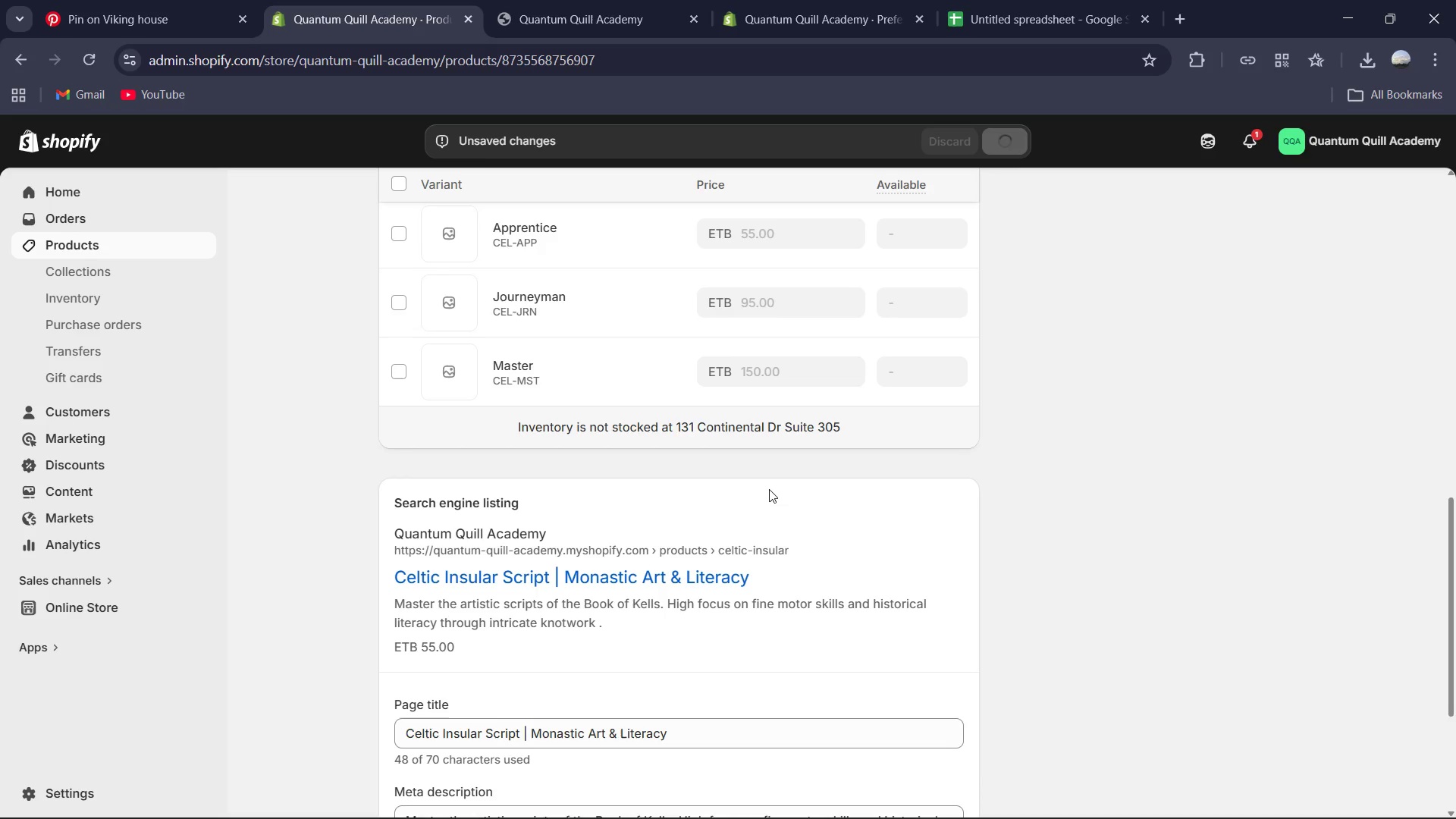 
left_click([516, 363])
 